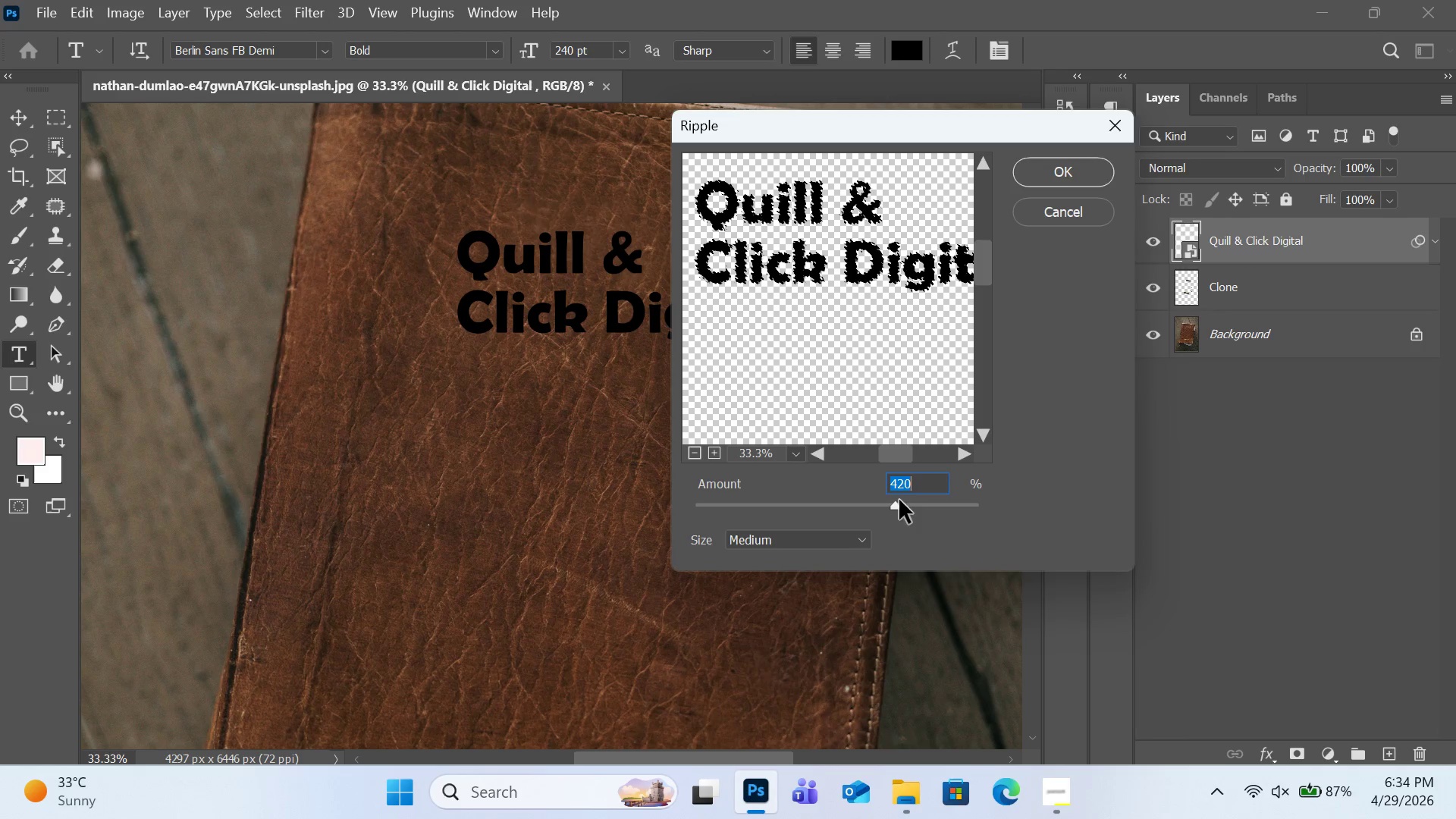 
triple_click([896, 500])
 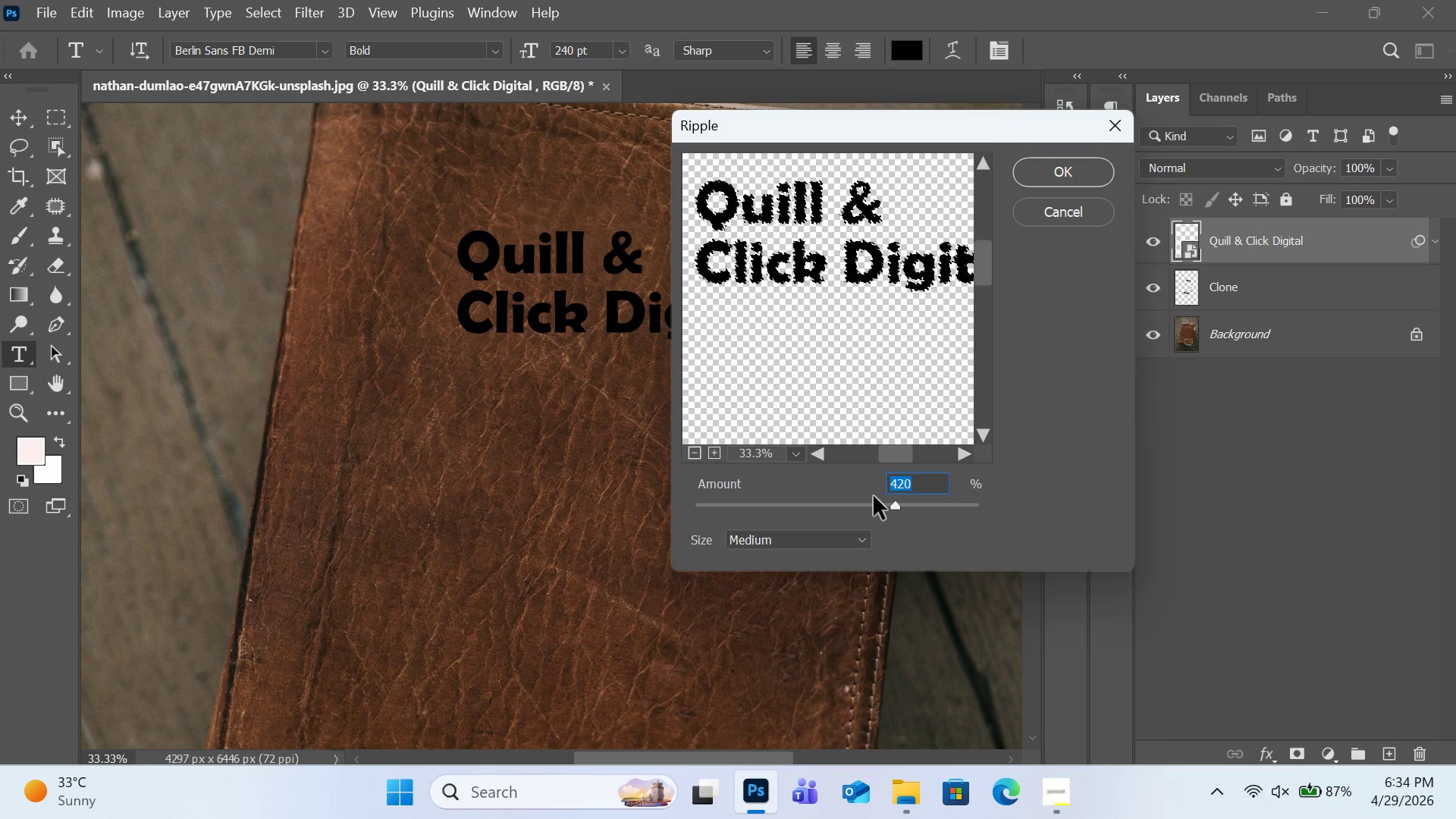 
left_click([877, 506])
 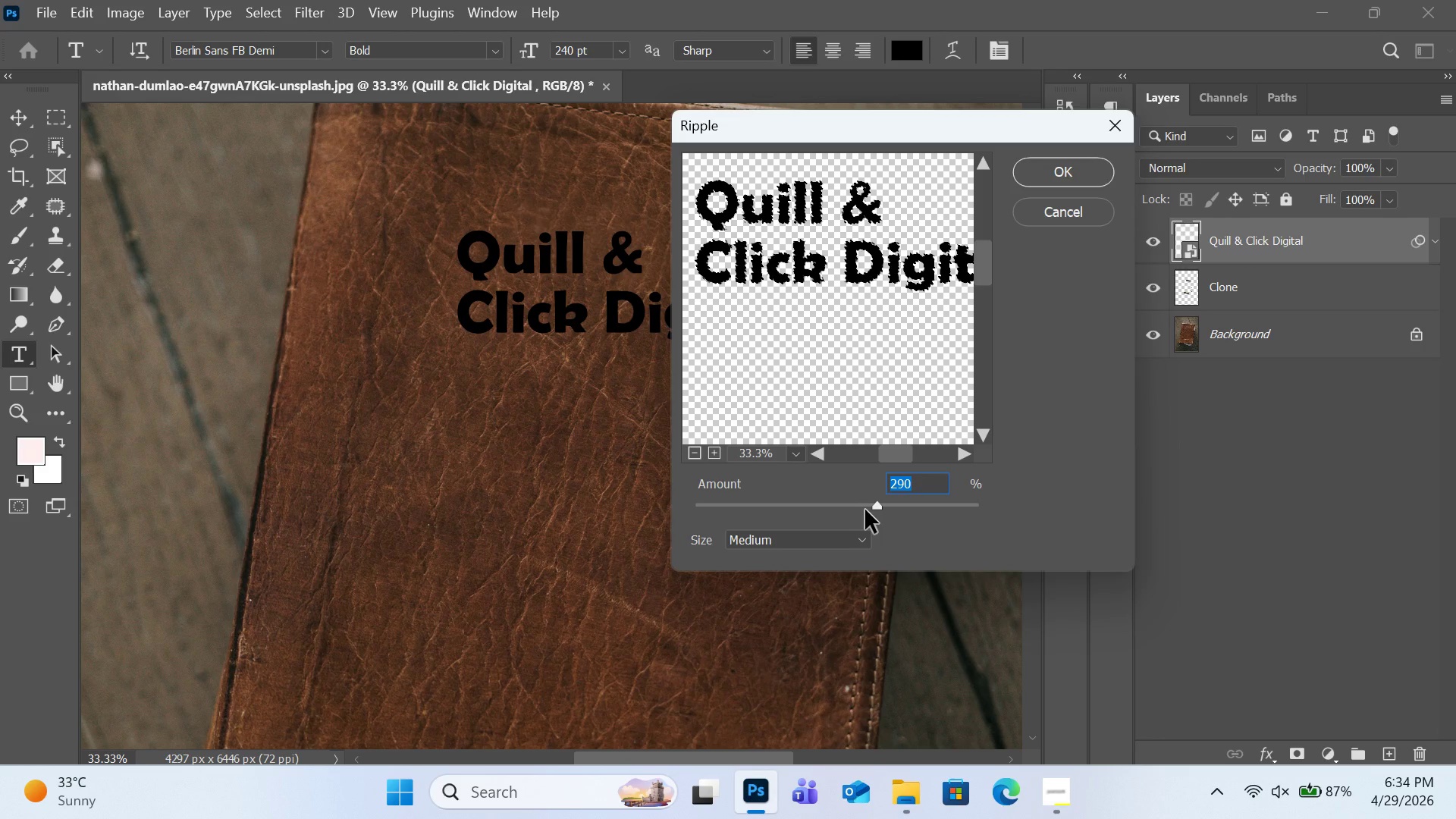 
left_click([861, 509])
 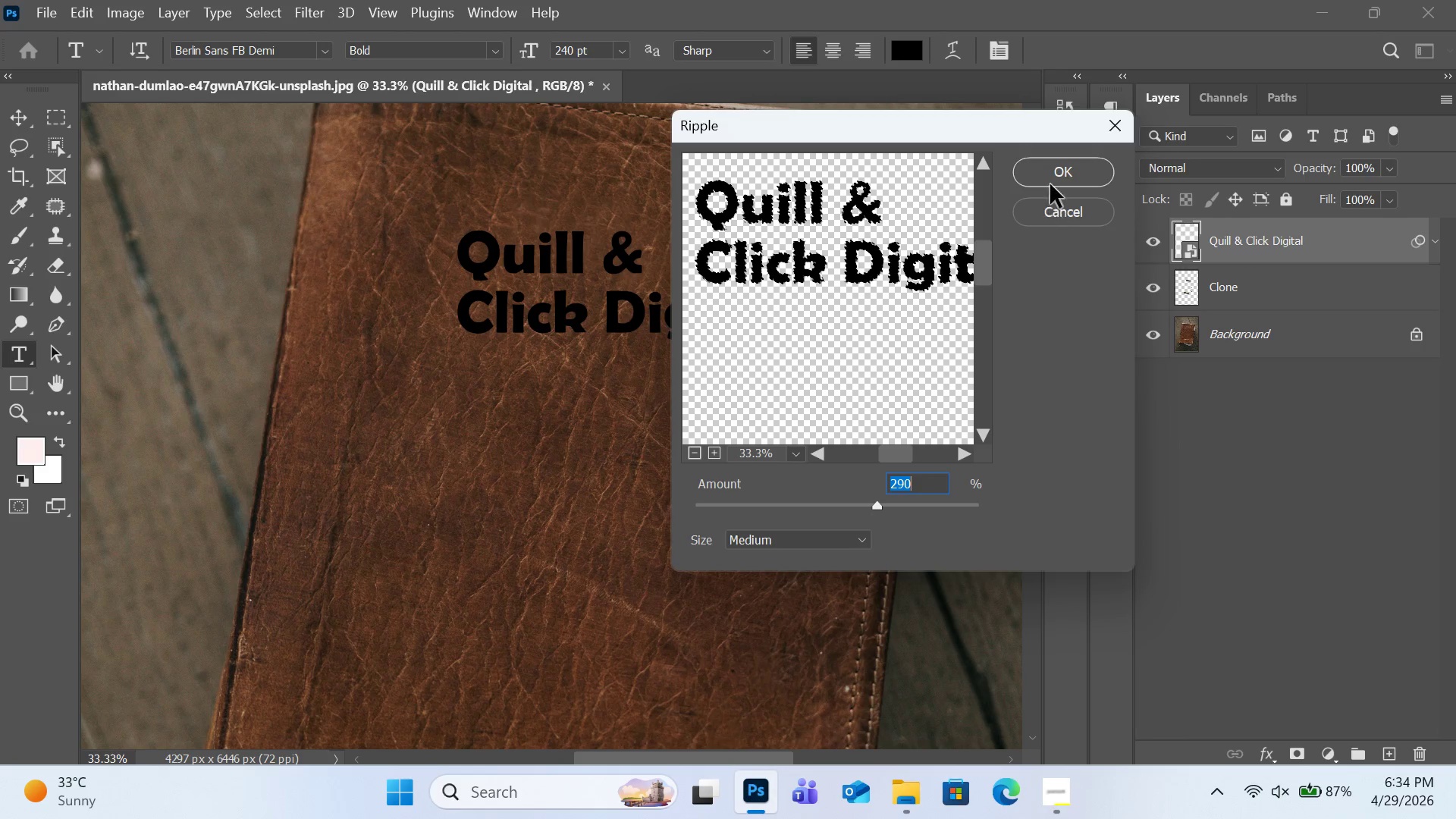 
left_click([1050, 175])
 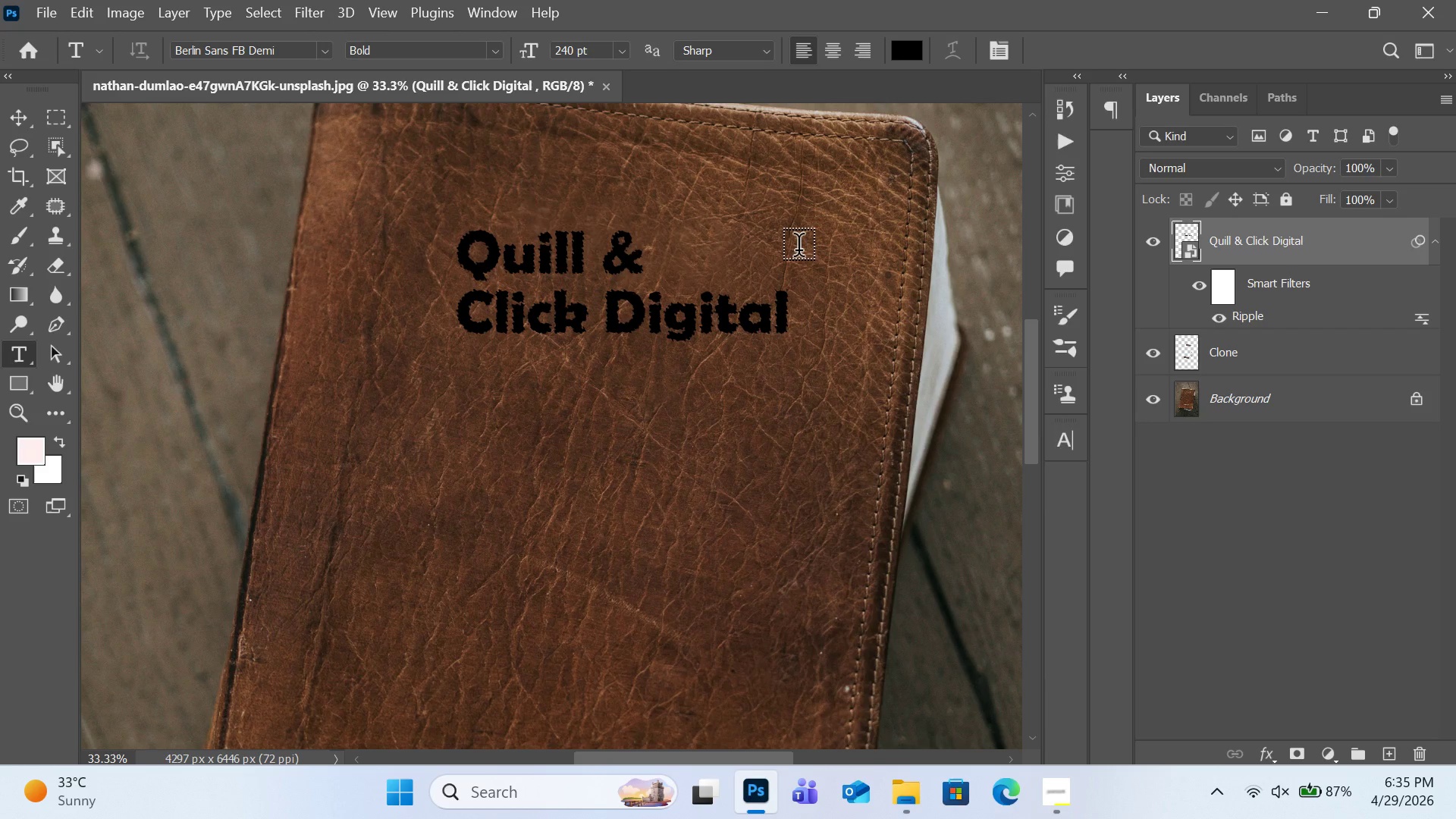 
wait(18.5)
 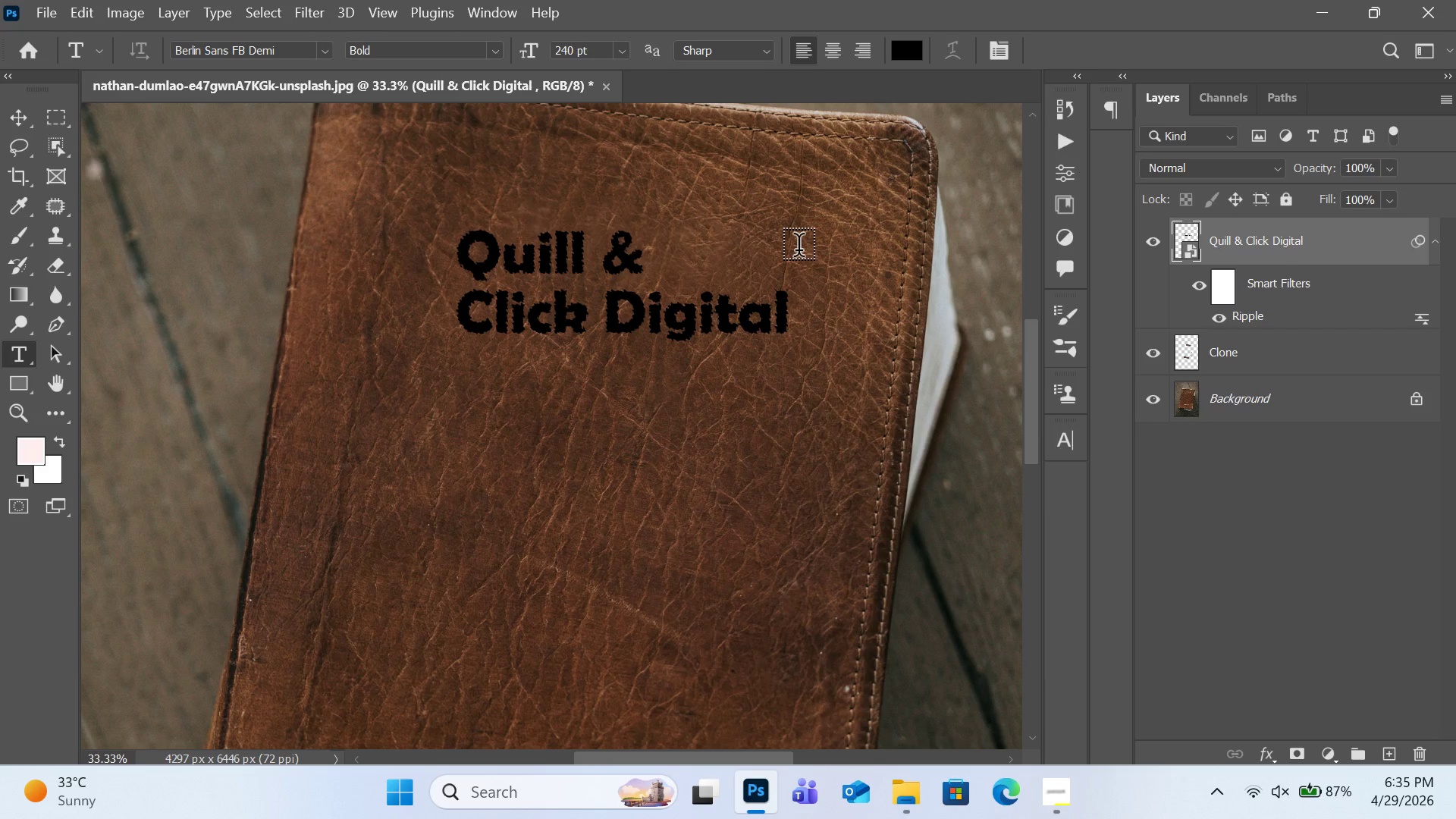 
key(Control+T)
 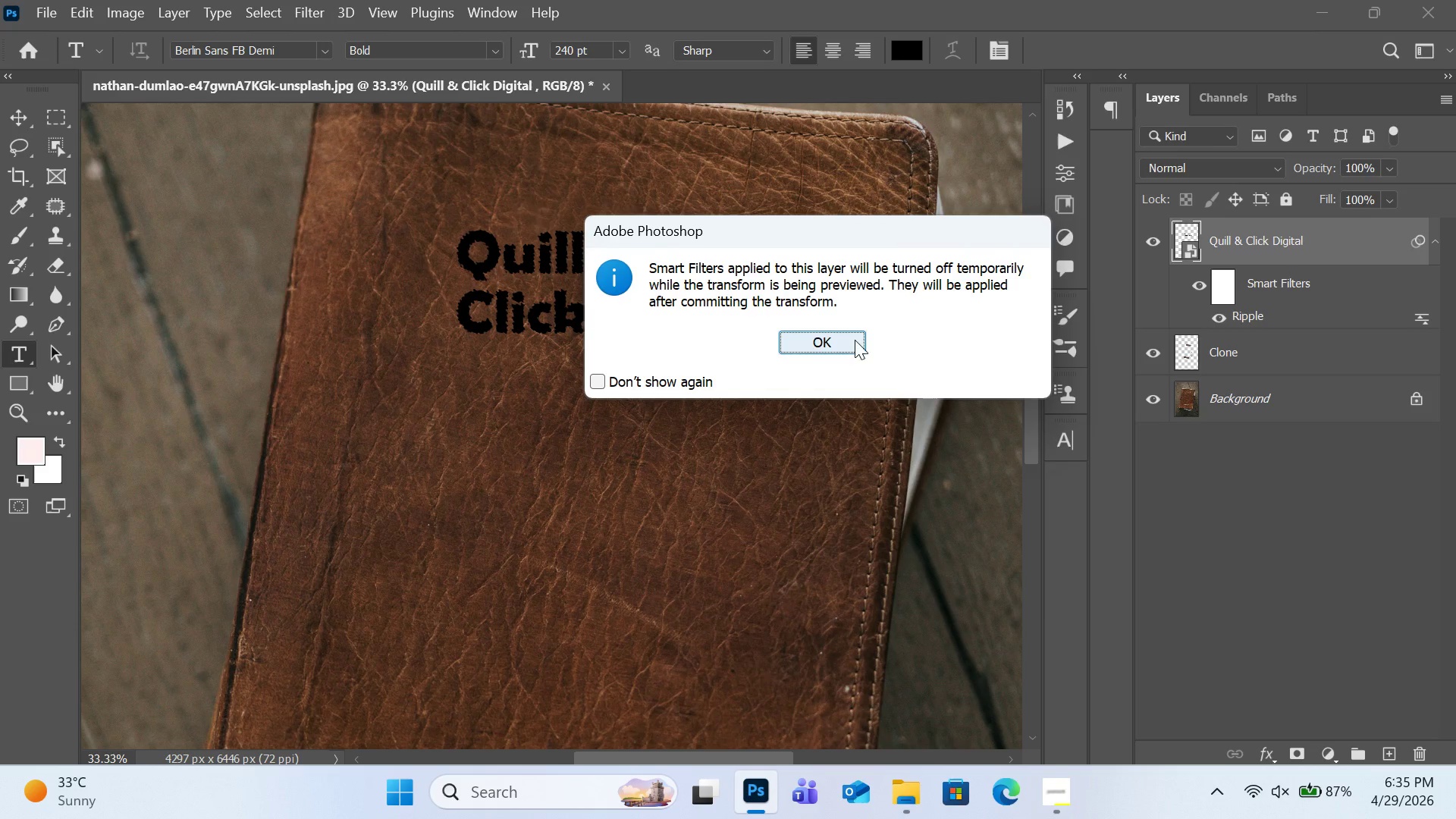 
left_click([852, 348])
 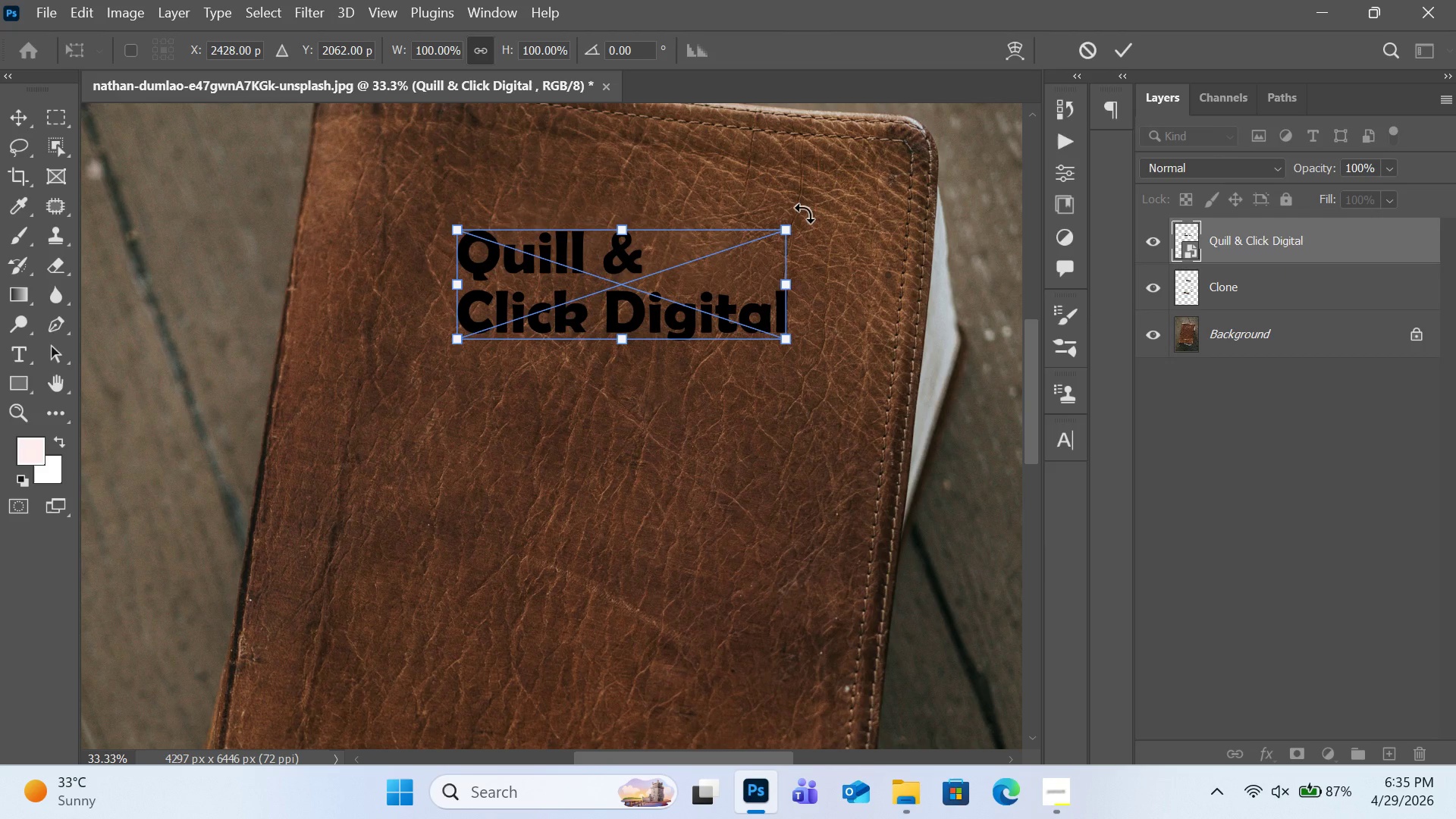 
left_click_drag(start_coordinate=[804, 213], to_coordinate=[817, 233])
 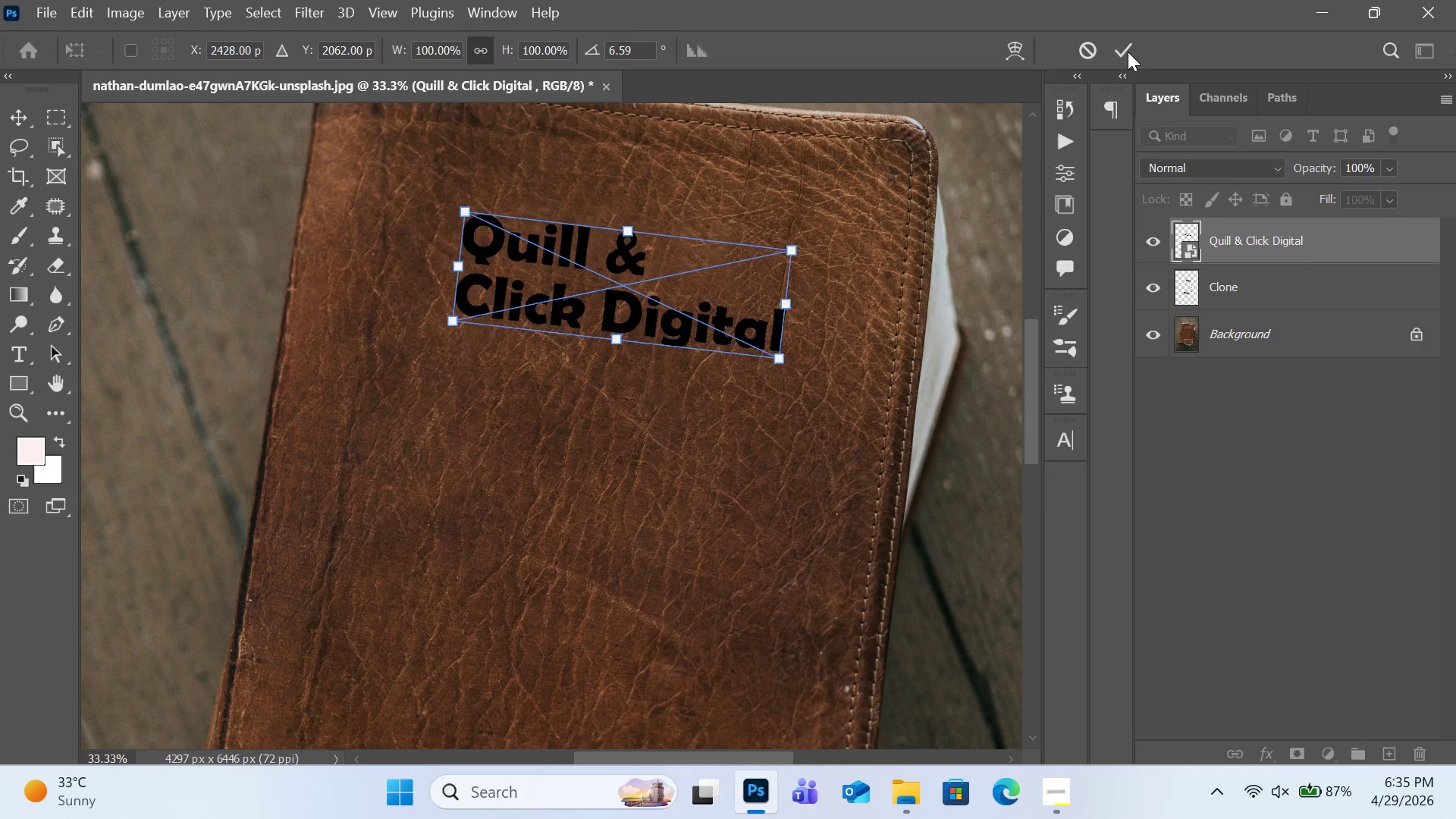 
left_click([1128, 52])
 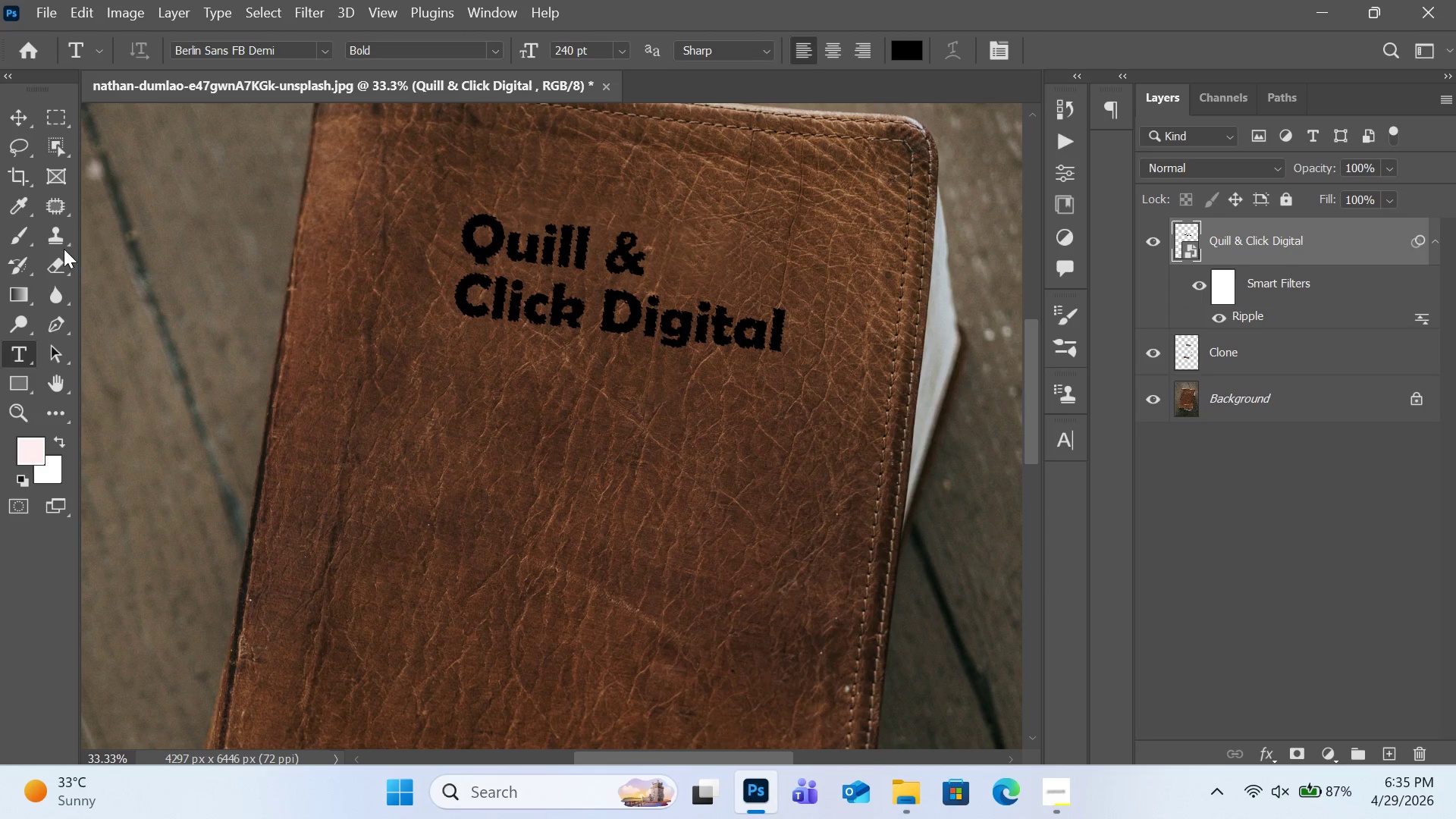 
wait(5.11)
 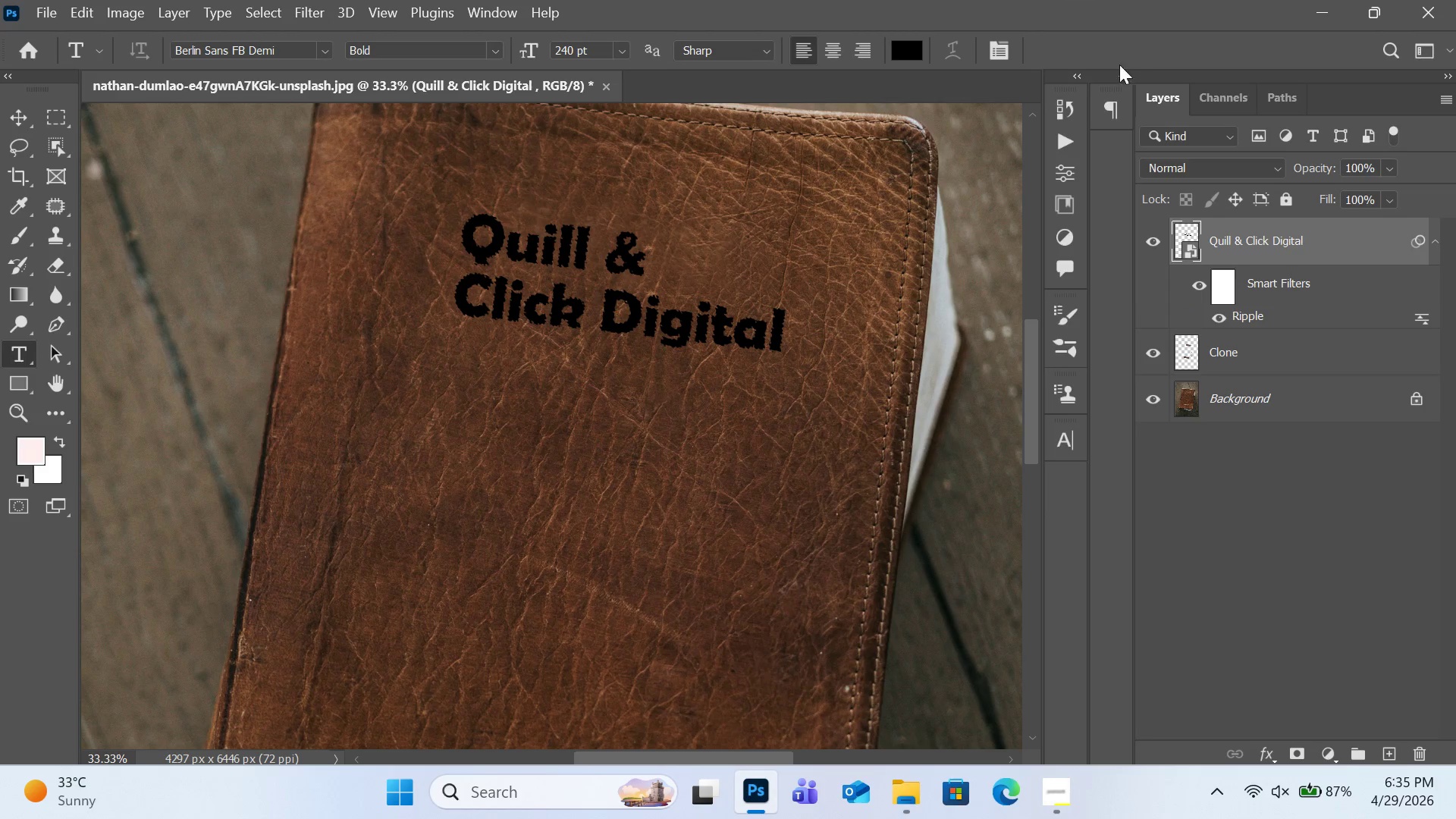 
left_click([75, 20])
 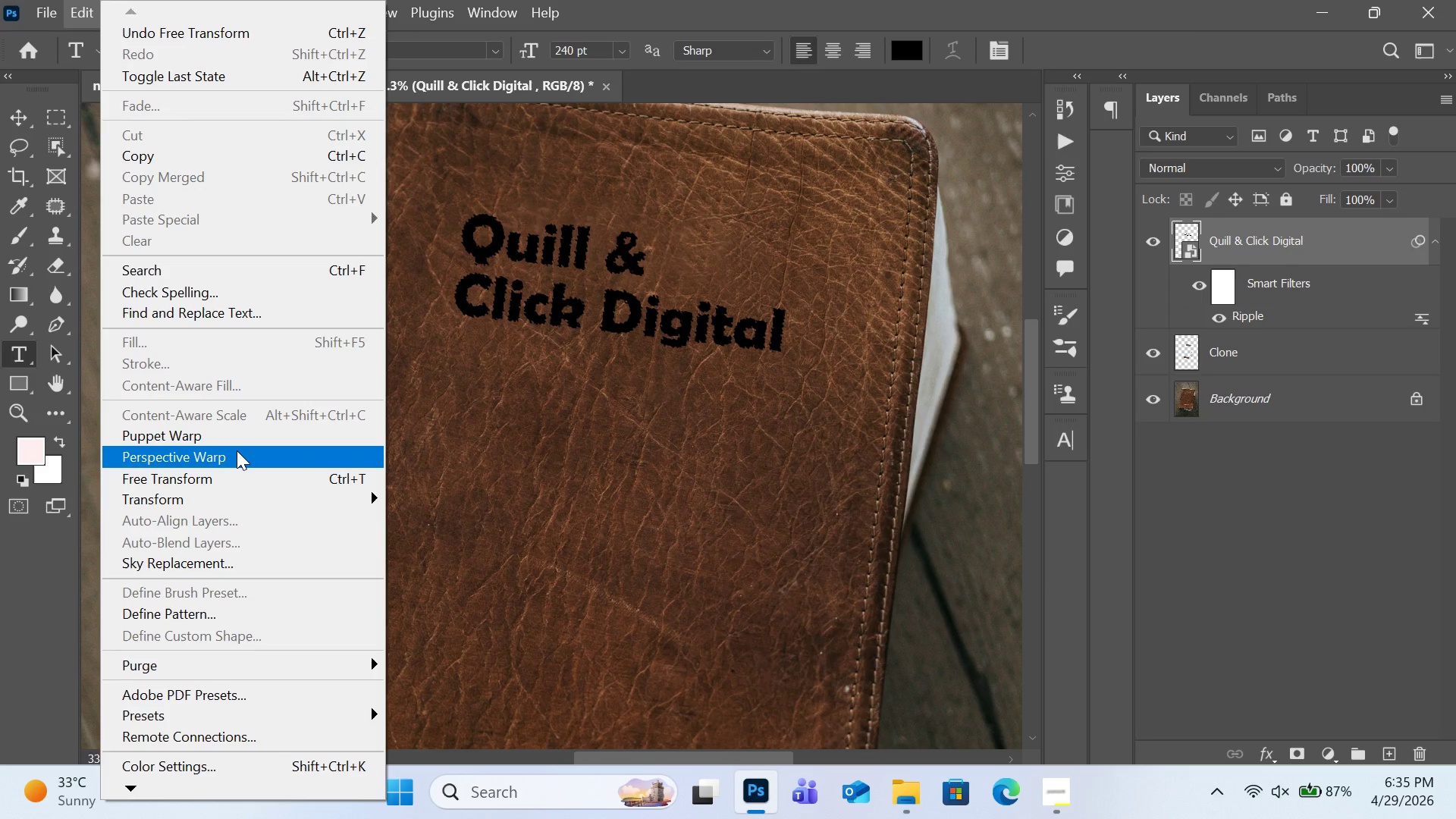 
left_click([237, 450])
 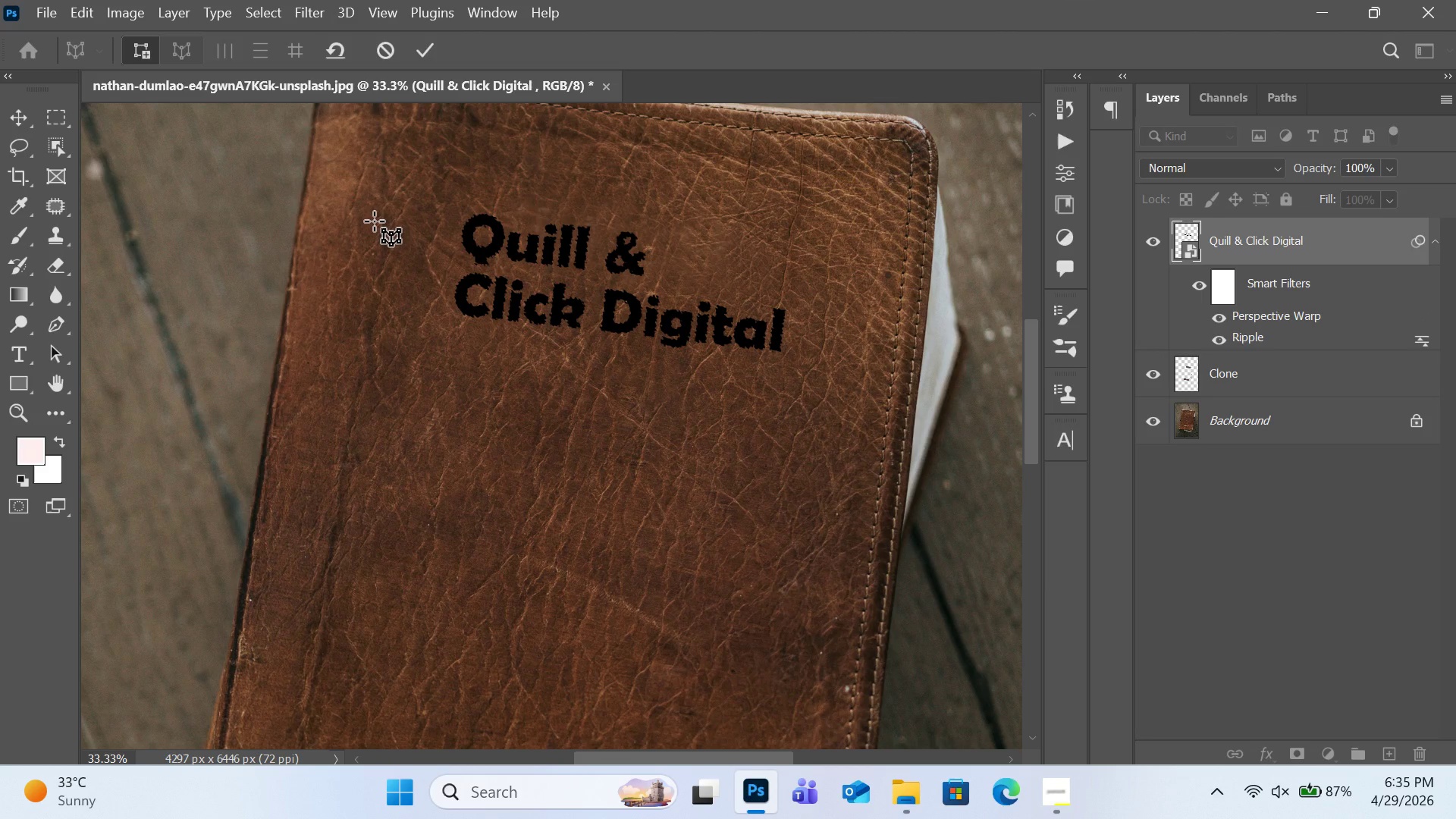 
key(Control+Minus)
 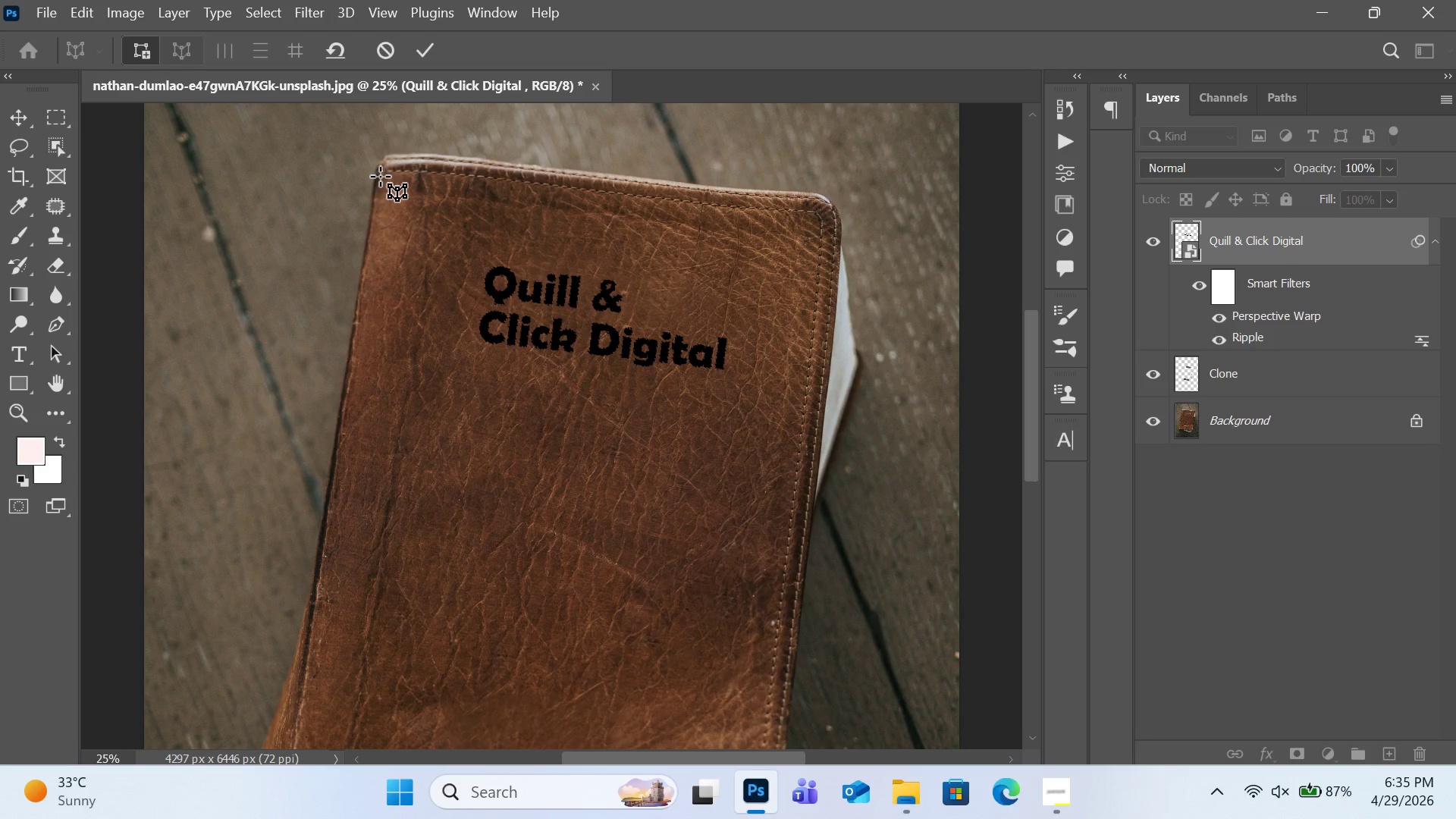 
left_click([382, 171])
 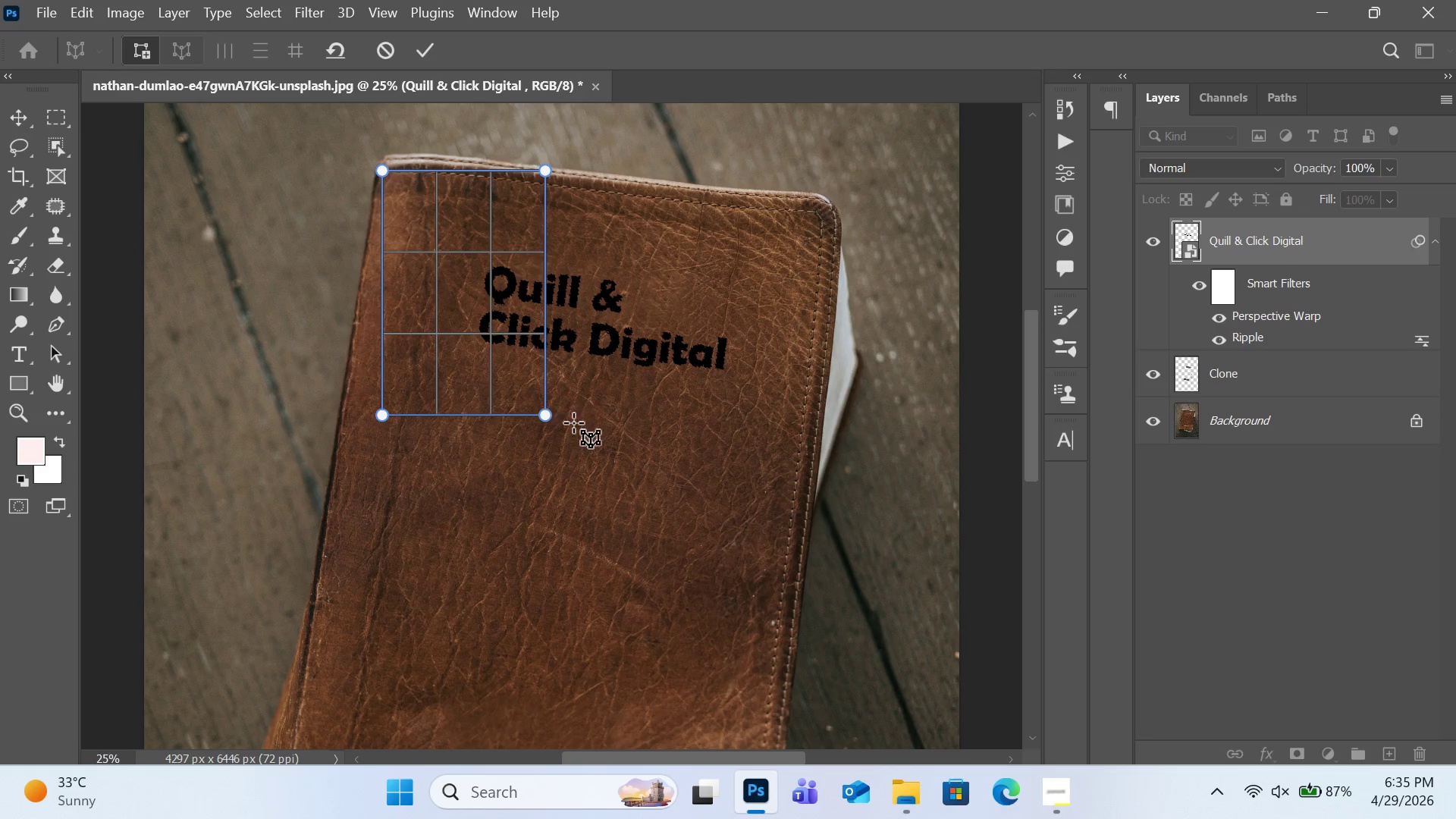 
scroll: coordinate [645, 416], scroll_direction: down, amount: 4.0
 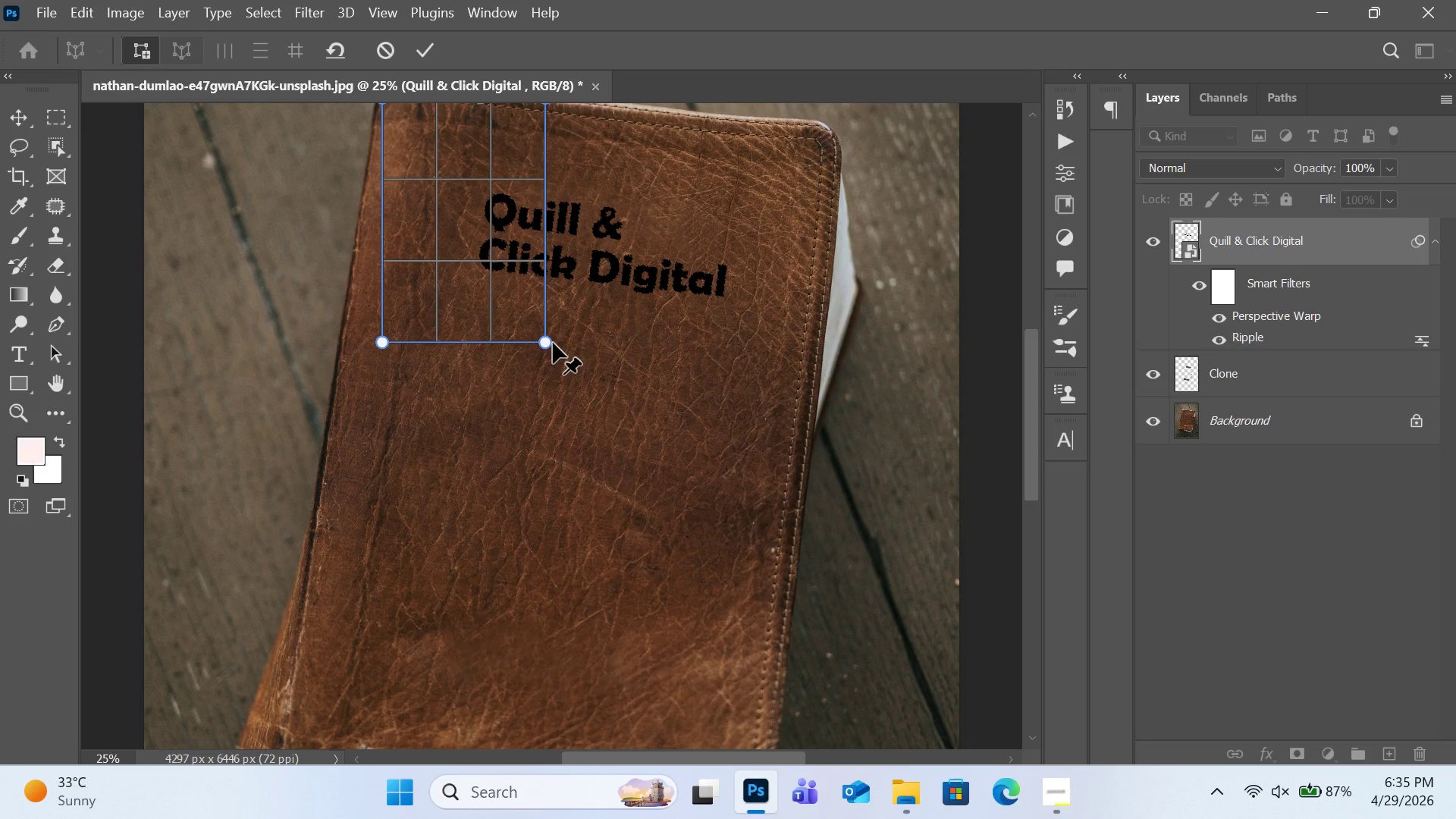 
left_click_drag(start_coordinate=[553, 343], to_coordinate=[556, 380])
 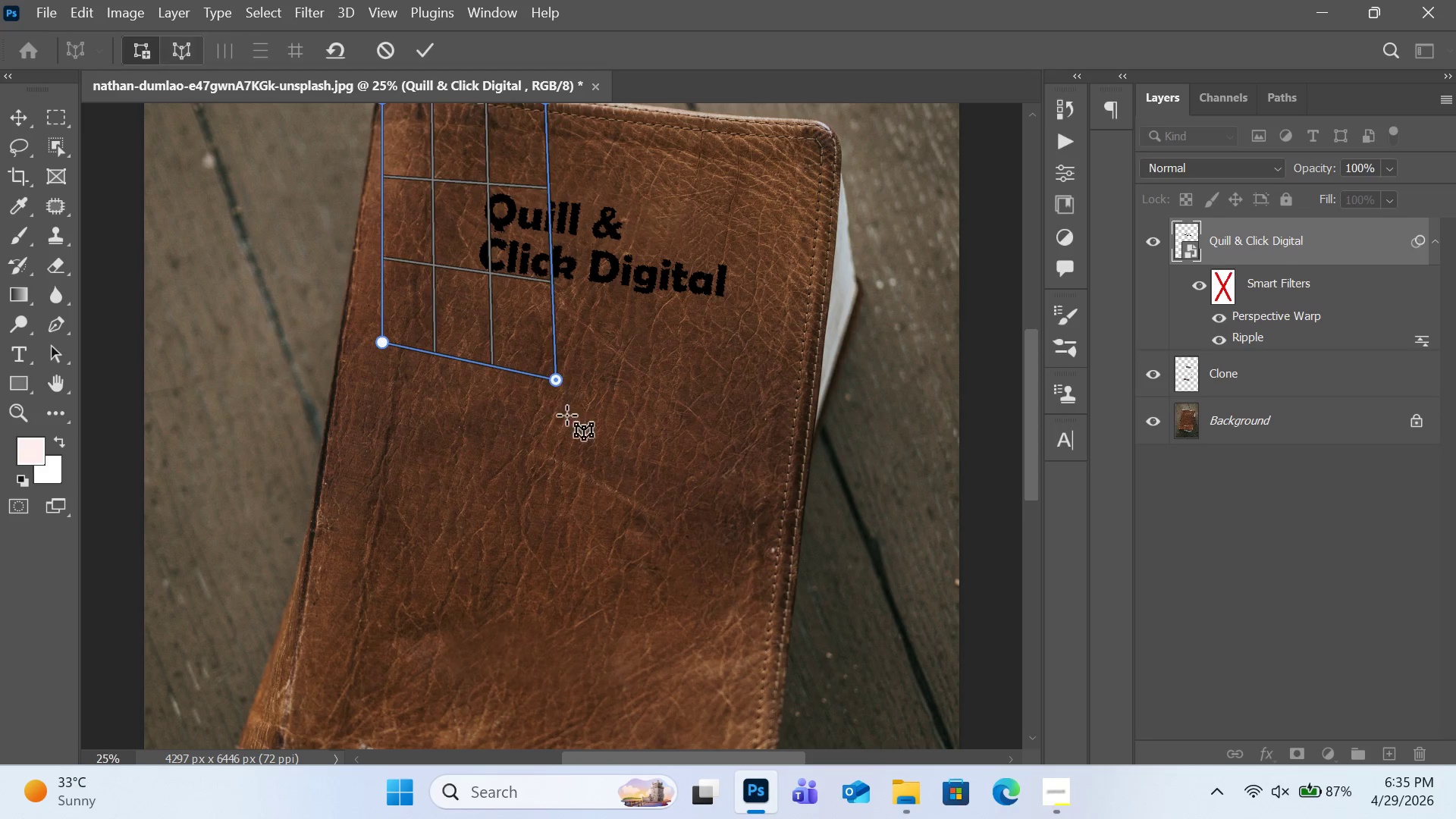 
left_click_drag(start_coordinate=[557, 385], to_coordinate=[720, 670])
 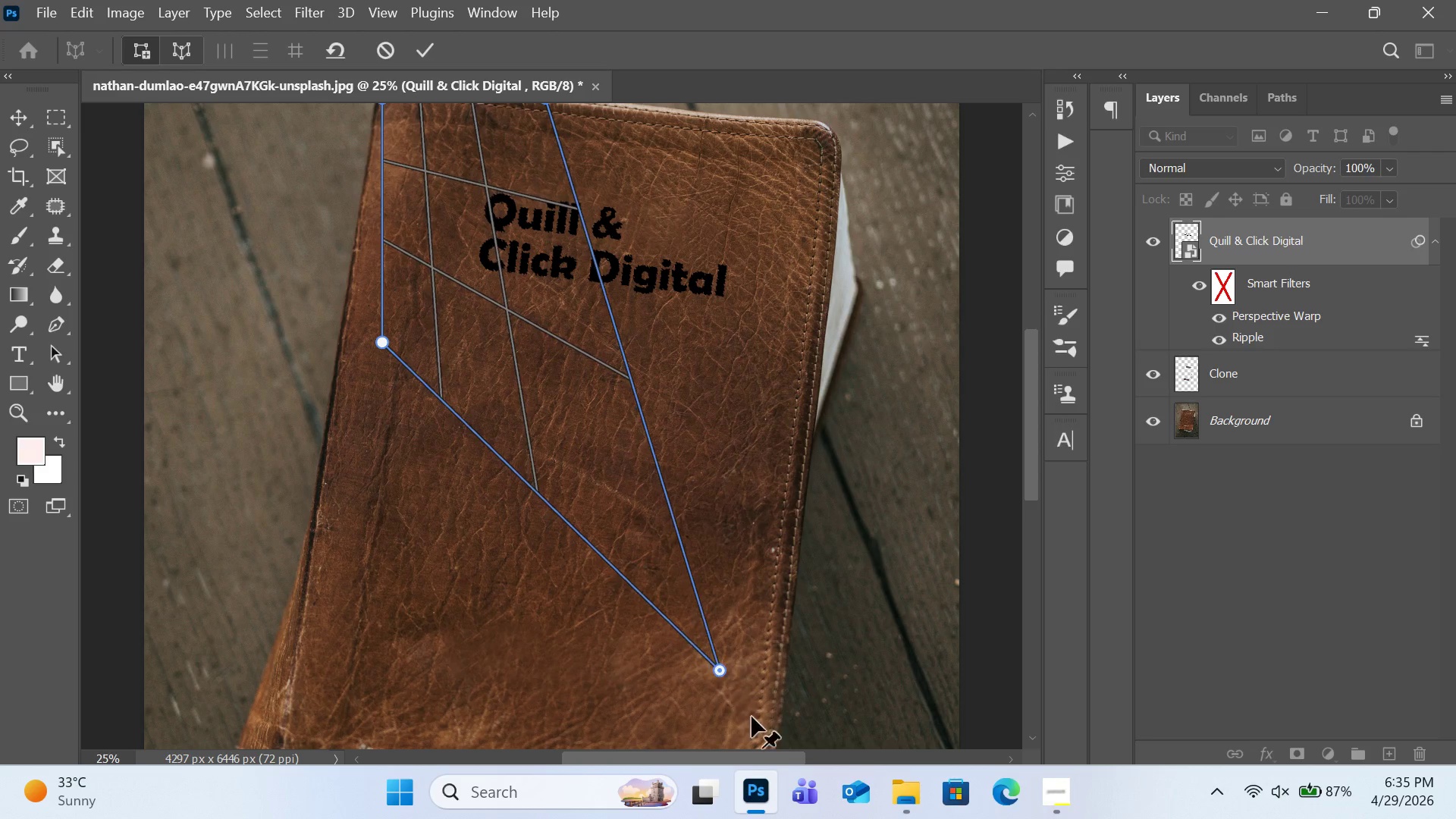 
left_click_drag(start_coordinate=[727, 682], to_coordinate=[766, 736])
 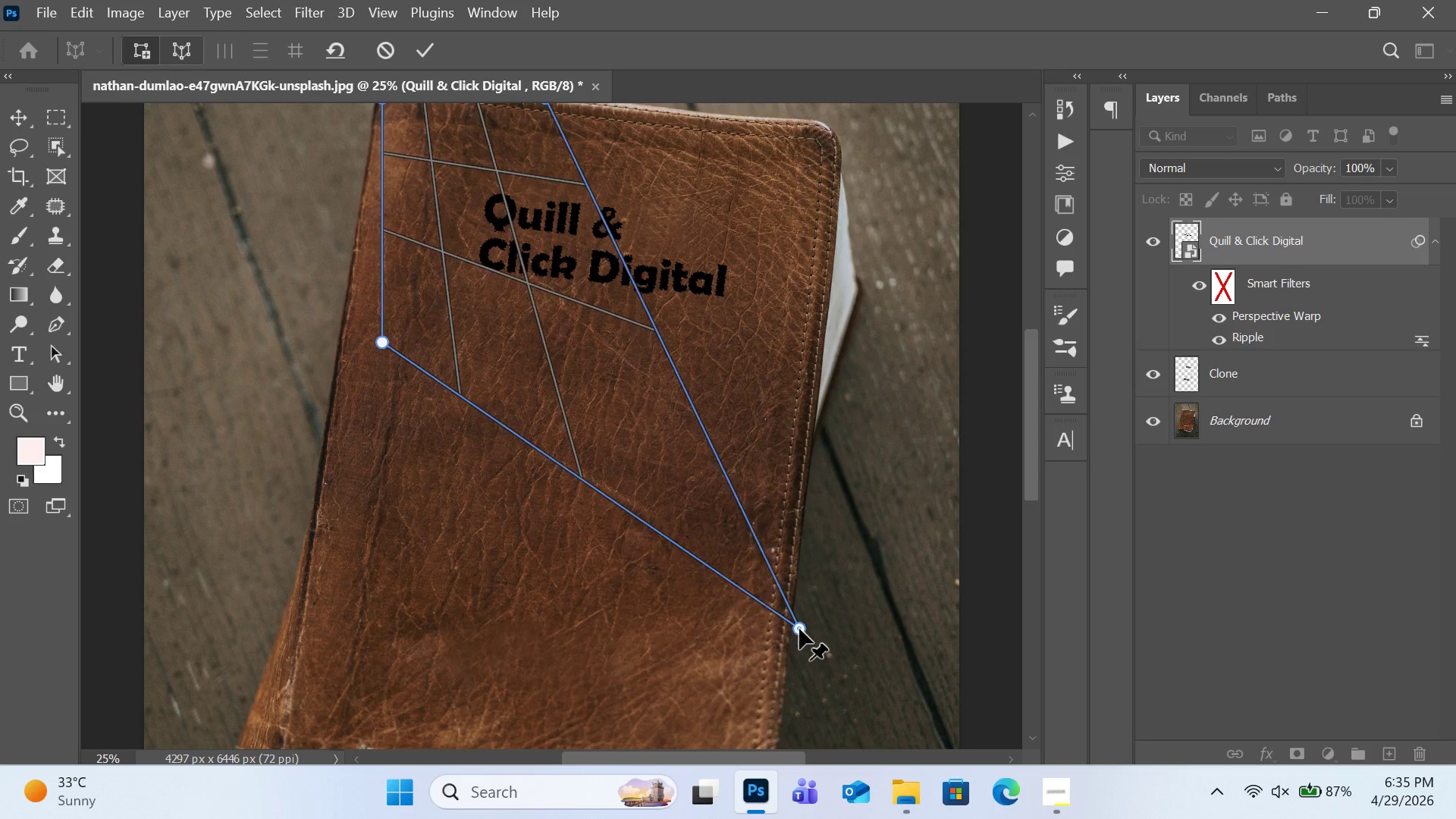 
scroll: coordinate [799, 629], scroll_direction: down, amount: 2.0
 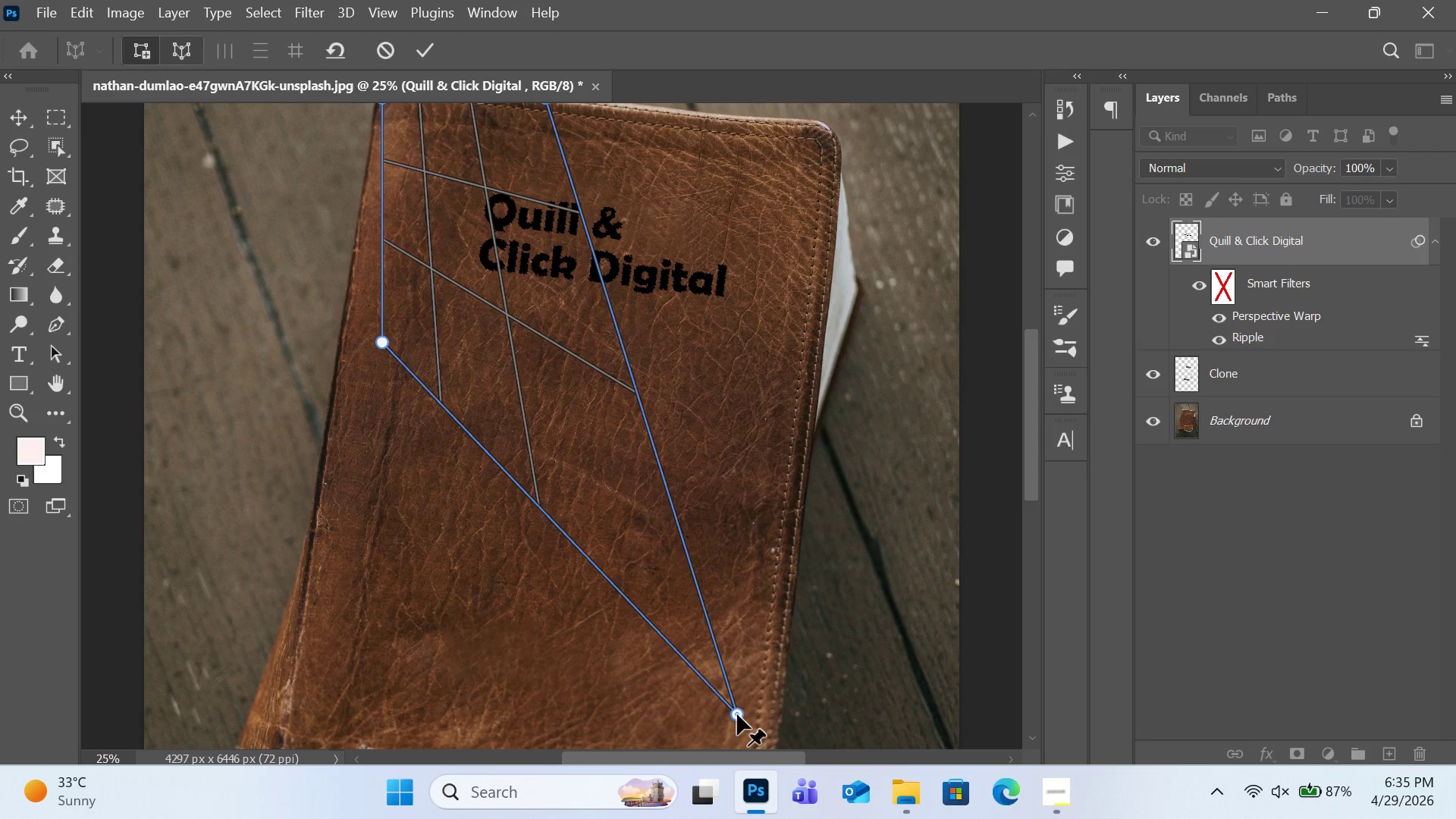 
left_click([737, 714])
 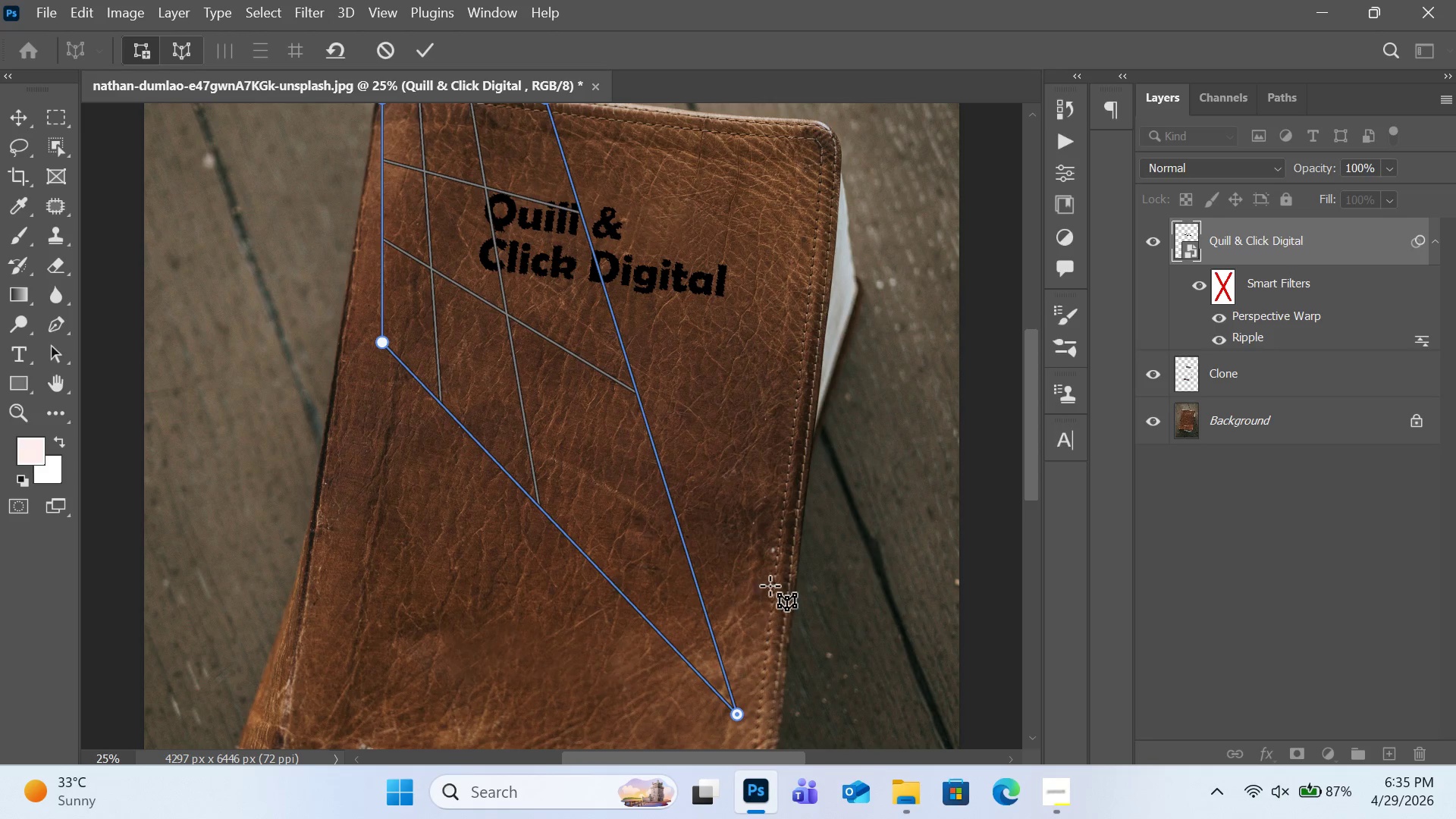 
scroll: coordinate [770, 565], scroll_direction: up, amount: 7.0
 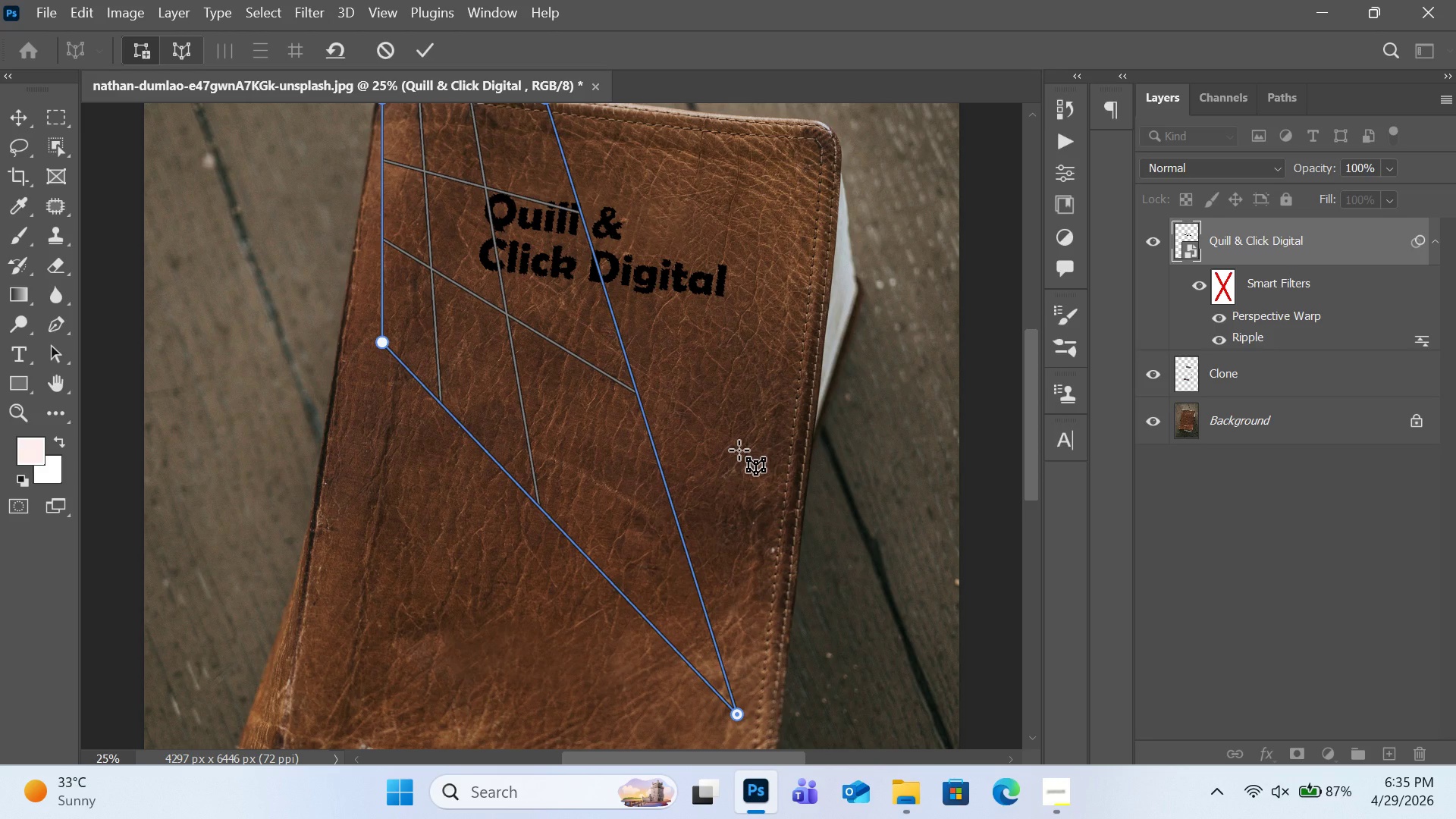 
key(Control+Minus)
 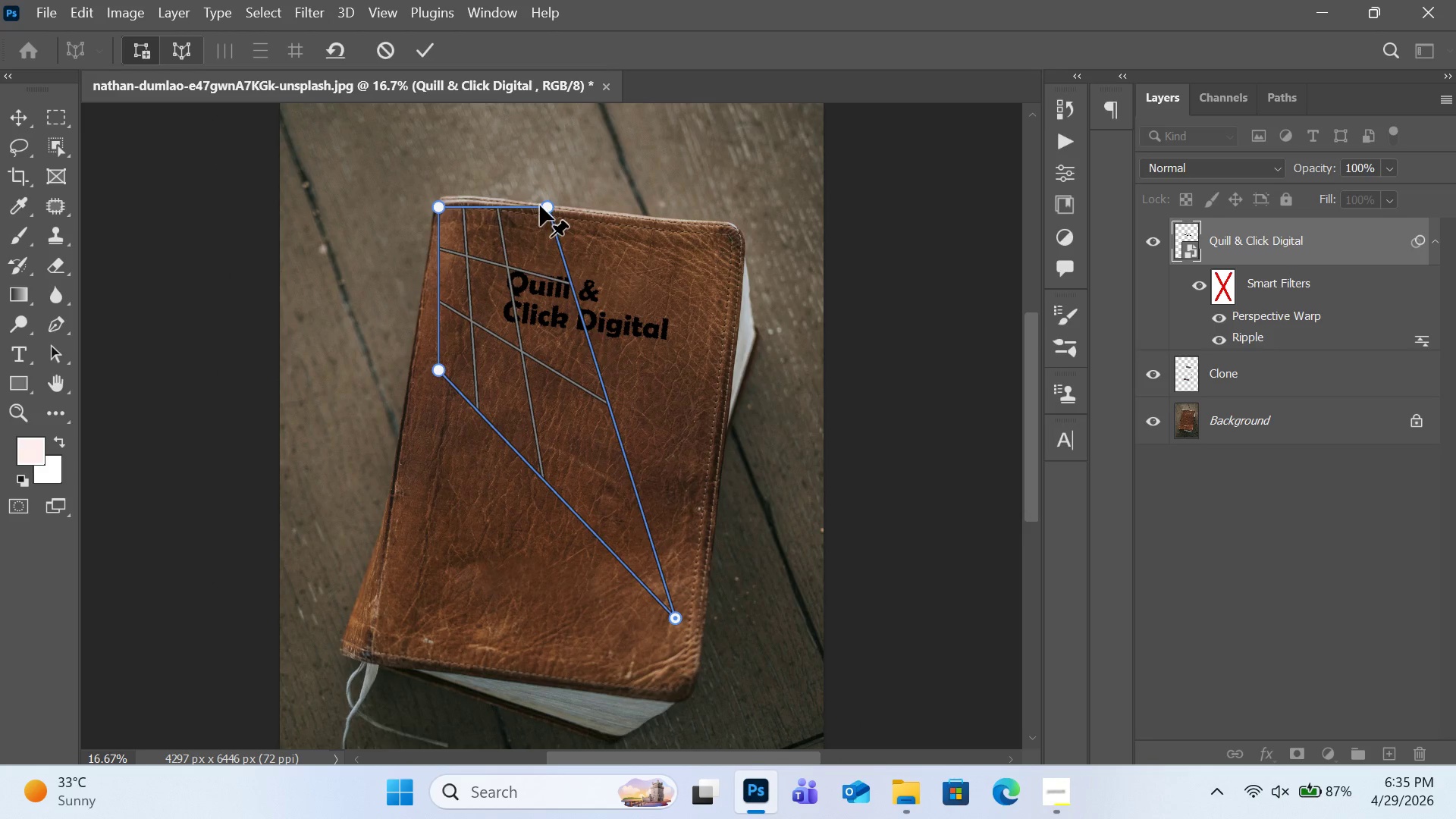 
left_click_drag(start_coordinate=[548, 206], to_coordinate=[556, 209])
 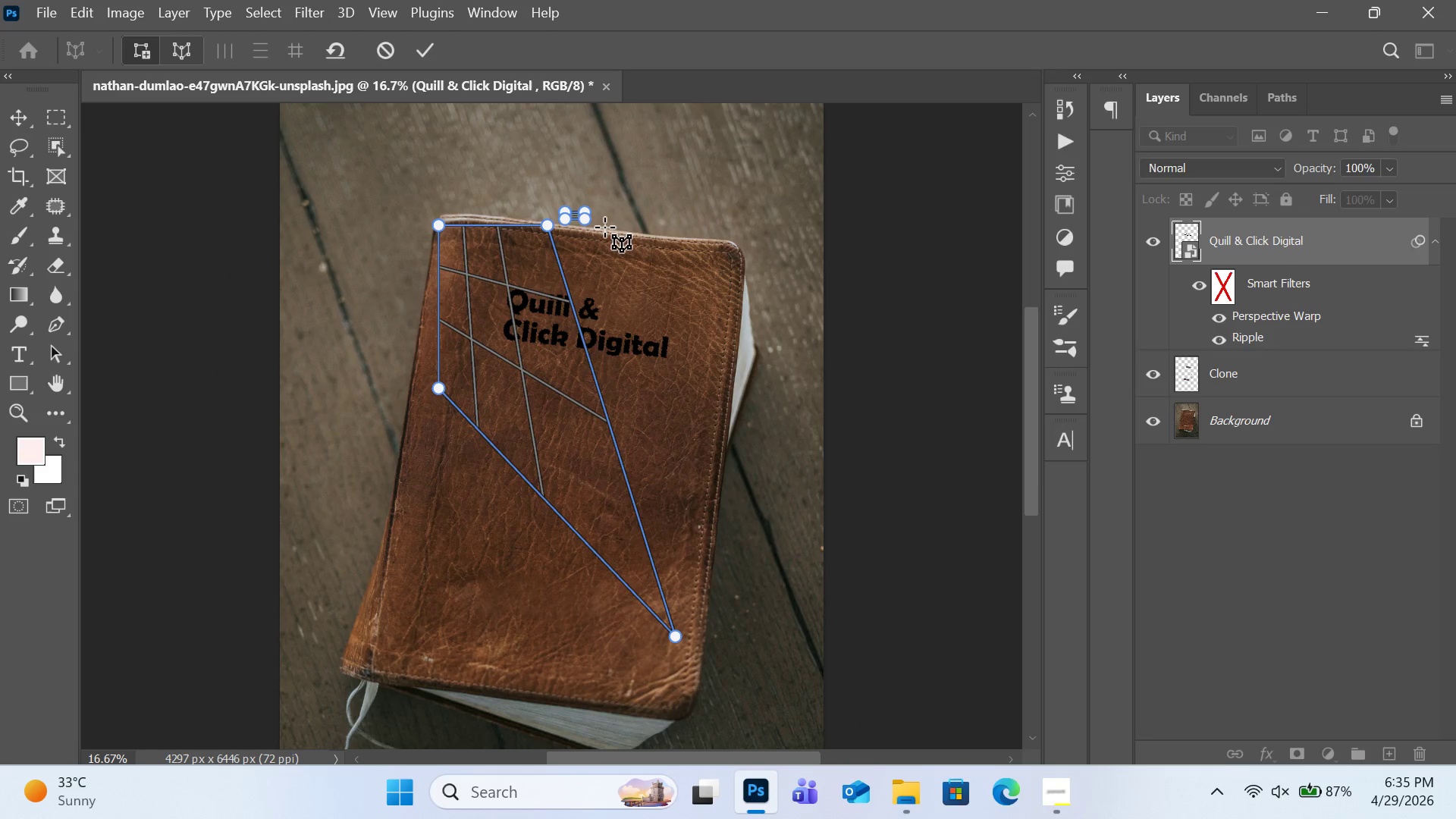 
left_click_drag(start_coordinate=[565, 212], to_coordinate=[585, 219])
 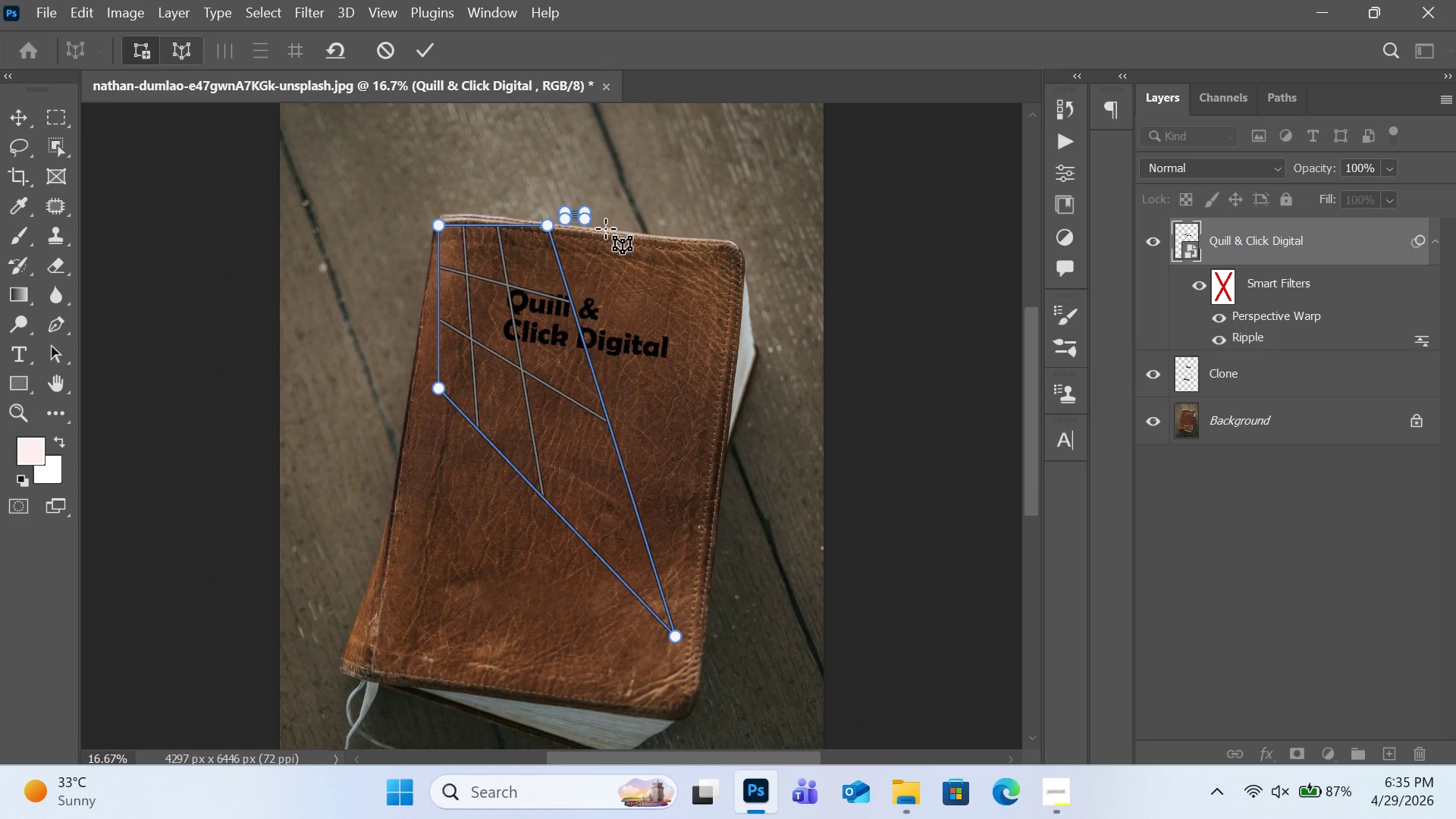 
left_click_drag(start_coordinate=[601, 224], to_coordinate=[605, 228])
 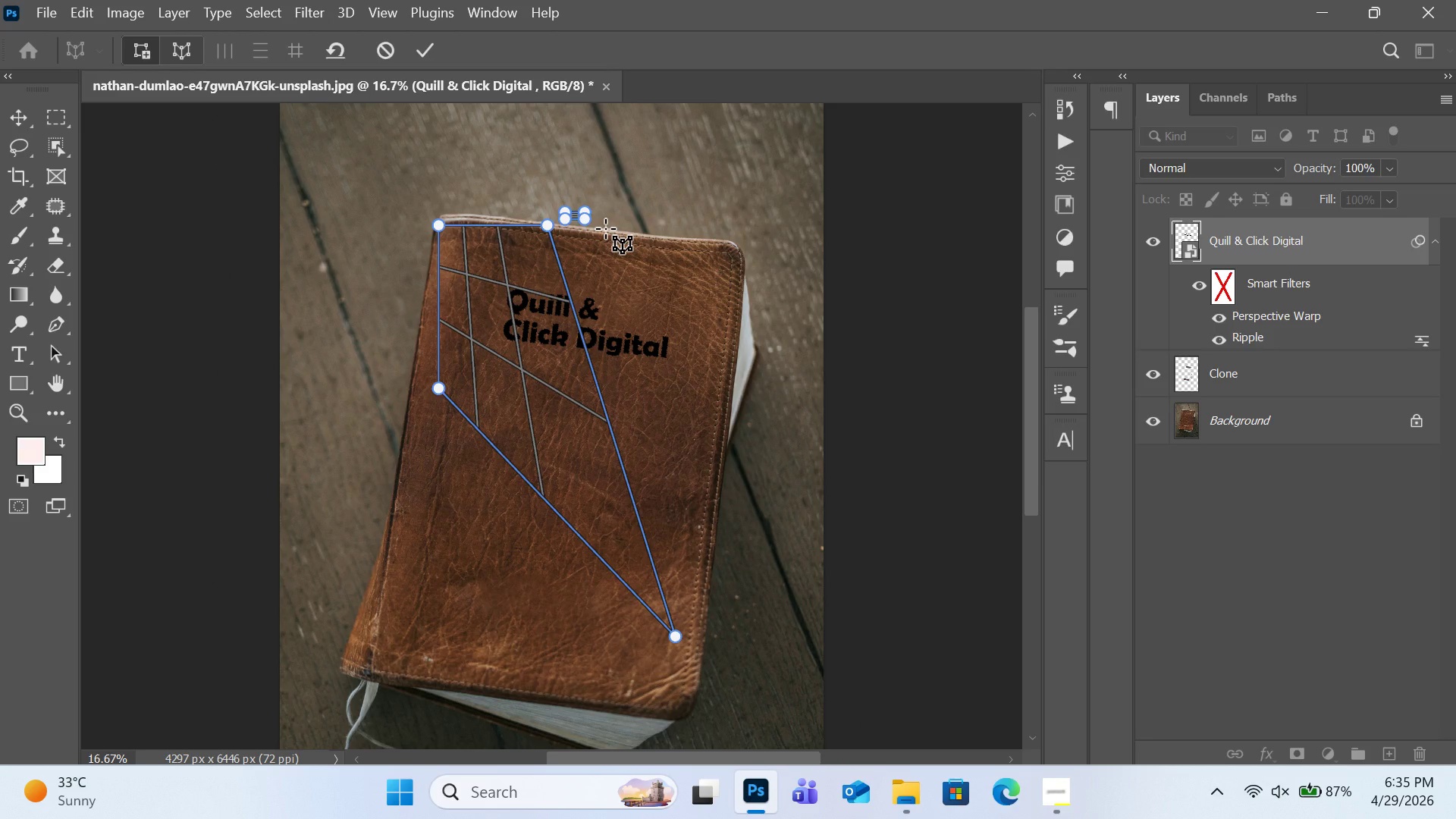 
scroll: coordinate [548, 206], scroll_direction: up, amount: 1.0
 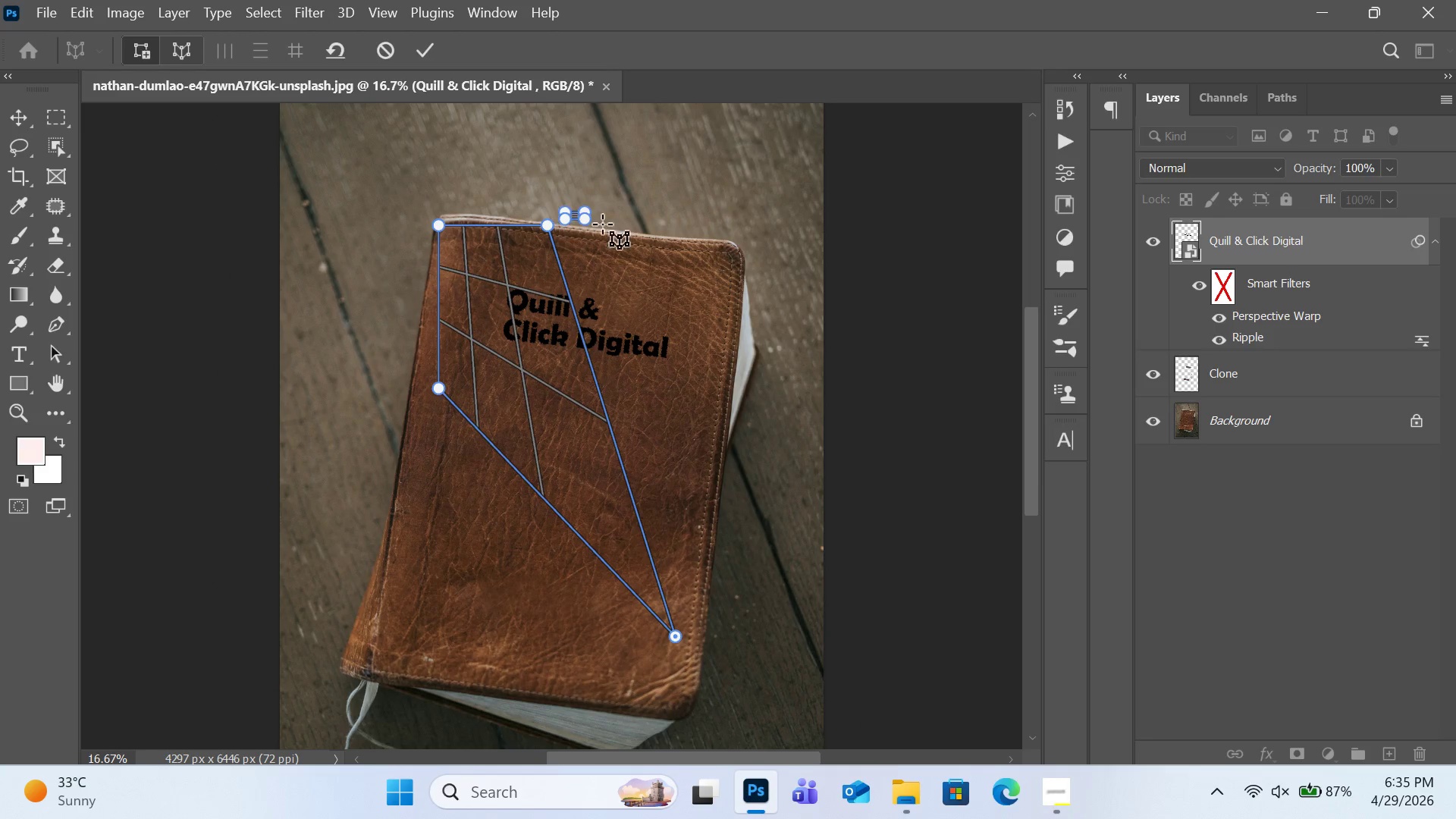 
key(Control+Z)
 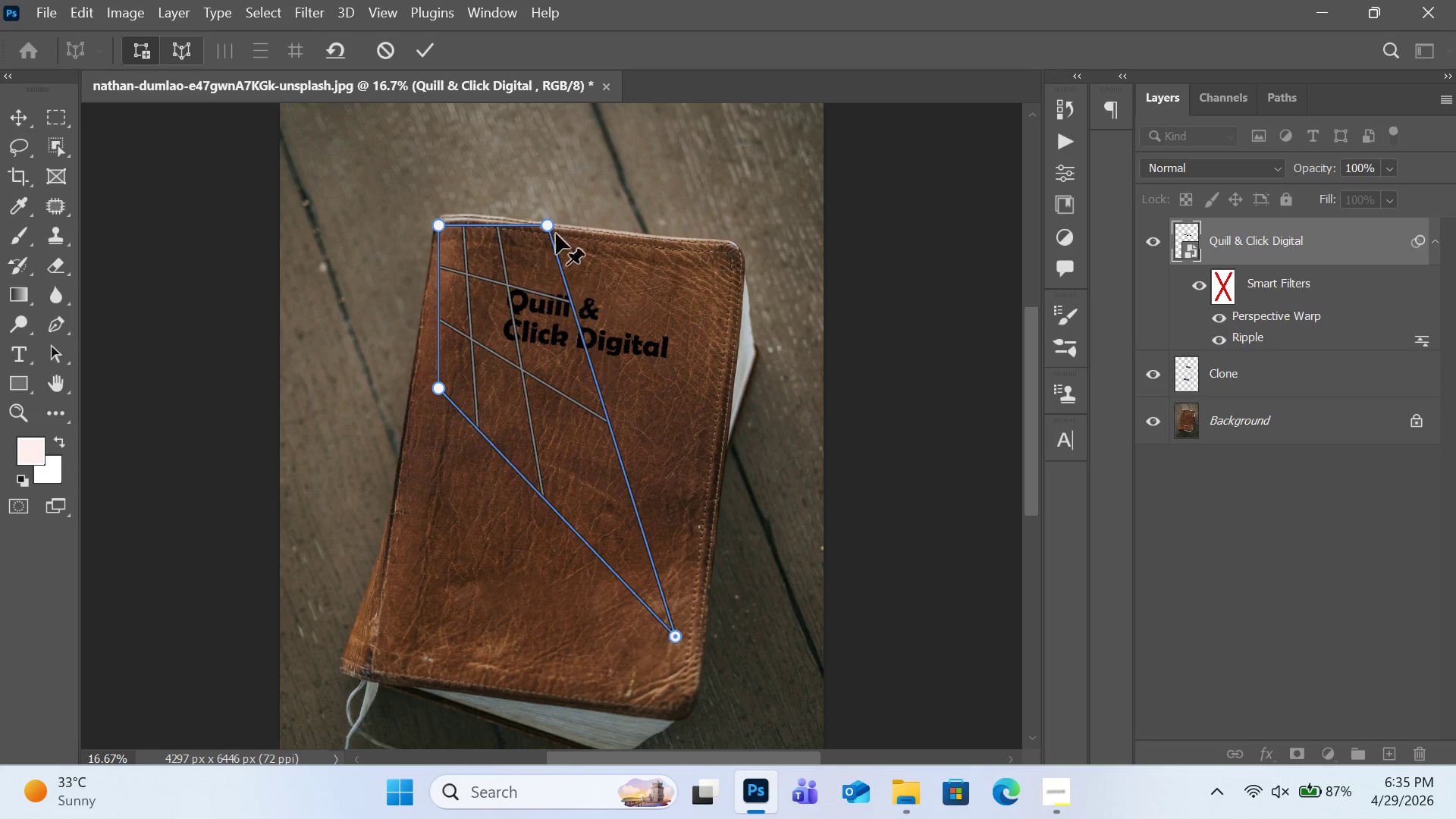 
left_click([551, 227])
 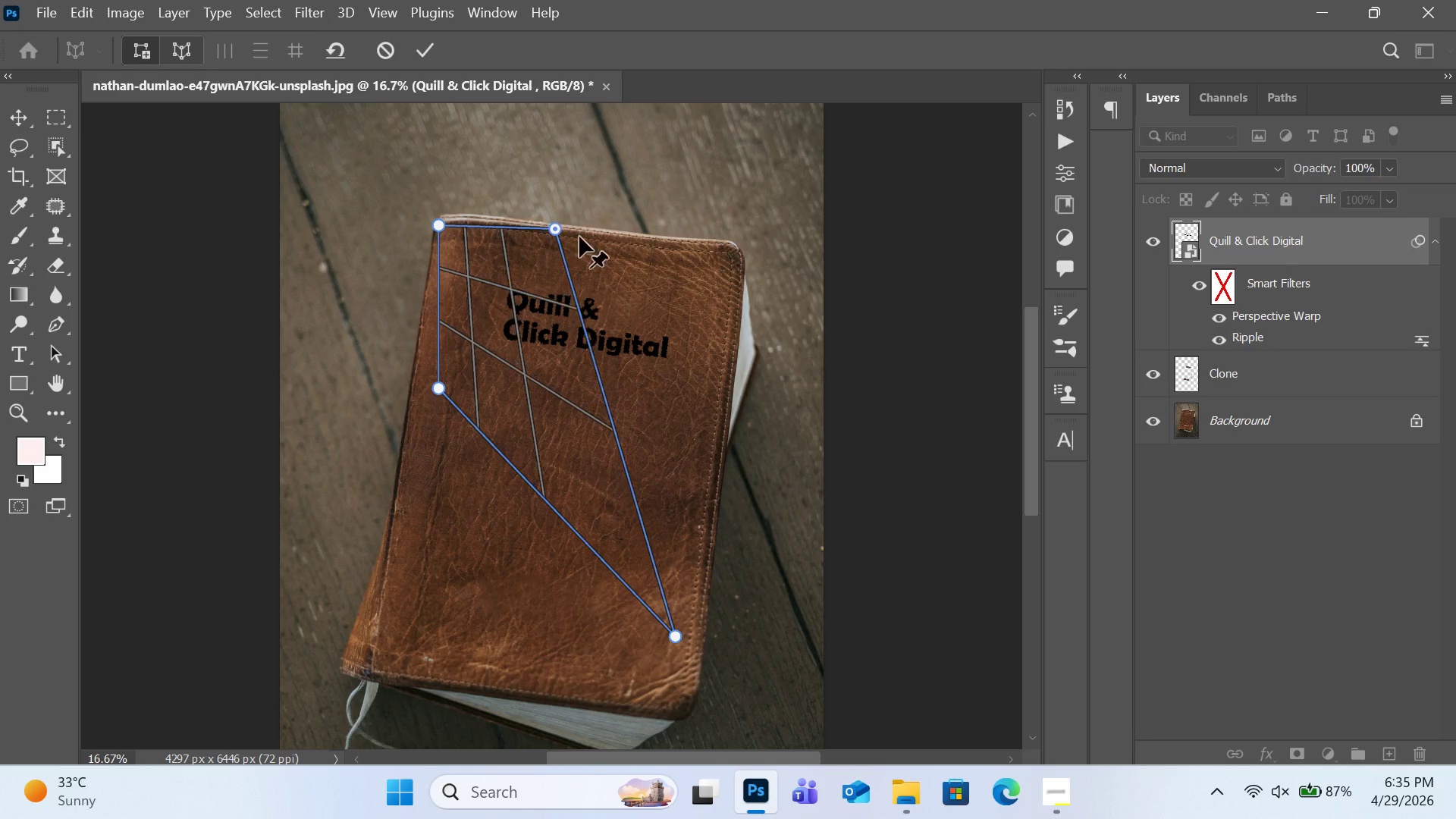 
left_click_drag(start_coordinate=[551, 227], to_coordinate=[564, 231])
 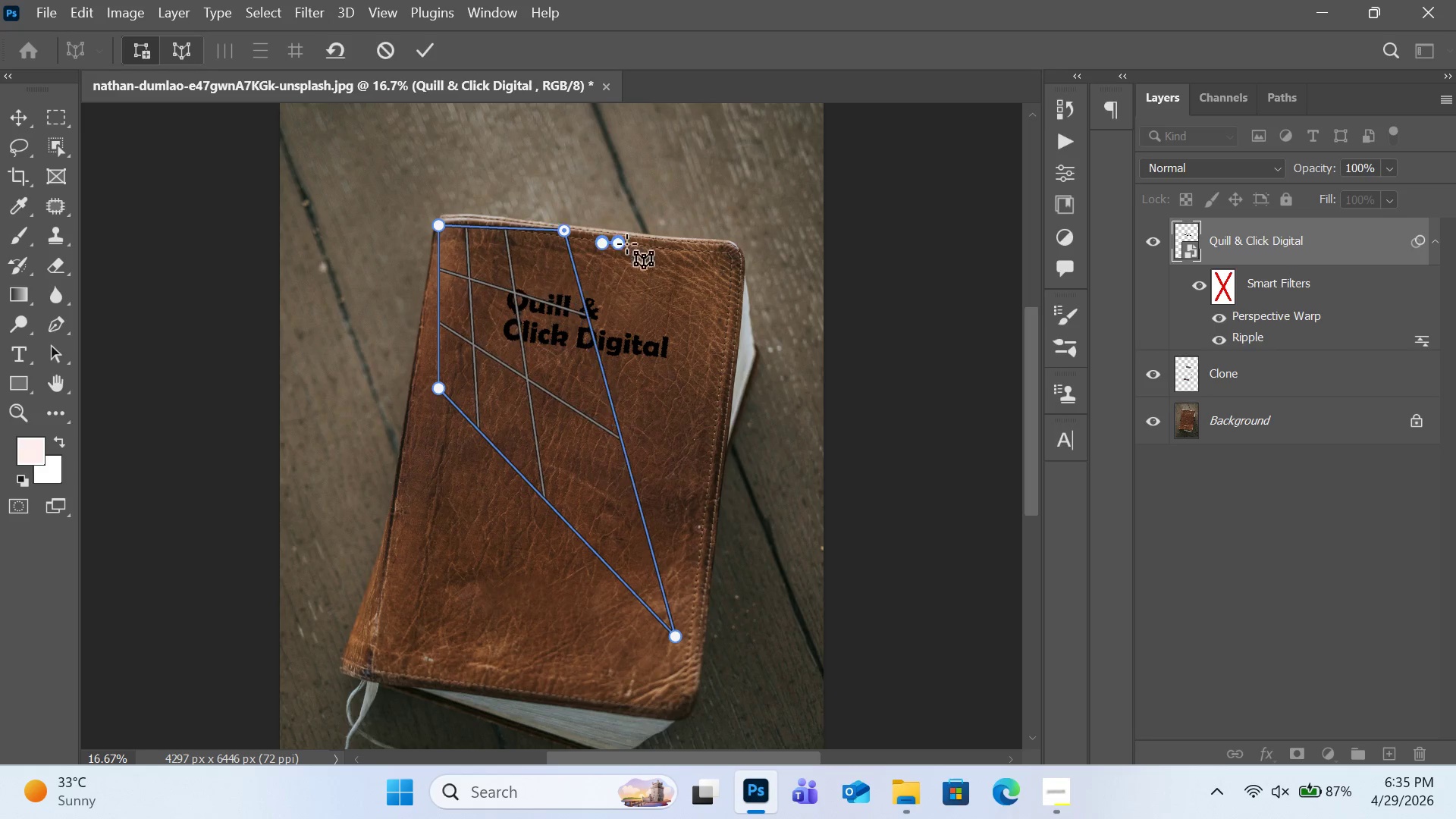 
left_click_drag(start_coordinate=[602, 242], to_coordinate=[701, 252])
 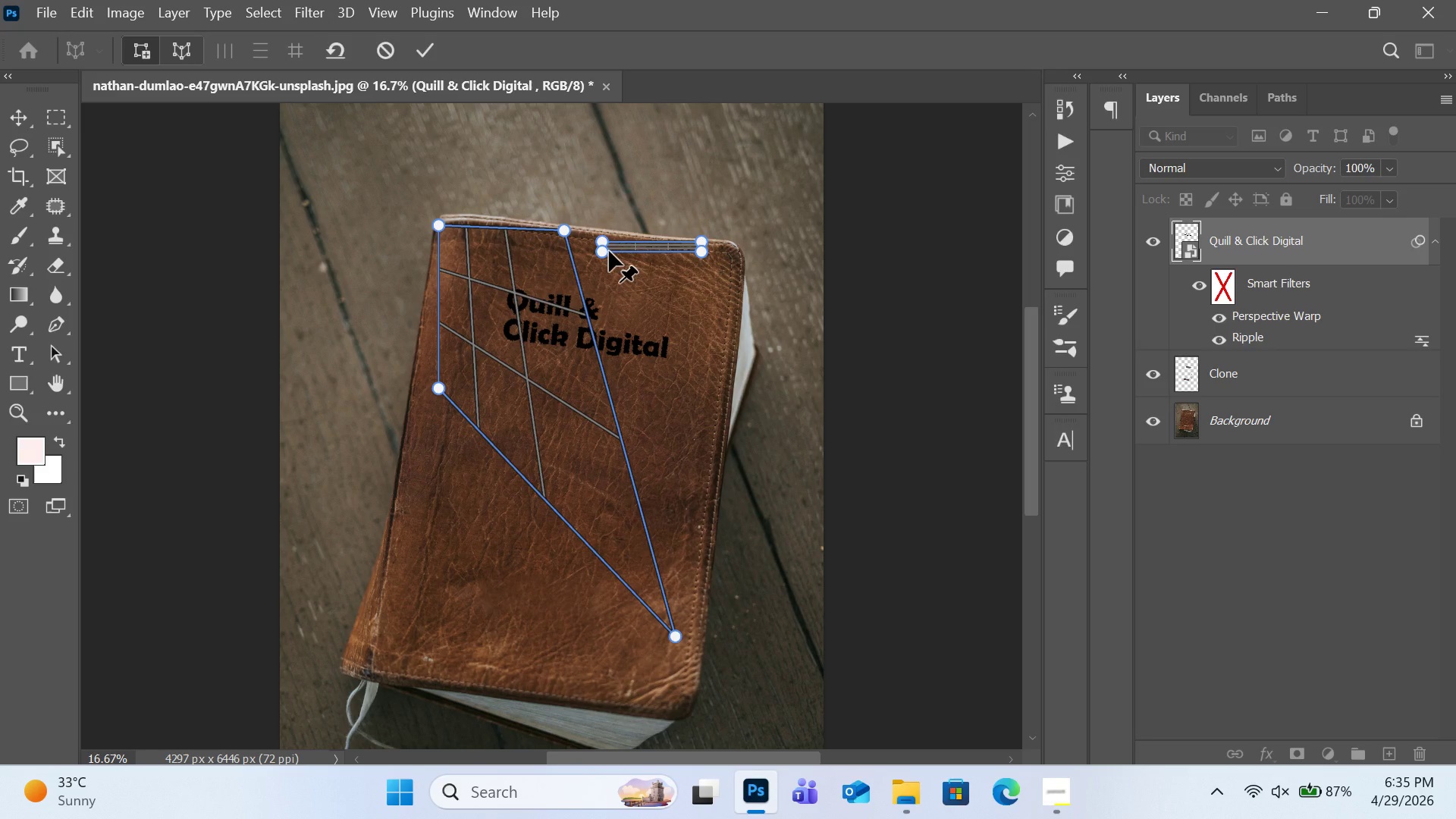 
key(Control+Z)
 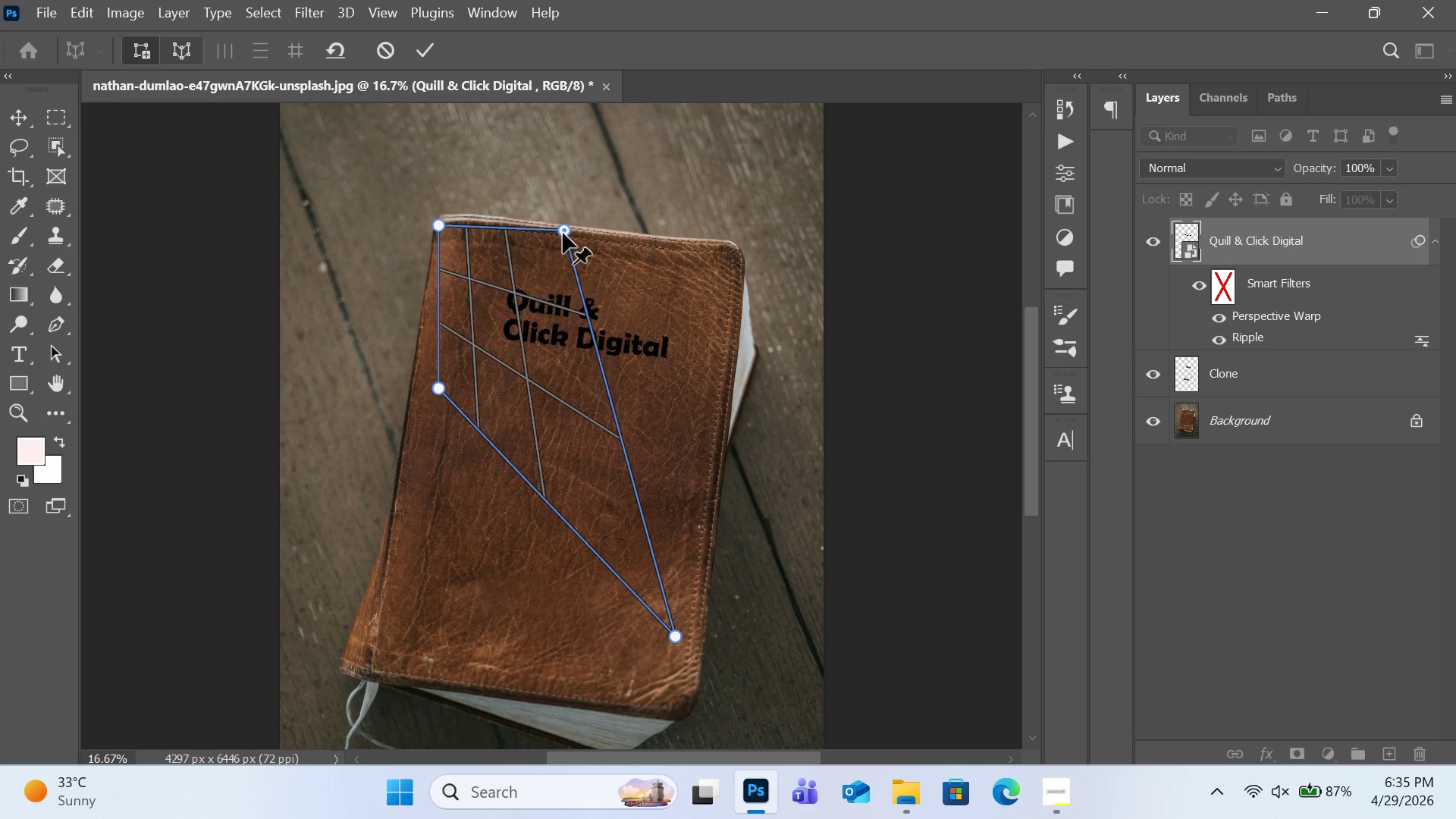 
left_click_drag(start_coordinate=[563, 233], to_coordinate=[735, 255])
 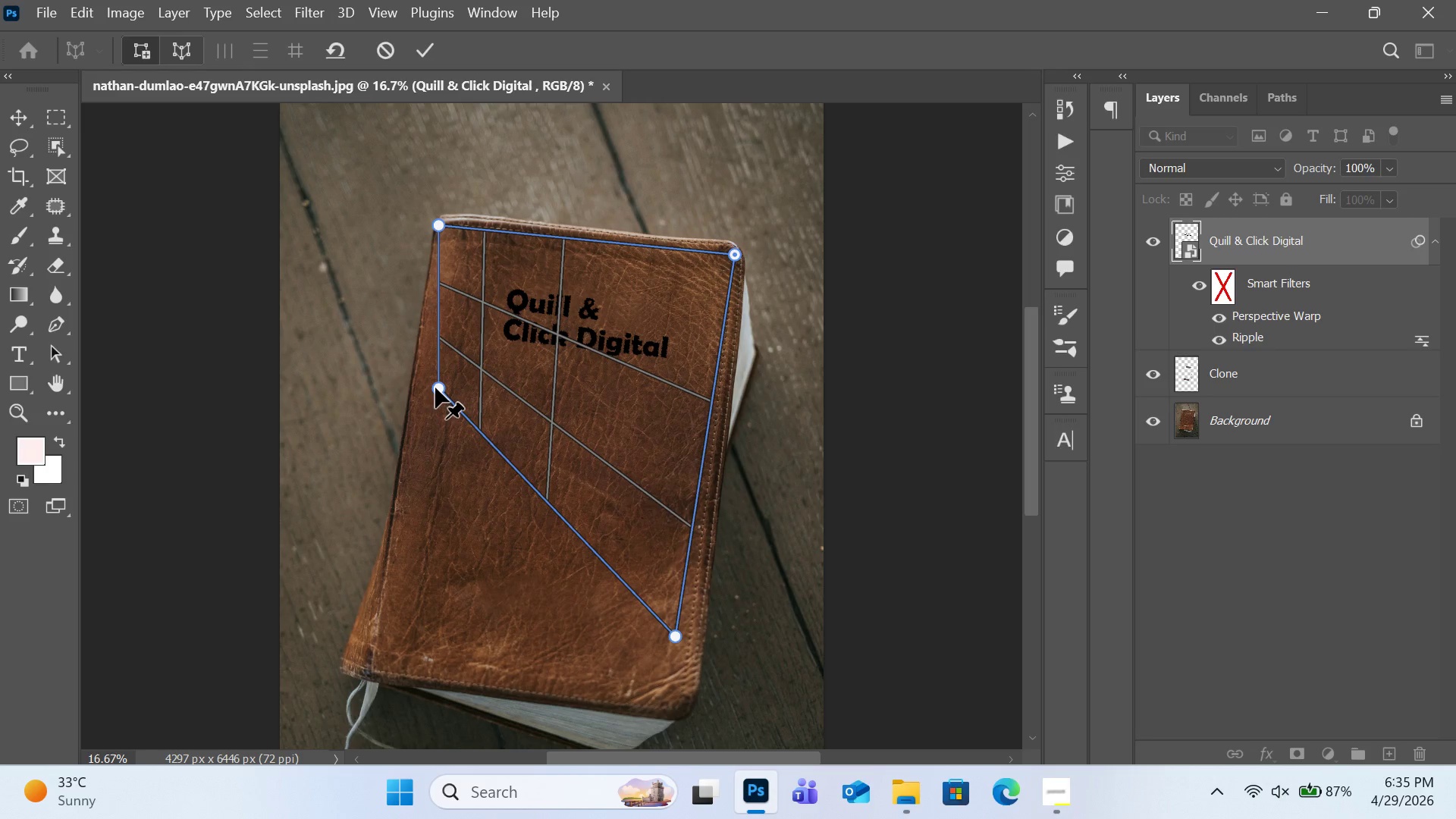 
left_click_drag(start_coordinate=[436, 391], to_coordinate=[436, 435])
 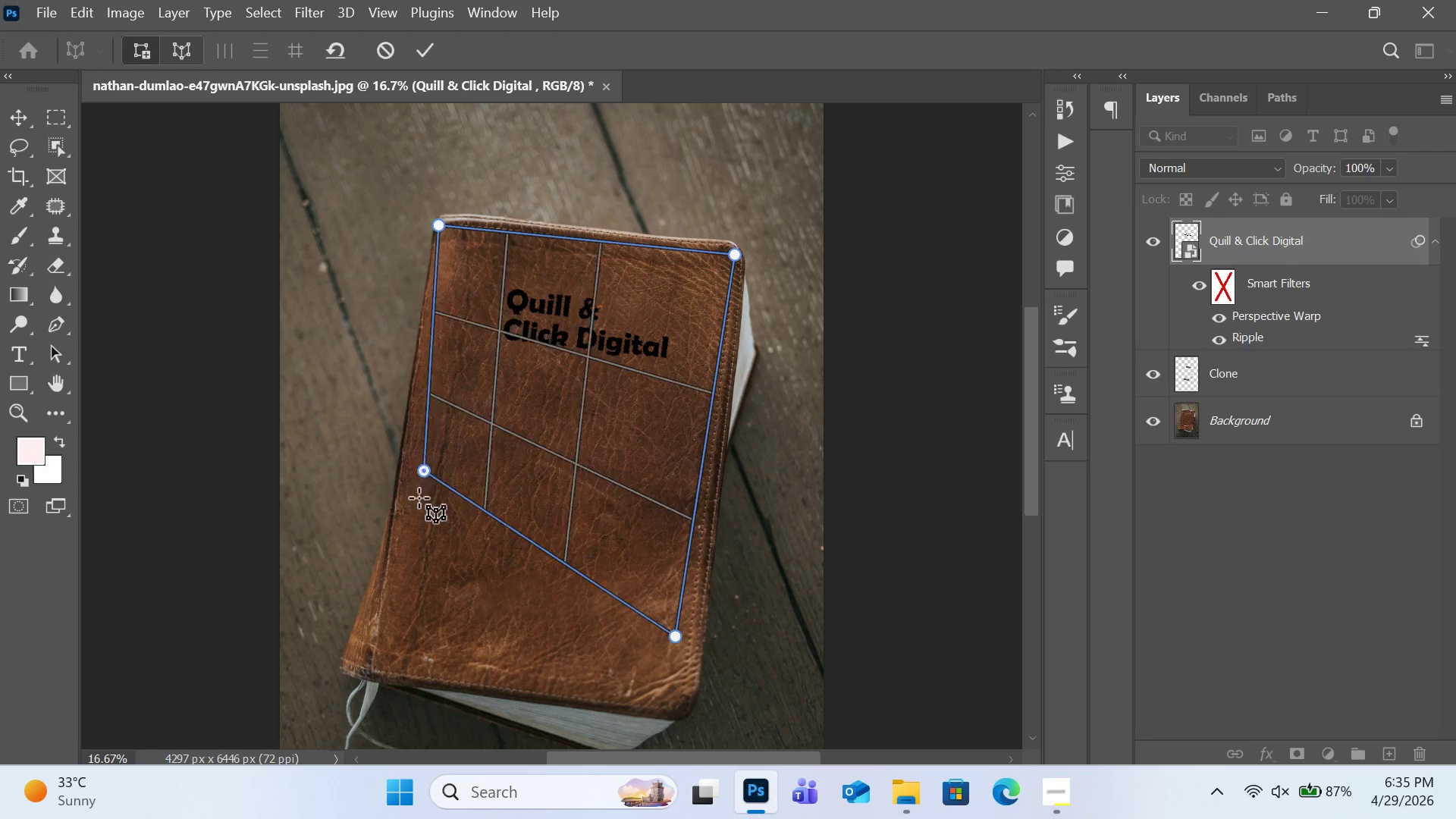 
left_click_drag(start_coordinate=[434, 444], to_coordinate=[397, 619])
 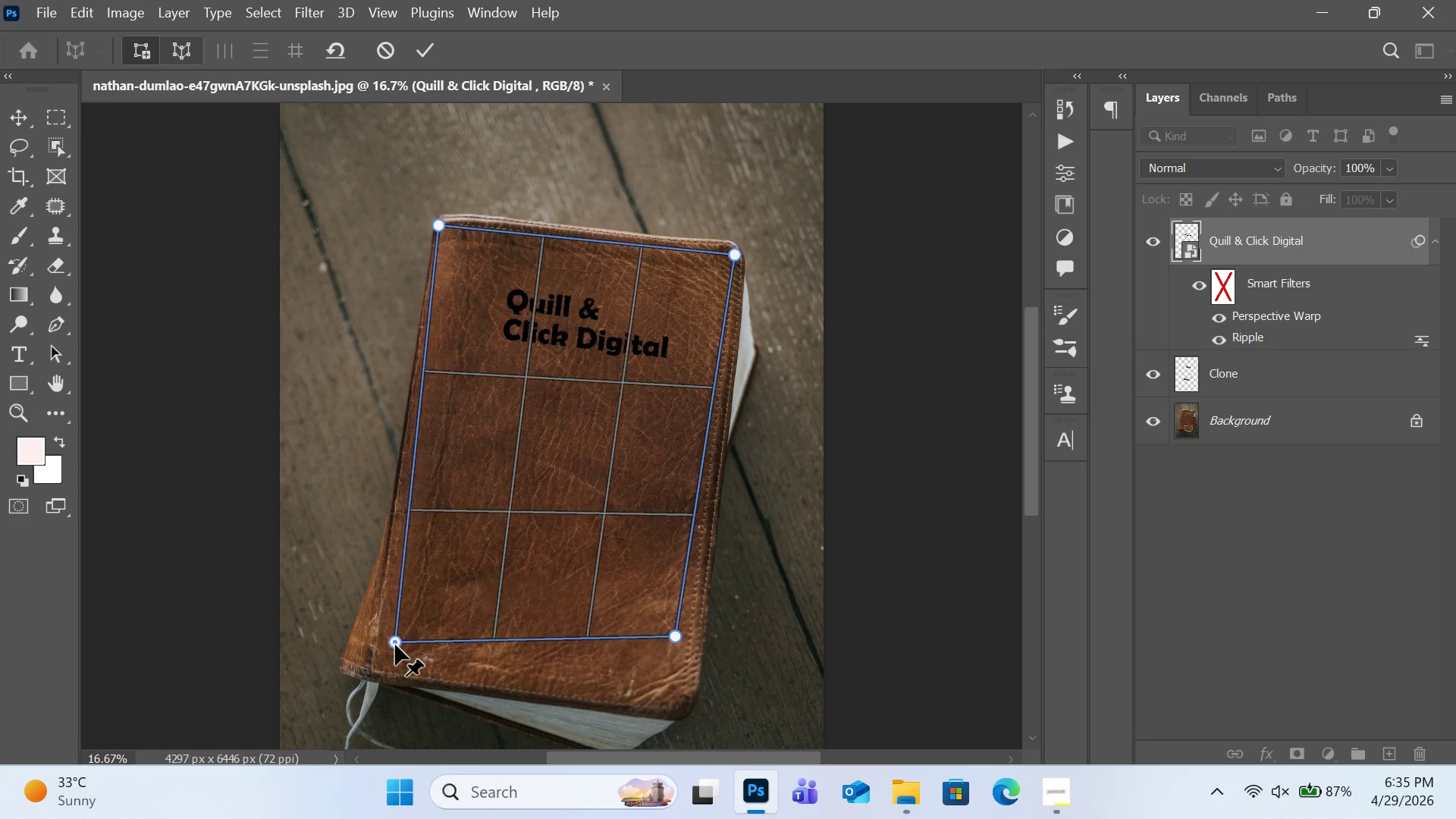 
left_click_drag(start_coordinate=[397, 628], to_coordinate=[375, 672])
 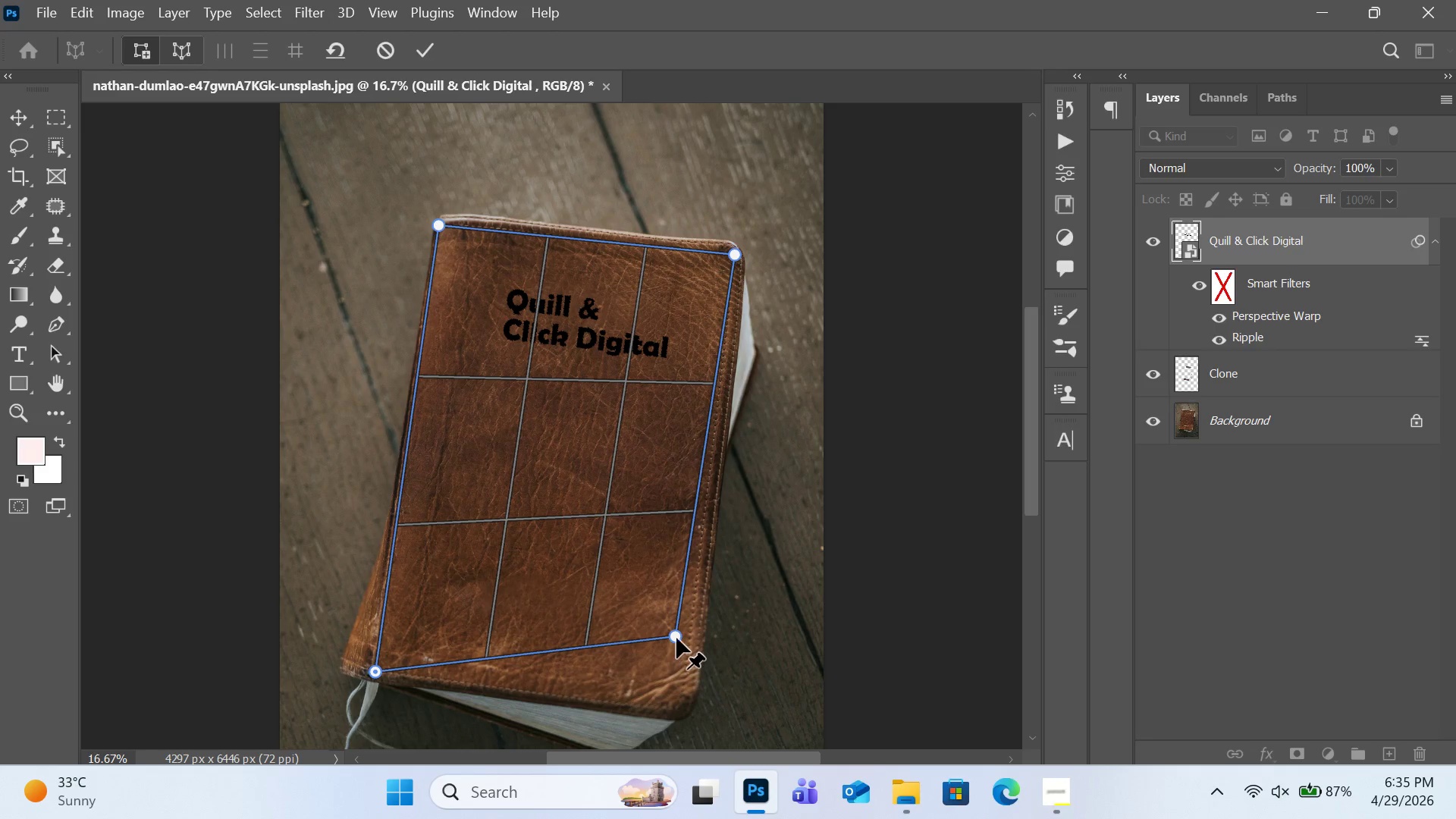 
left_click_drag(start_coordinate=[676, 633], to_coordinate=[689, 720])
 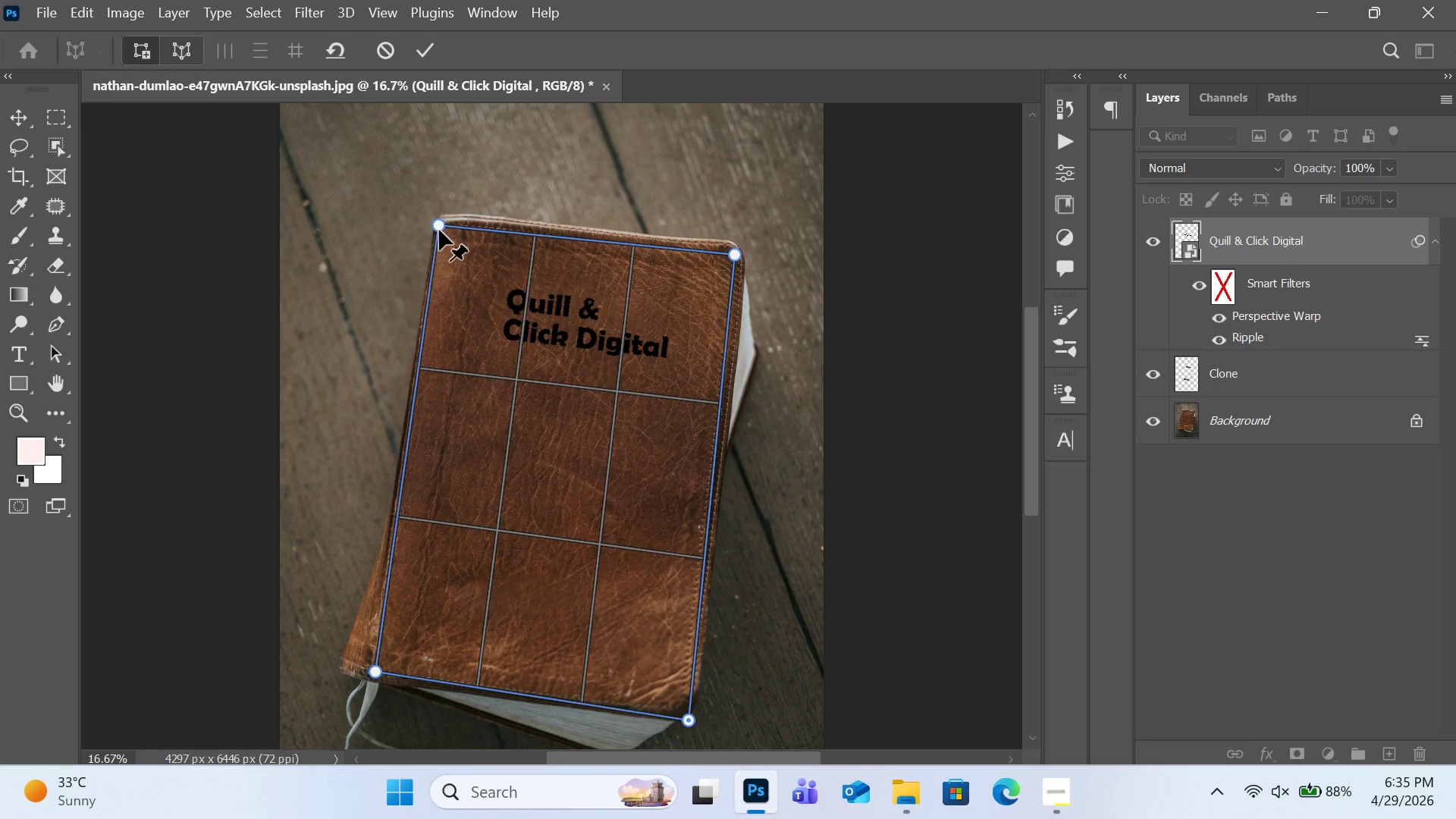 
left_click_drag(start_coordinate=[440, 227], to_coordinate=[440, 223])
 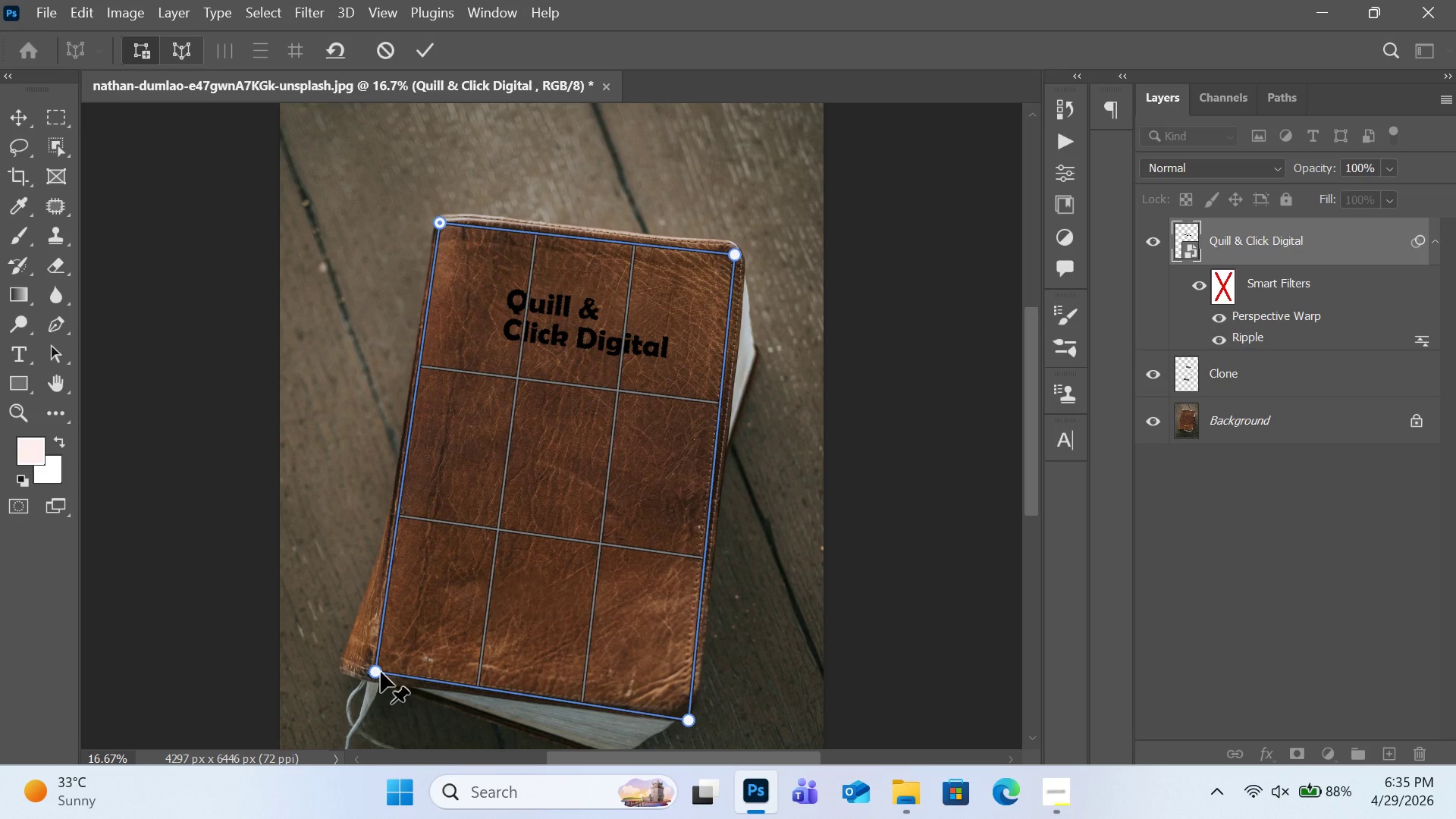 
left_click([381, 672])
 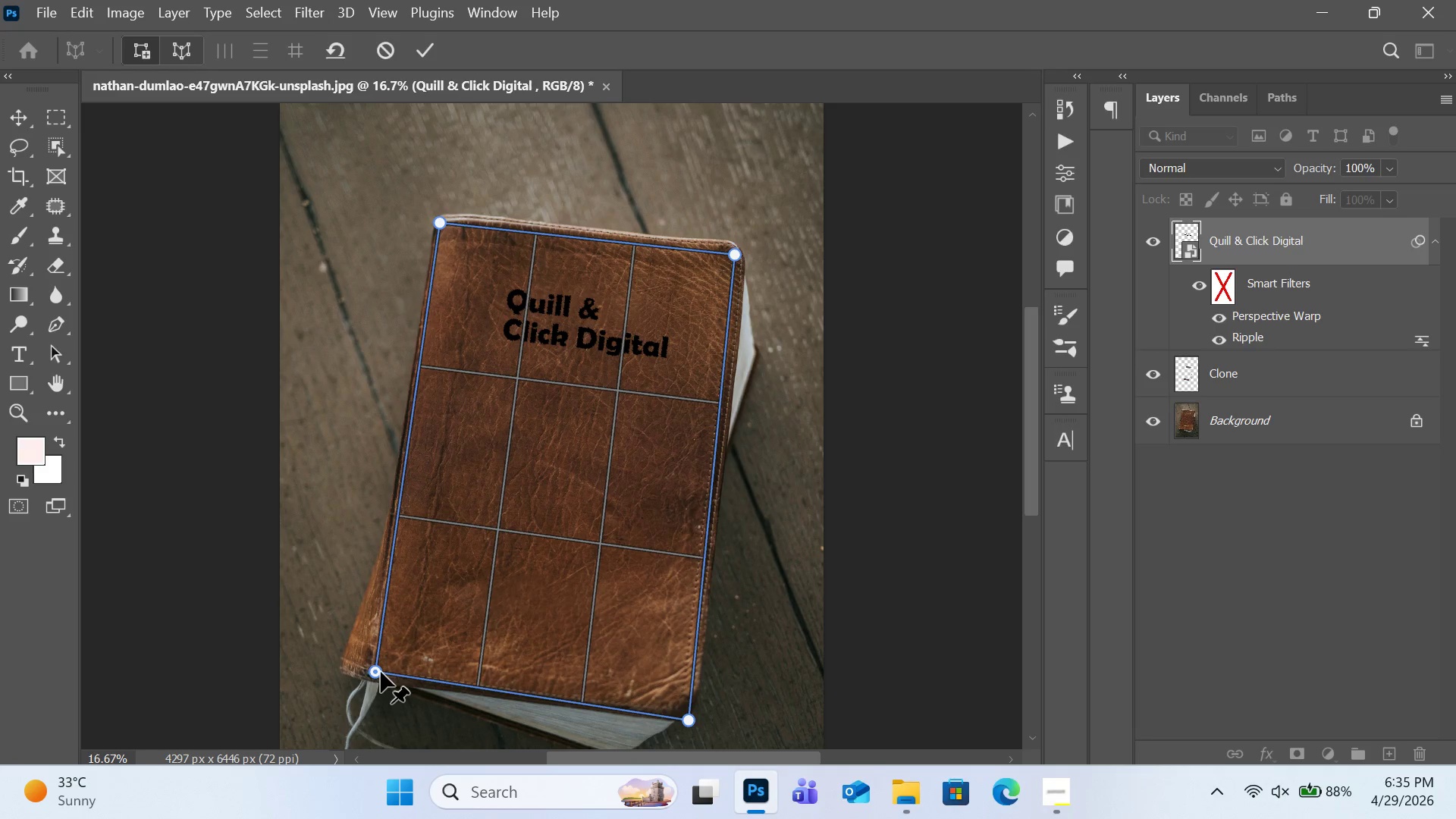 
left_click_drag(start_coordinate=[381, 672], to_coordinate=[376, 669])
 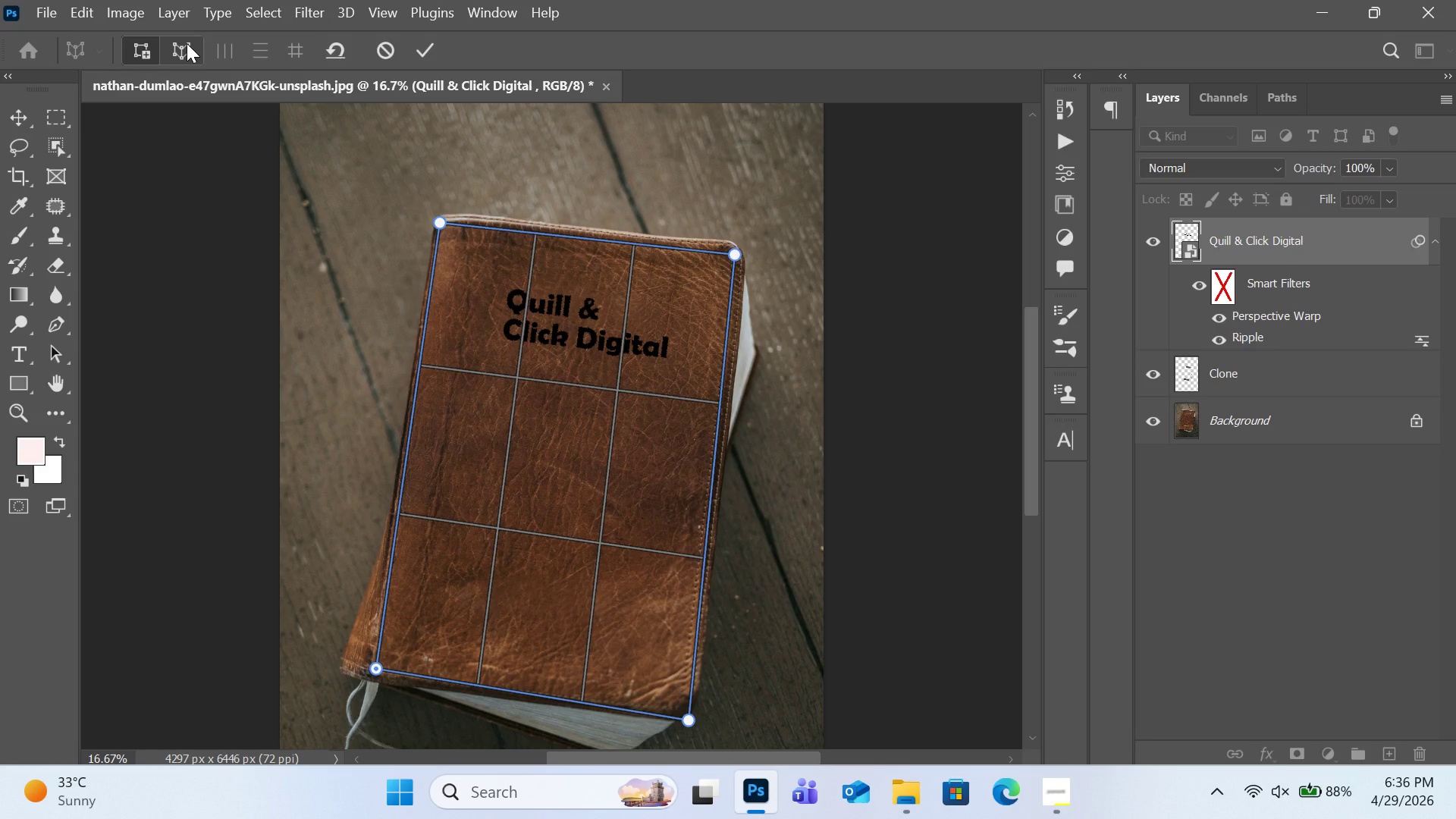 
left_click([187, 43])
 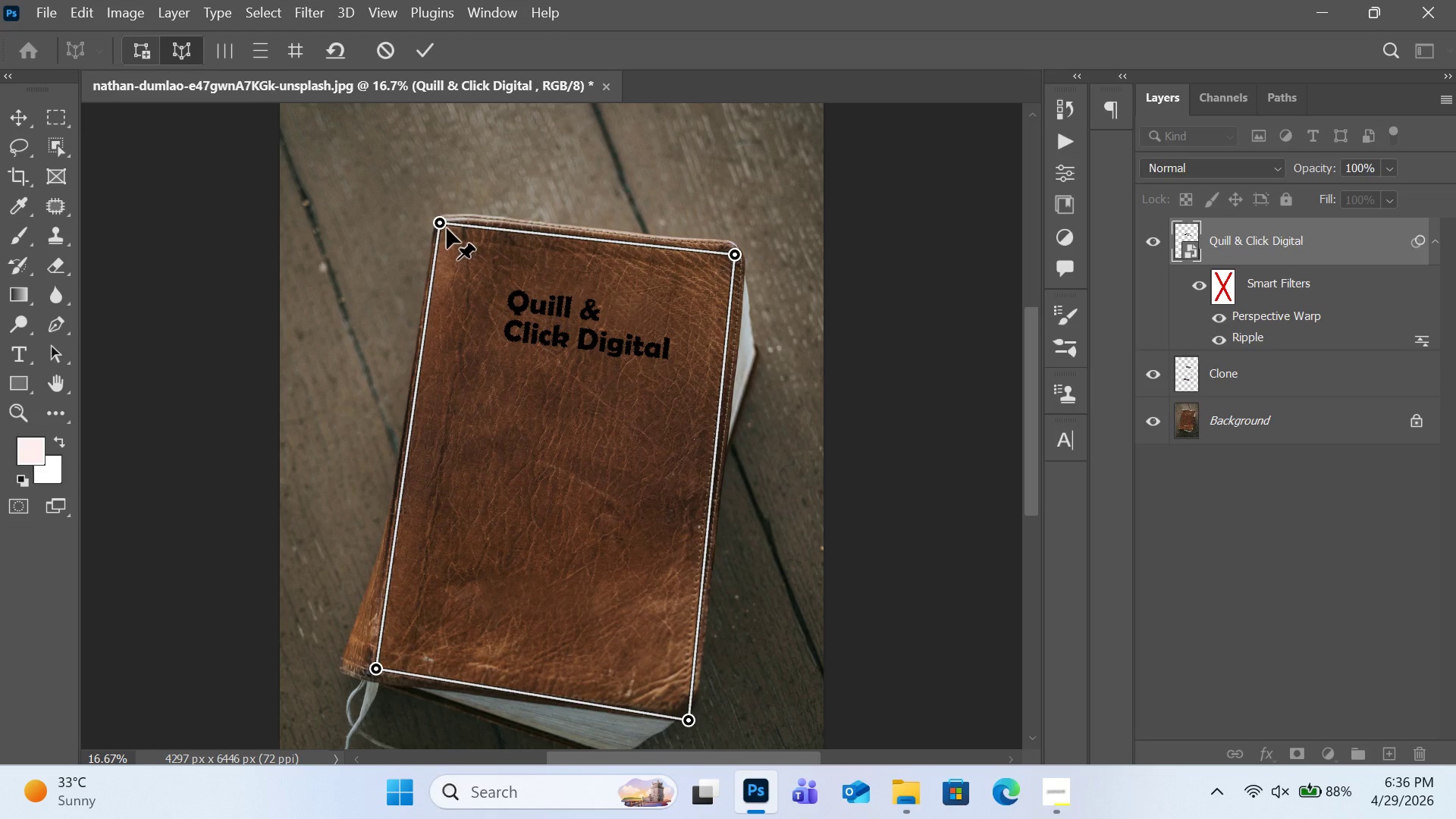 
left_click_drag(start_coordinate=[438, 223], to_coordinate=[441, 218])
 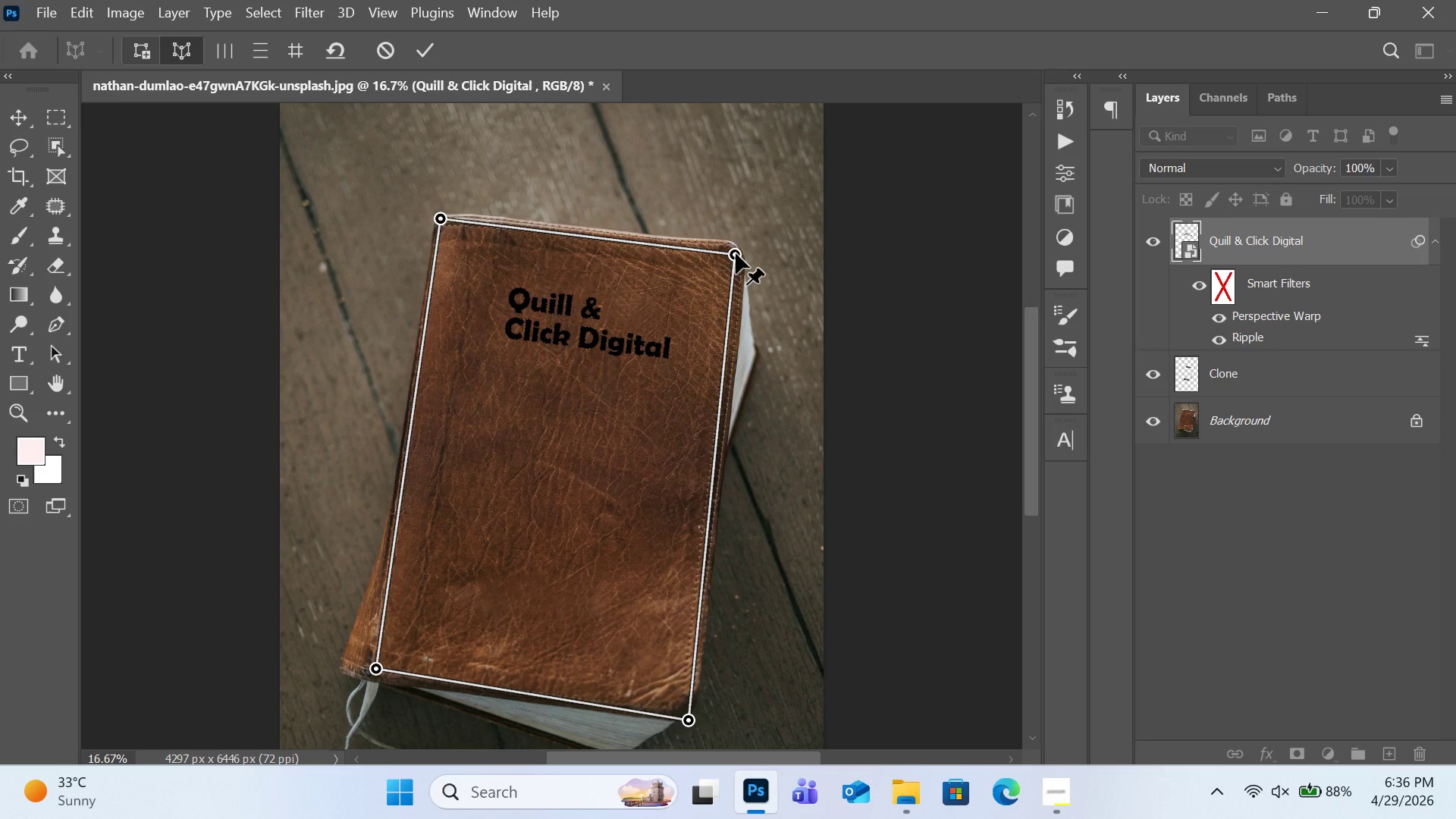 
left_click_drag(start_coordinate=[736, 253], to_coordinate=[736, 248])
 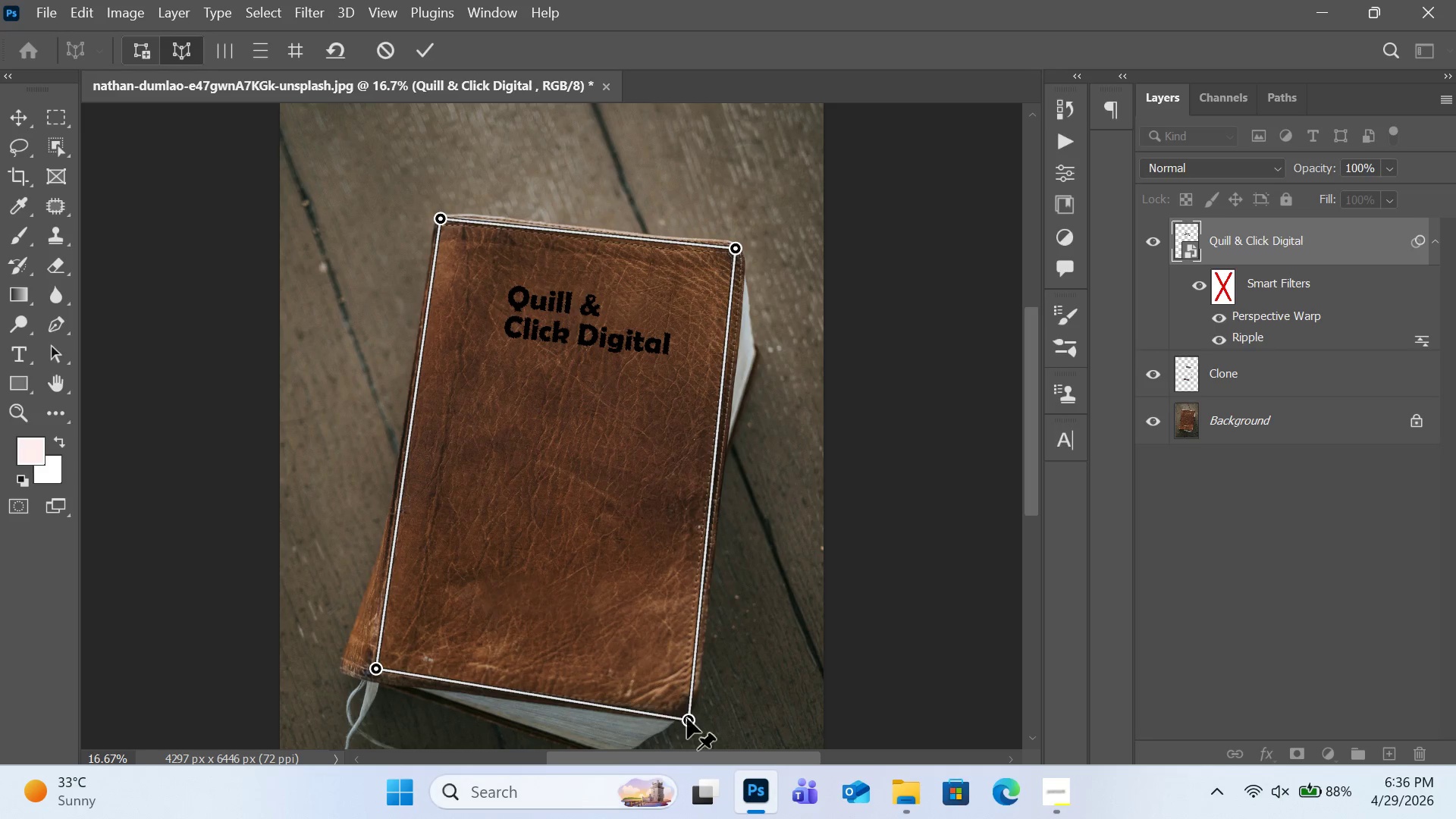 
left_click_drag(start_coordinate=[687, 718], to_coordinate=[687, 711])
 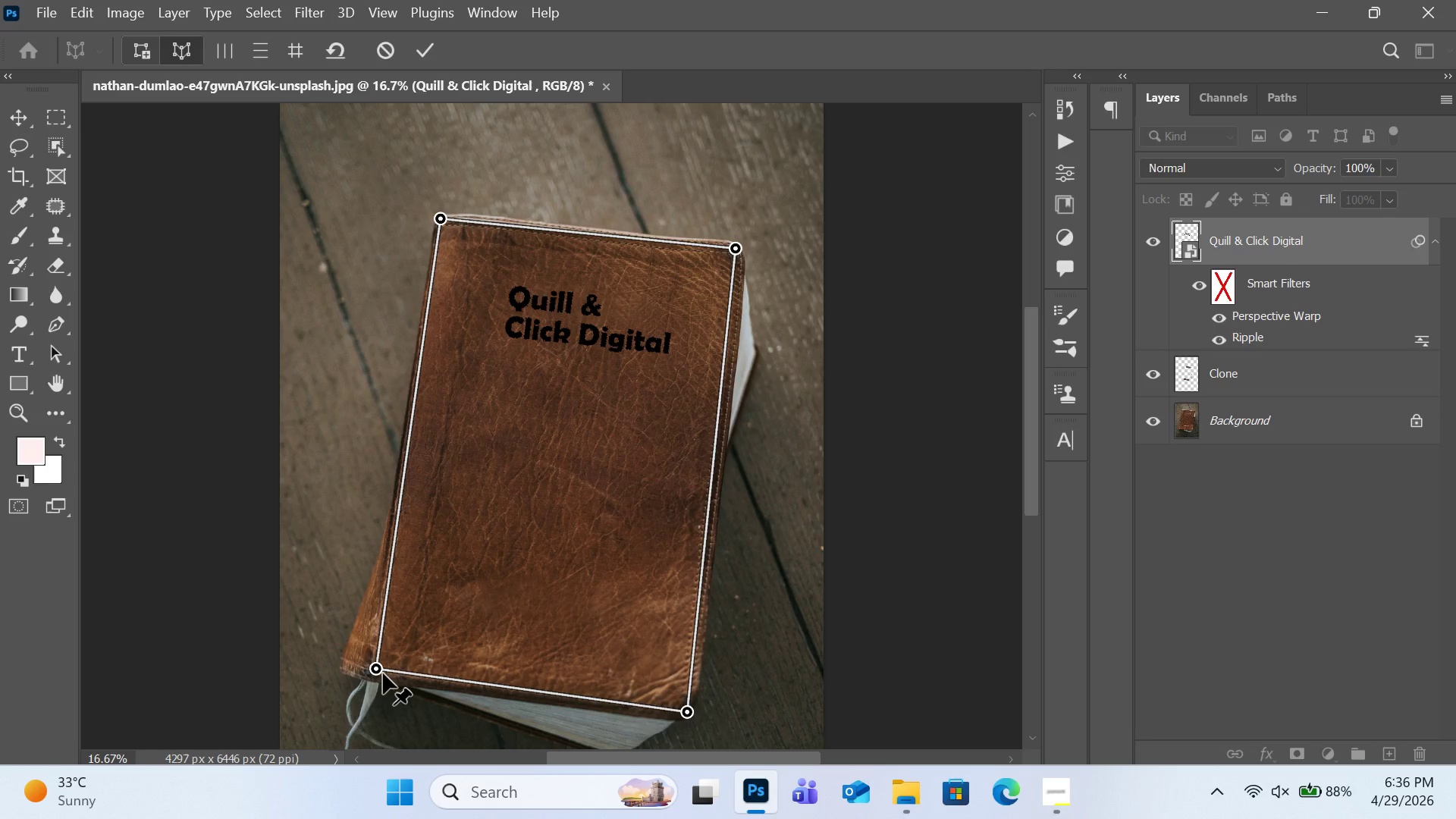 
left_click_drag(start_coordinate=[382, 673], to_coordinate=[363, 665])
 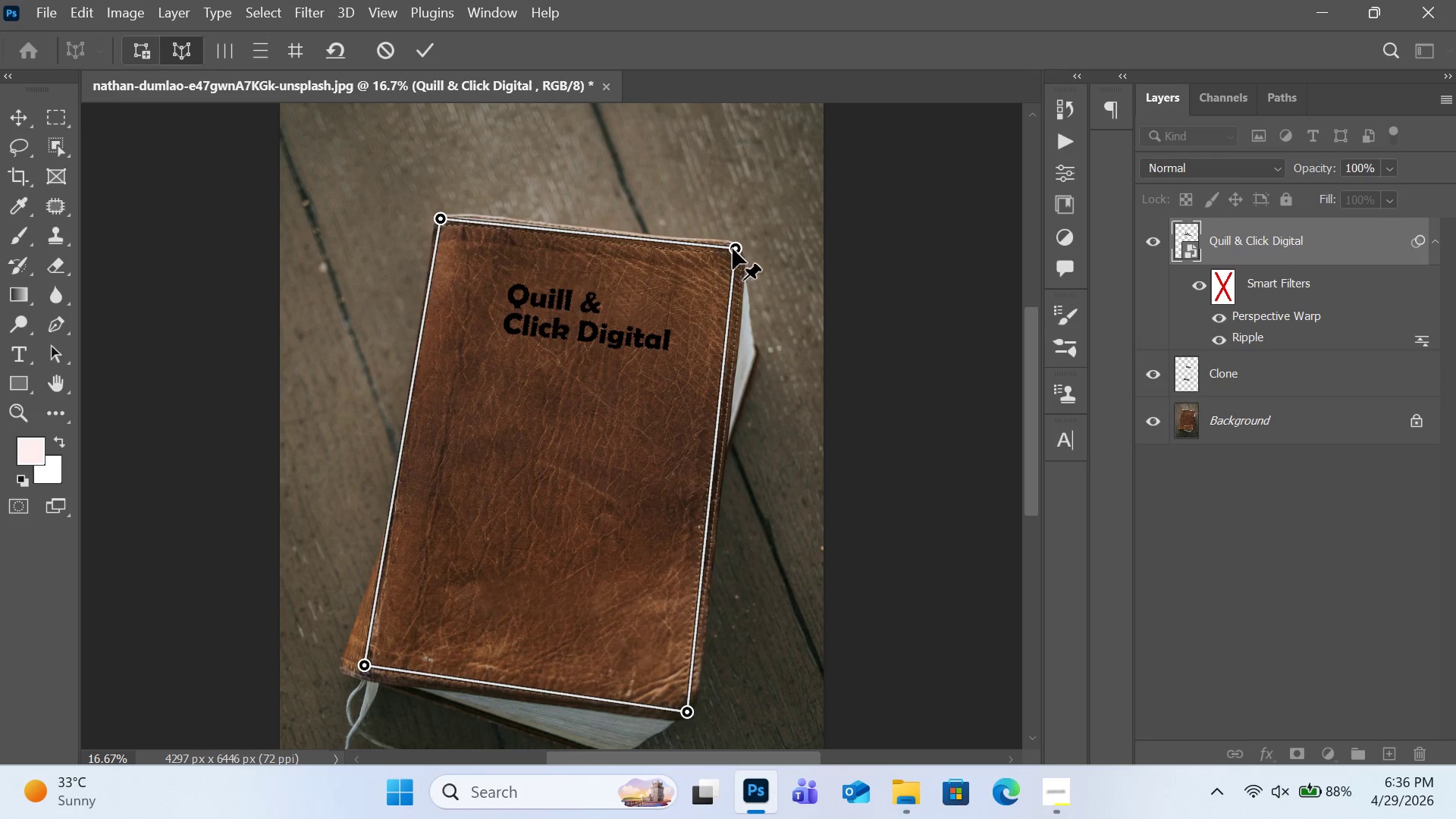 
left_click_drag(start_coordinate=[734, 249], to_coordinate=[739, 254])
 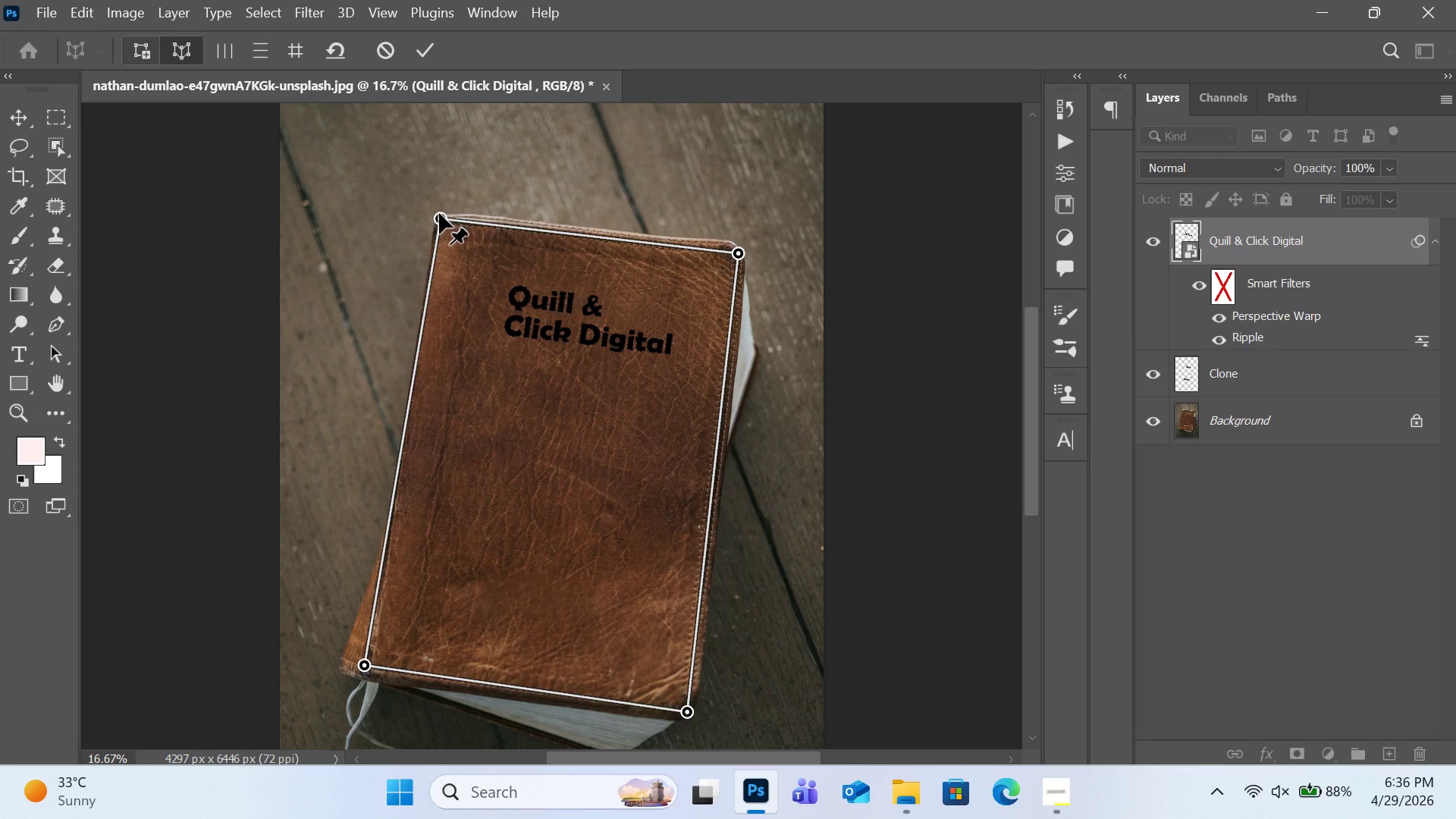 
left_click_drag(start_coordinate=[439, 213], to_coordinate=[441, 224])
 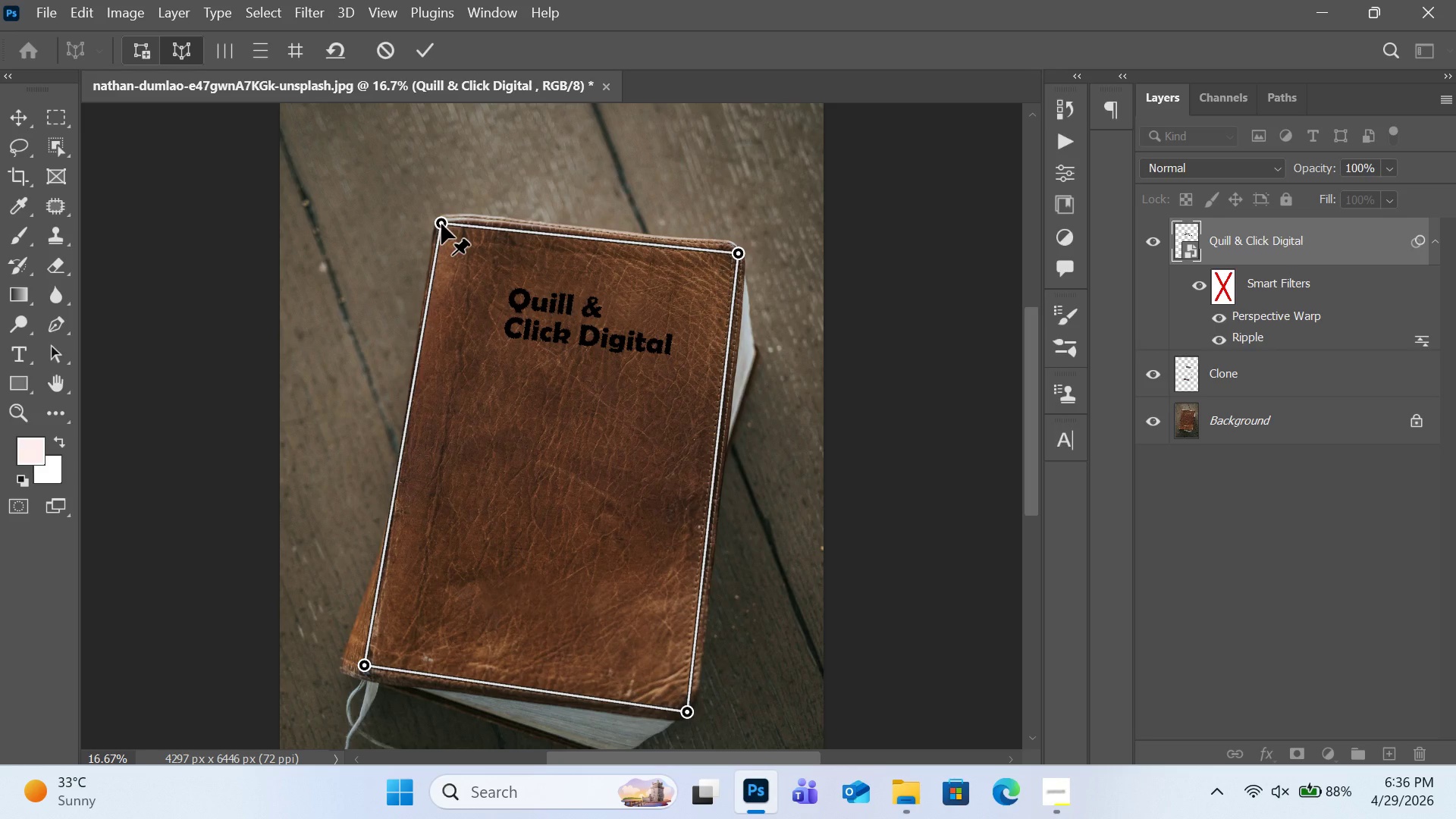 
key(Meta+MetaLeft)
 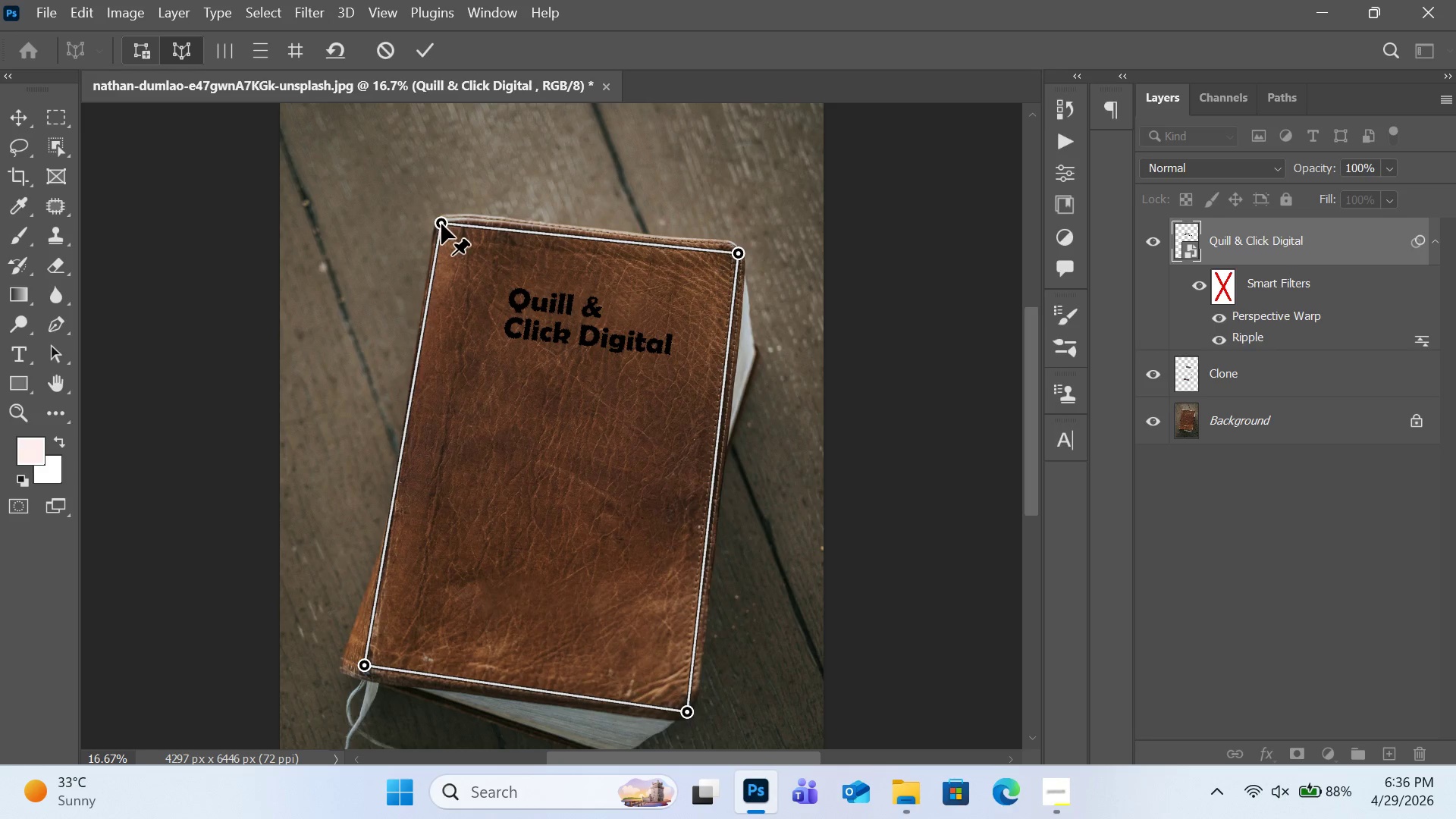 
key(Meta+Shift+S)
 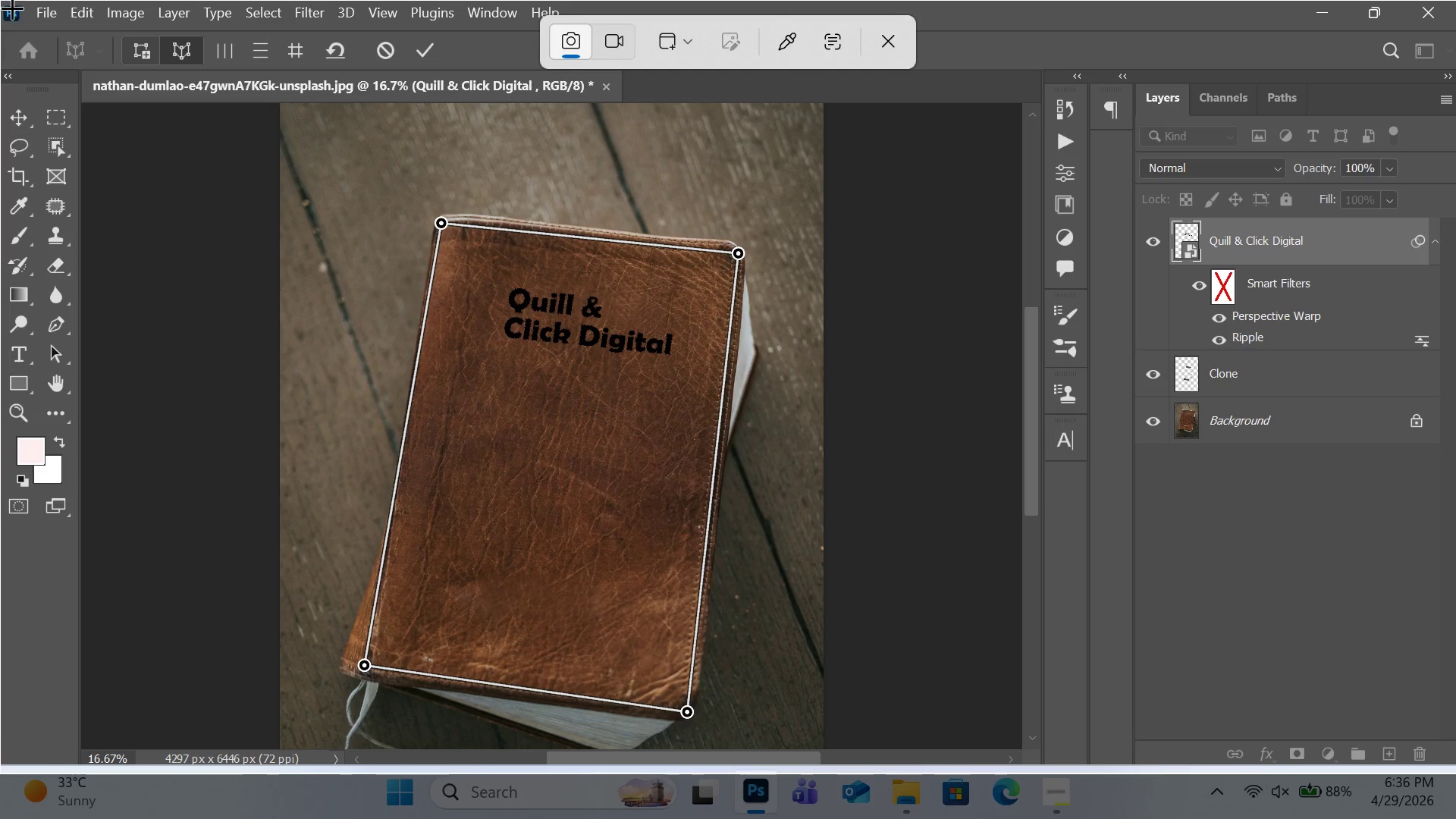 
key(Meta+Shift+ShiftLeft)
 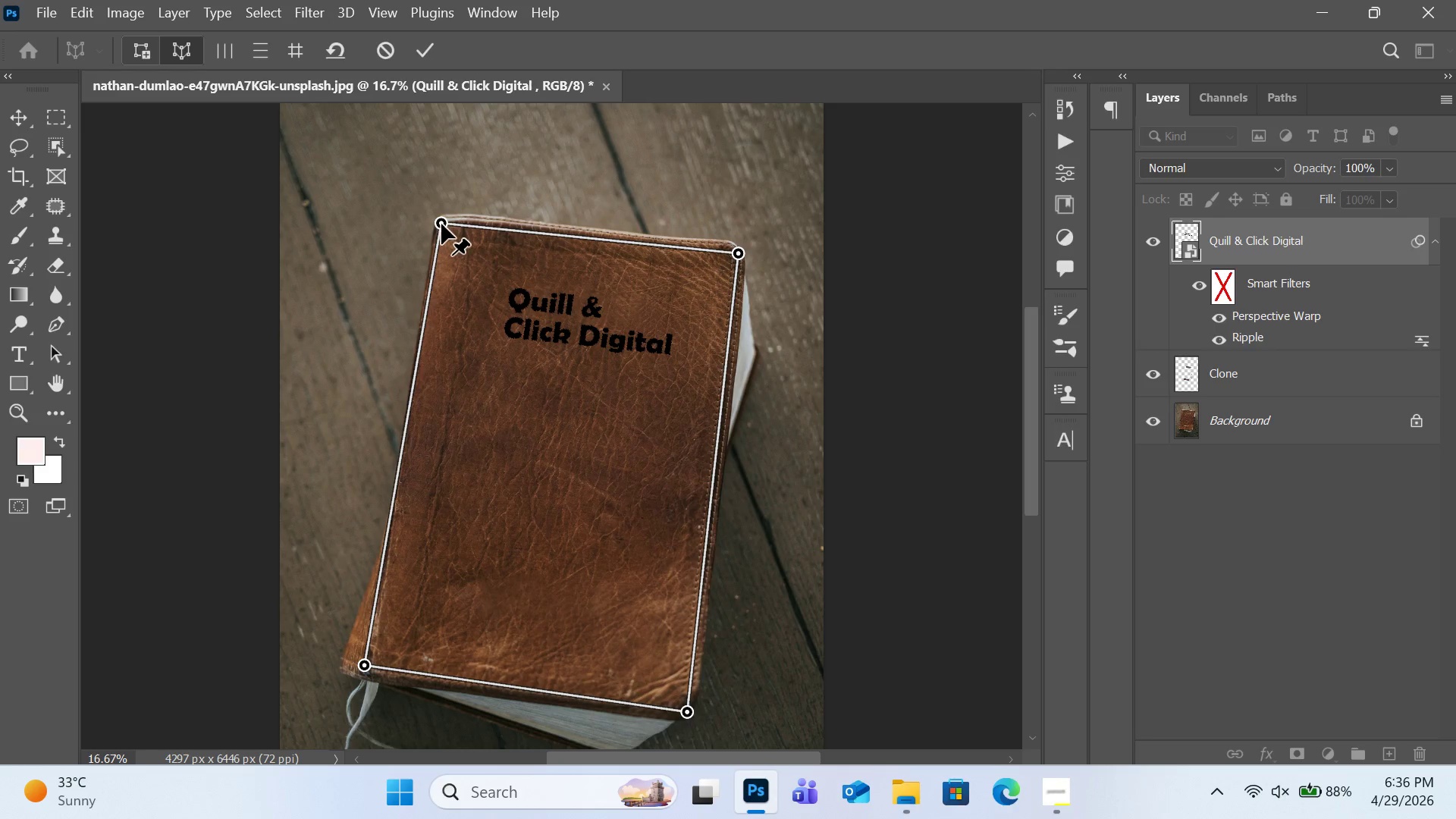 
double_click([14, 5])
 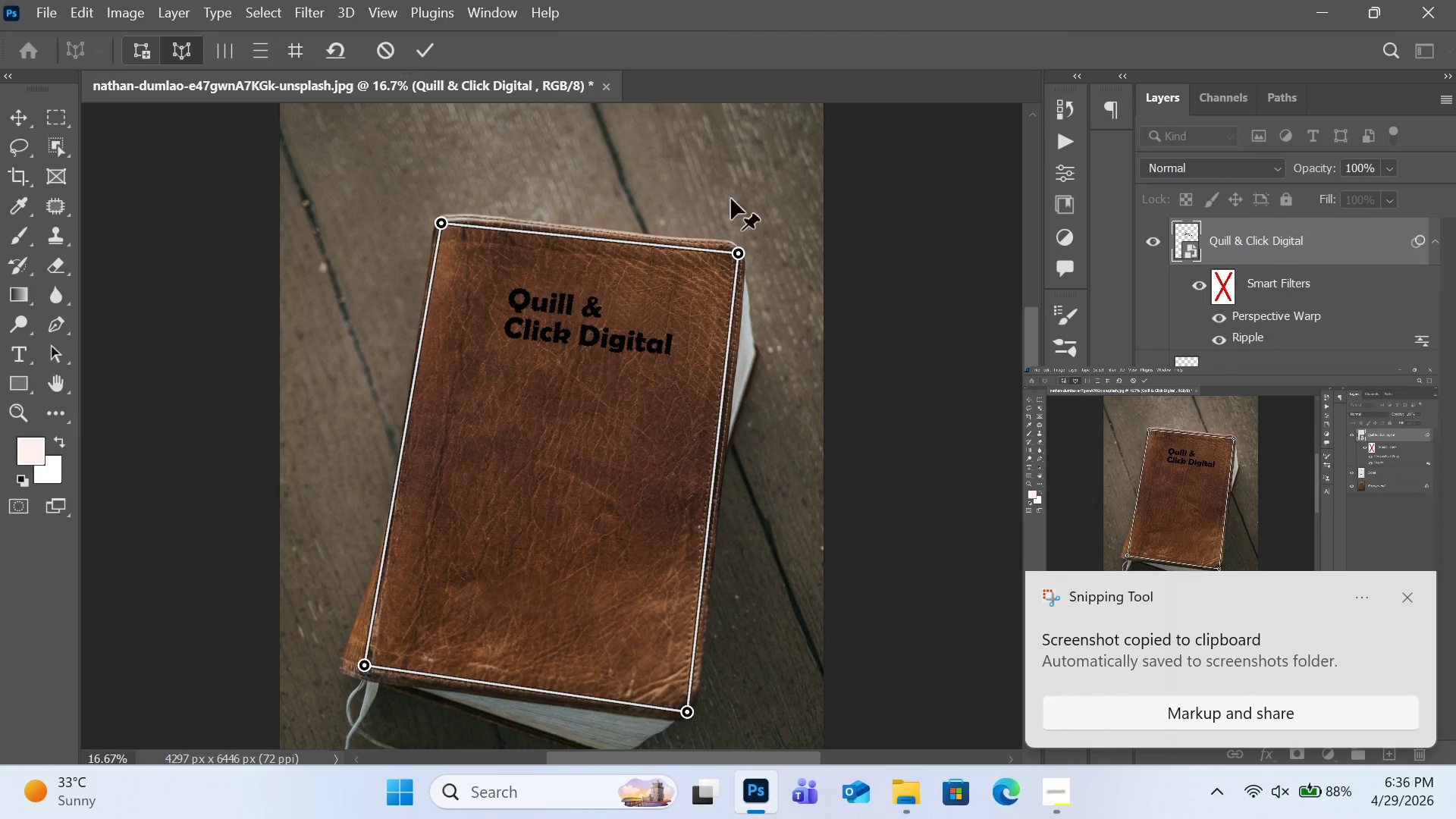 
wait(6.28)
 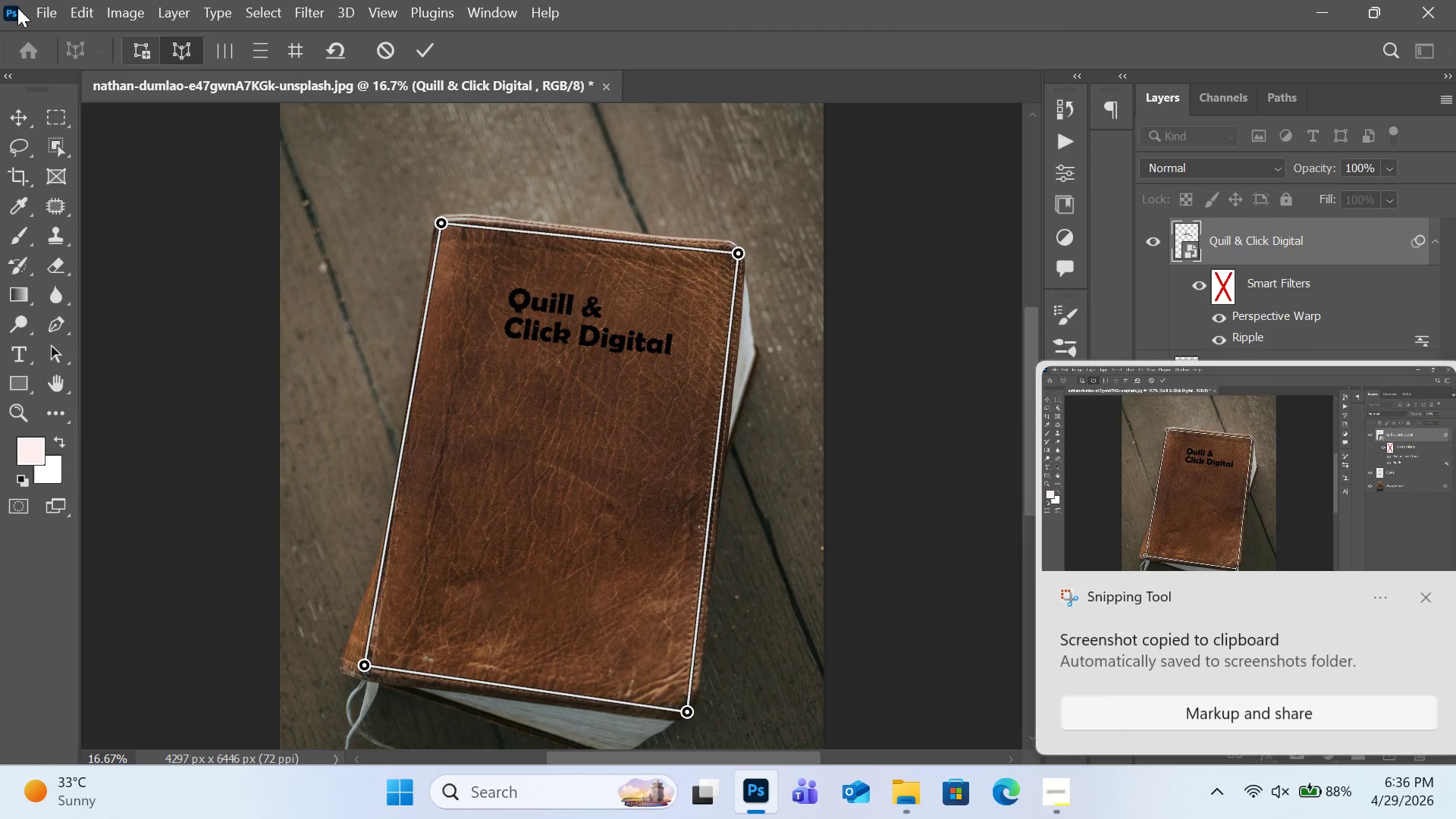 
left_click([1259, 419])
 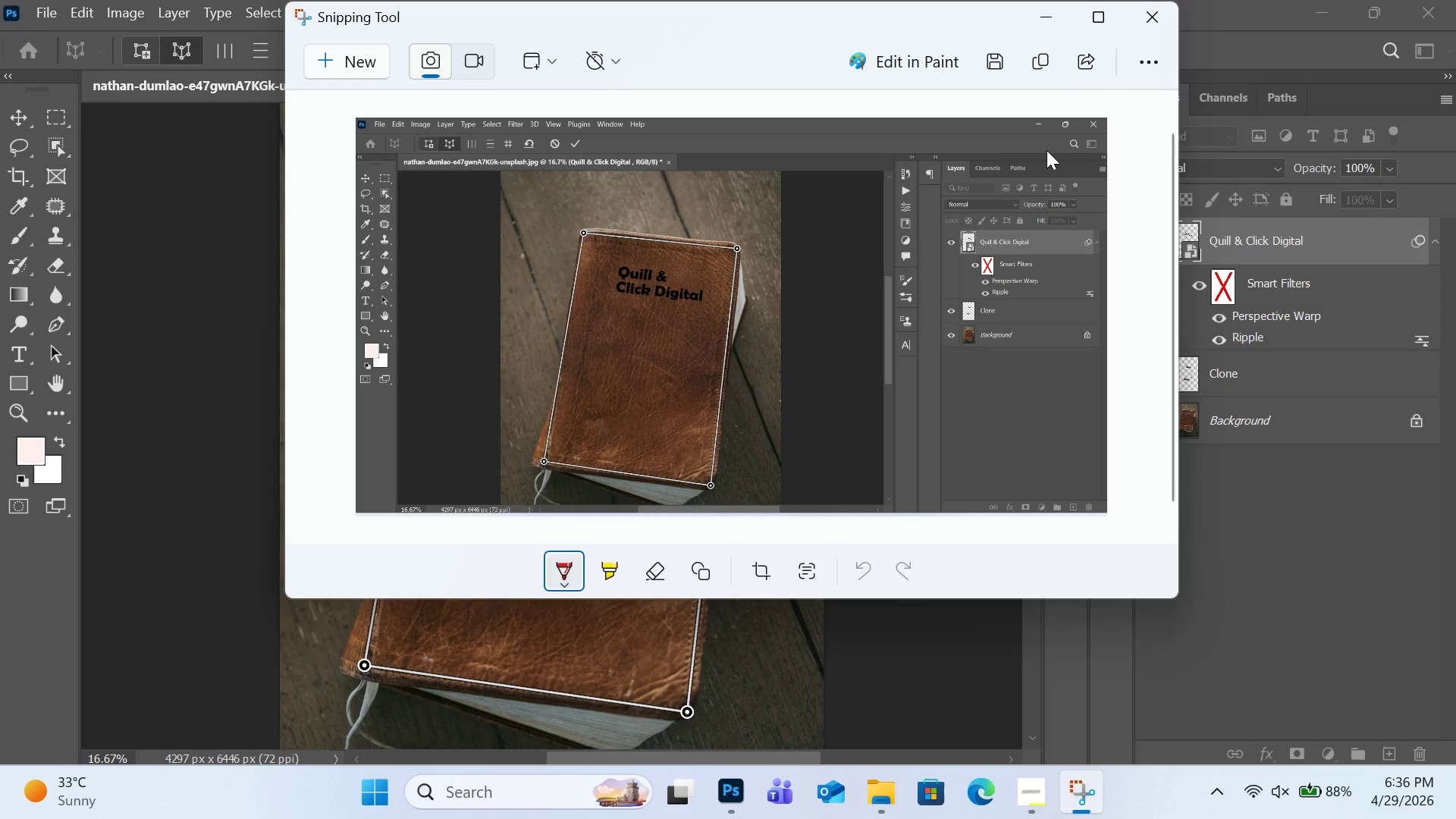 
left_click([998, 64])
 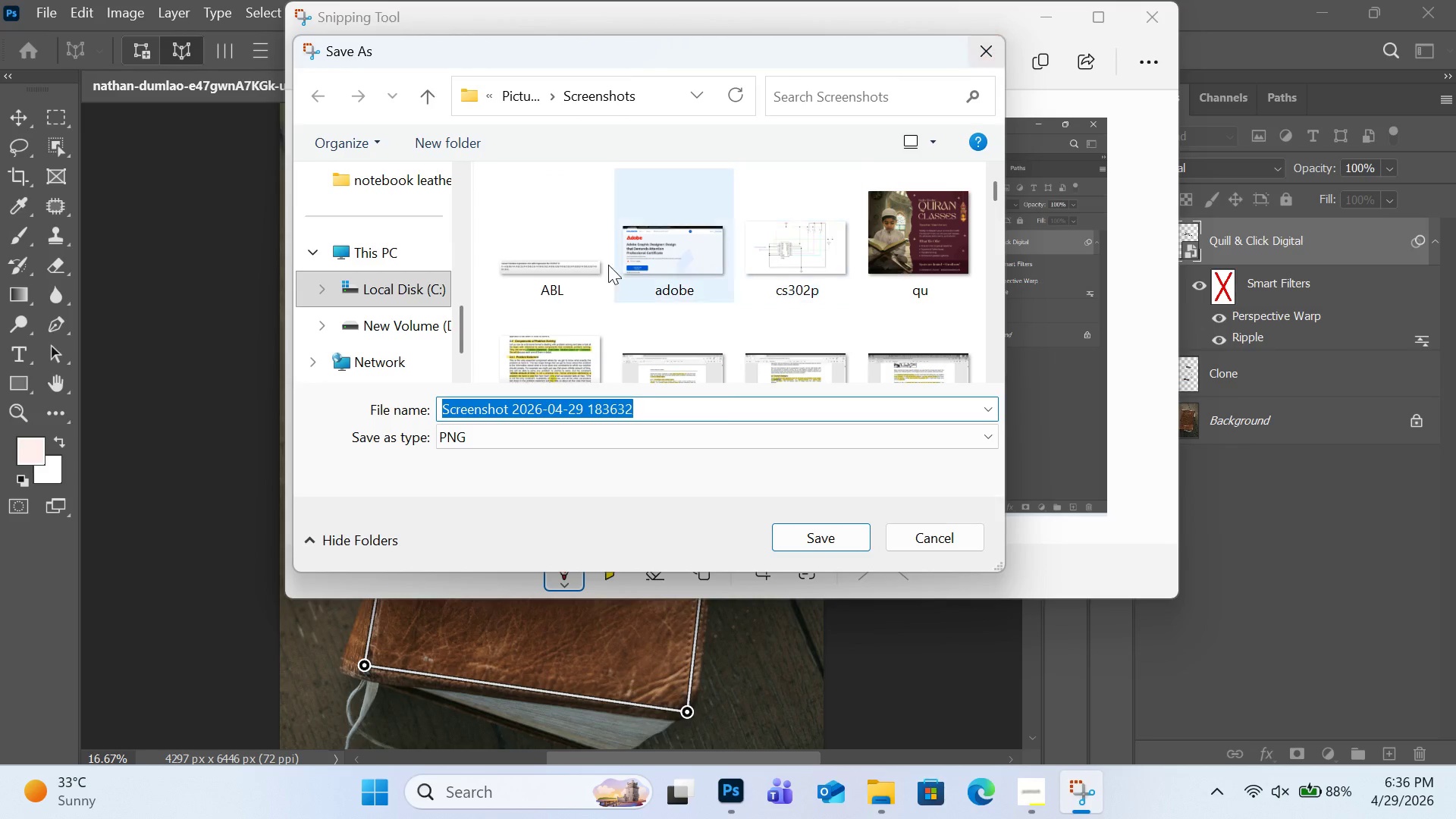 
left_click([388, 185])
 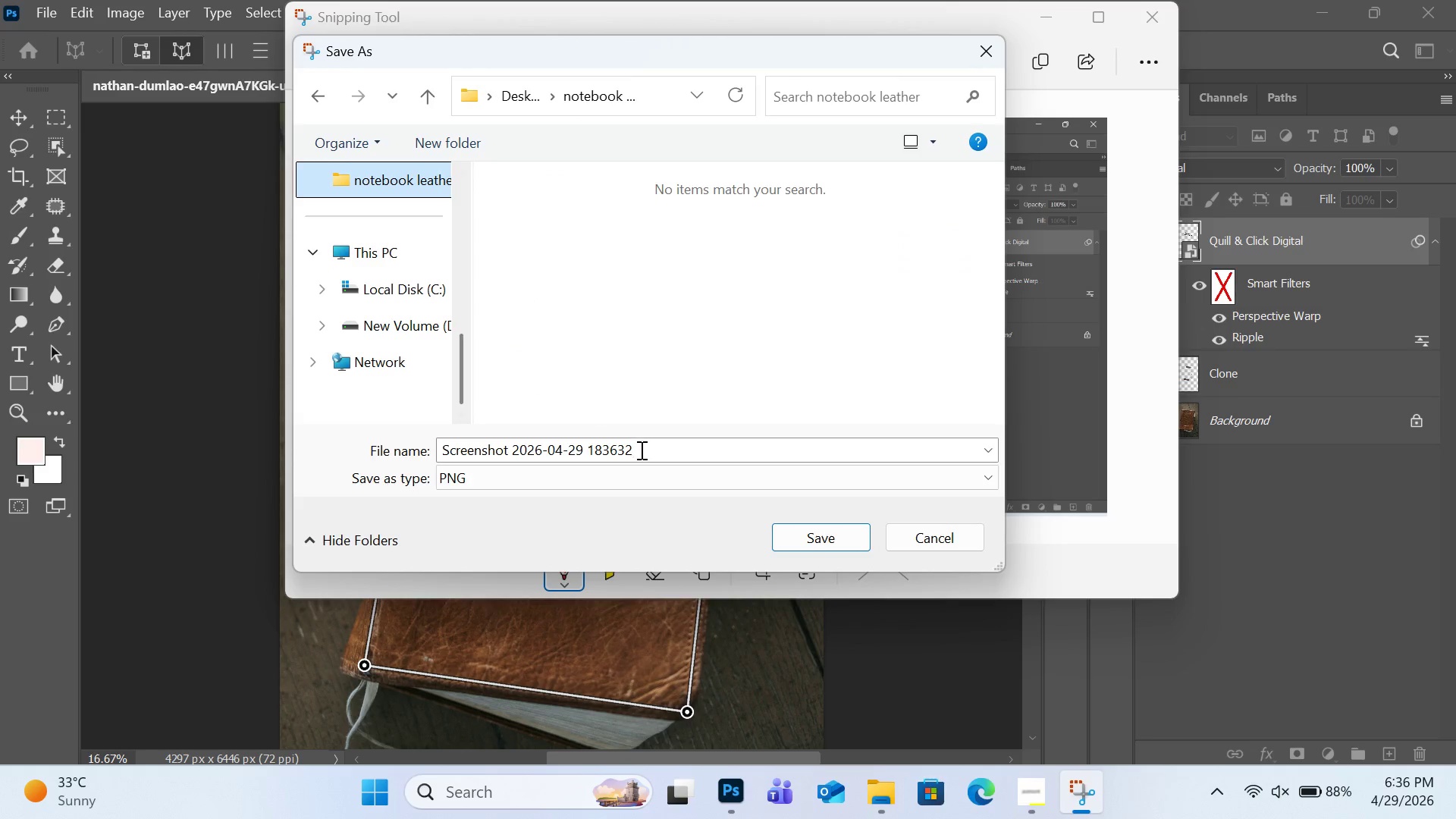 
left_click([640, 450])
 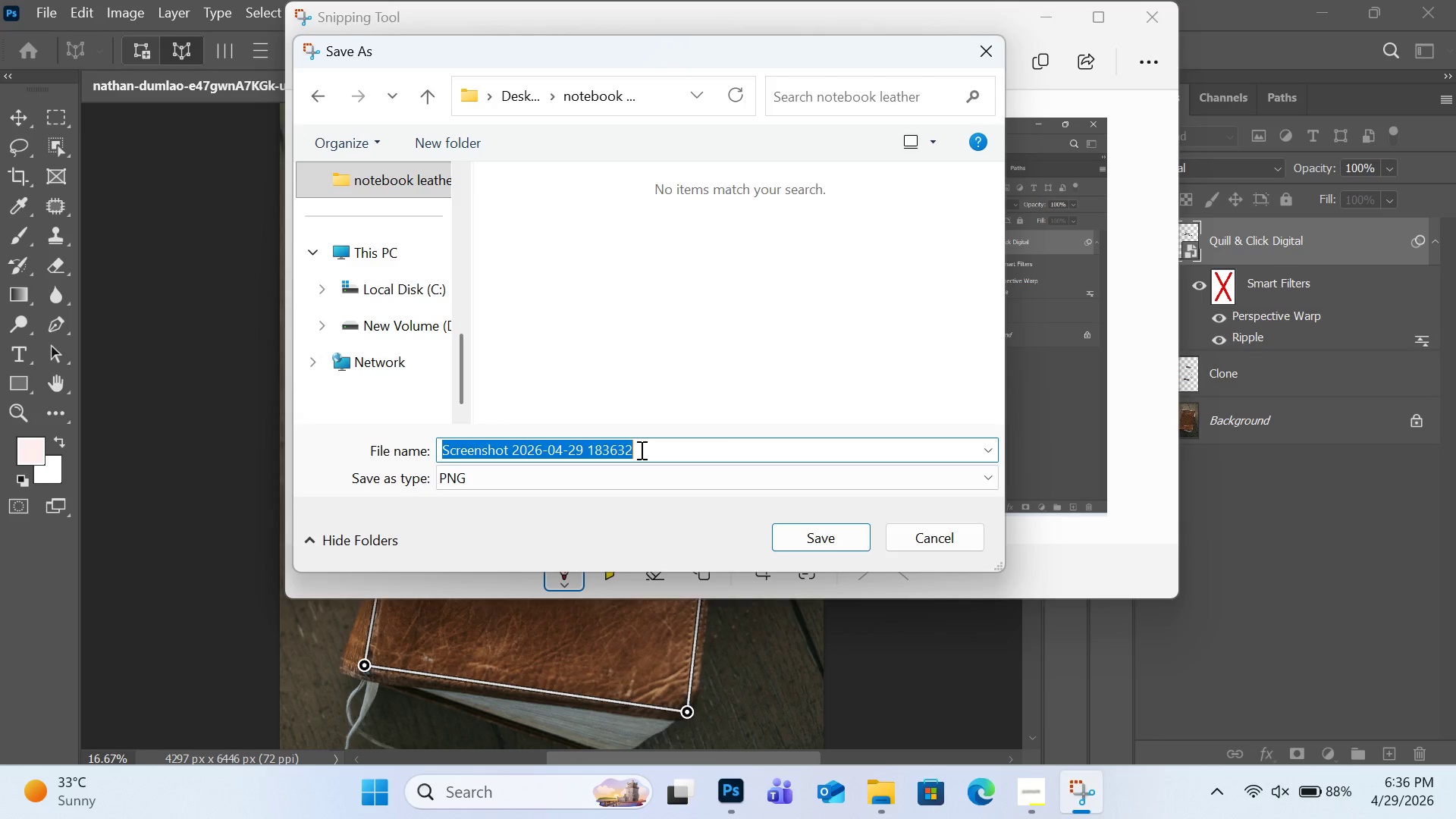 
type(scrr)
key(Backspace)
type(eenshot perspective warp)
 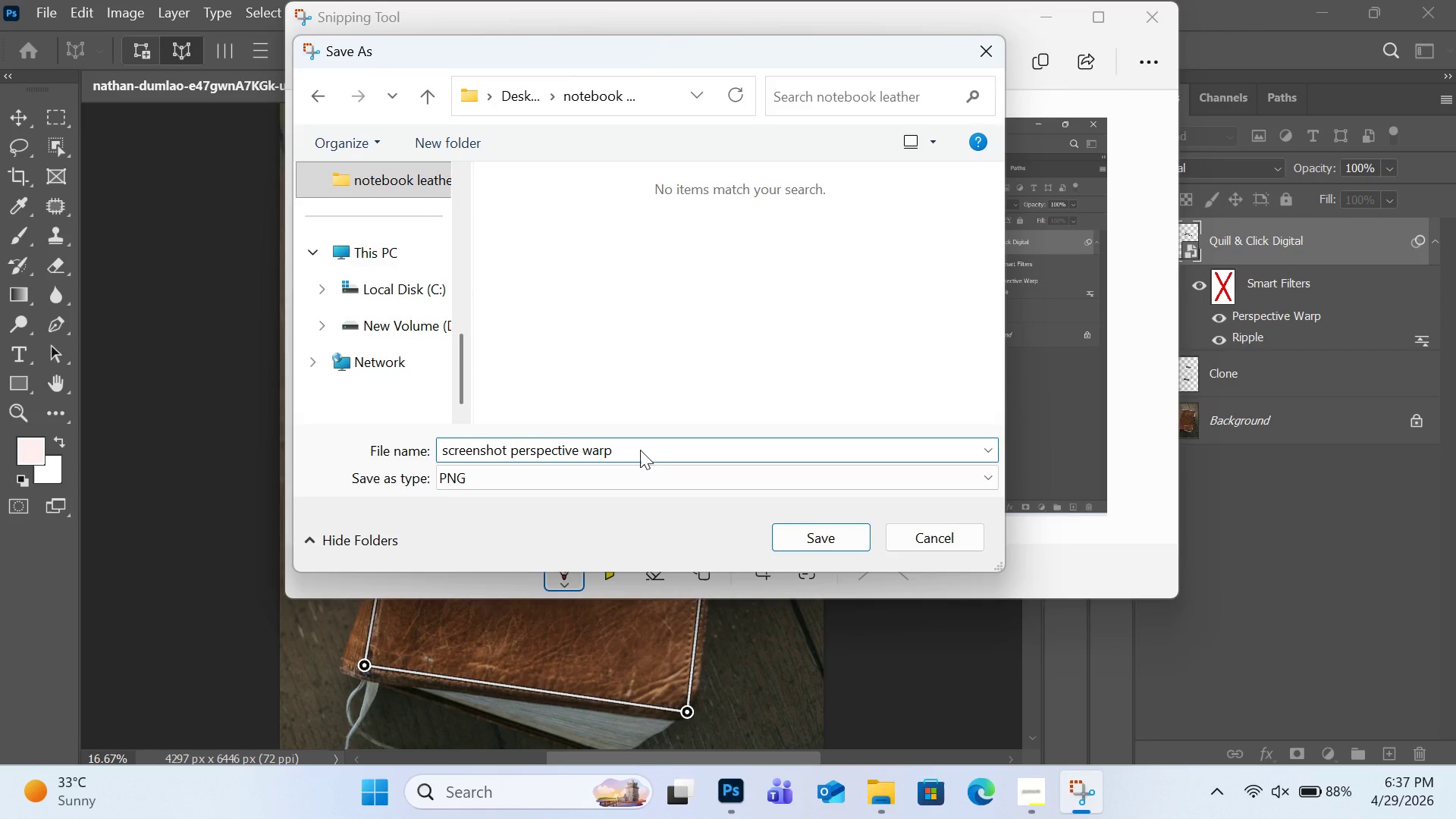 
key(Enter)
 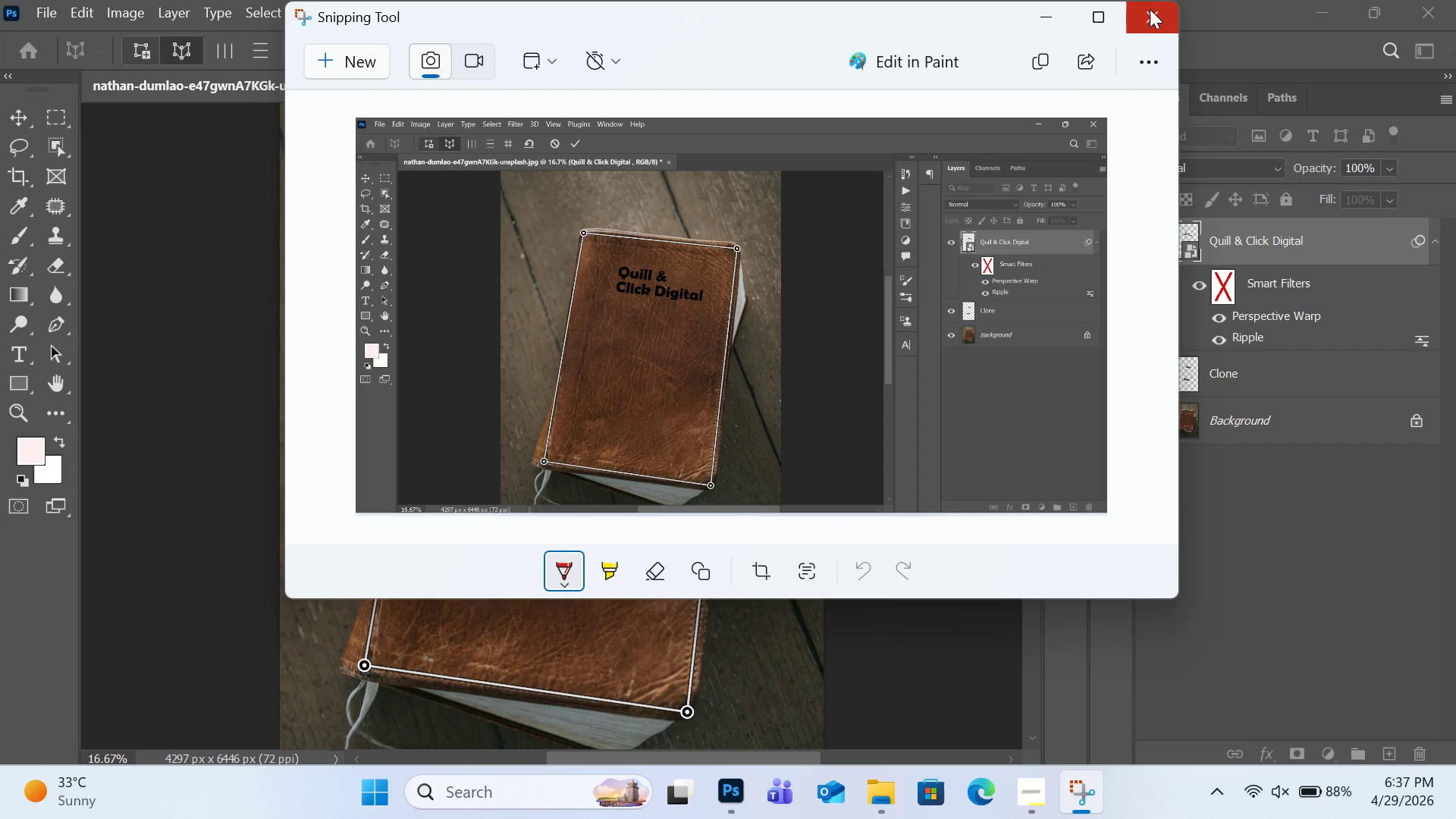 
left_click([1150, 9])
 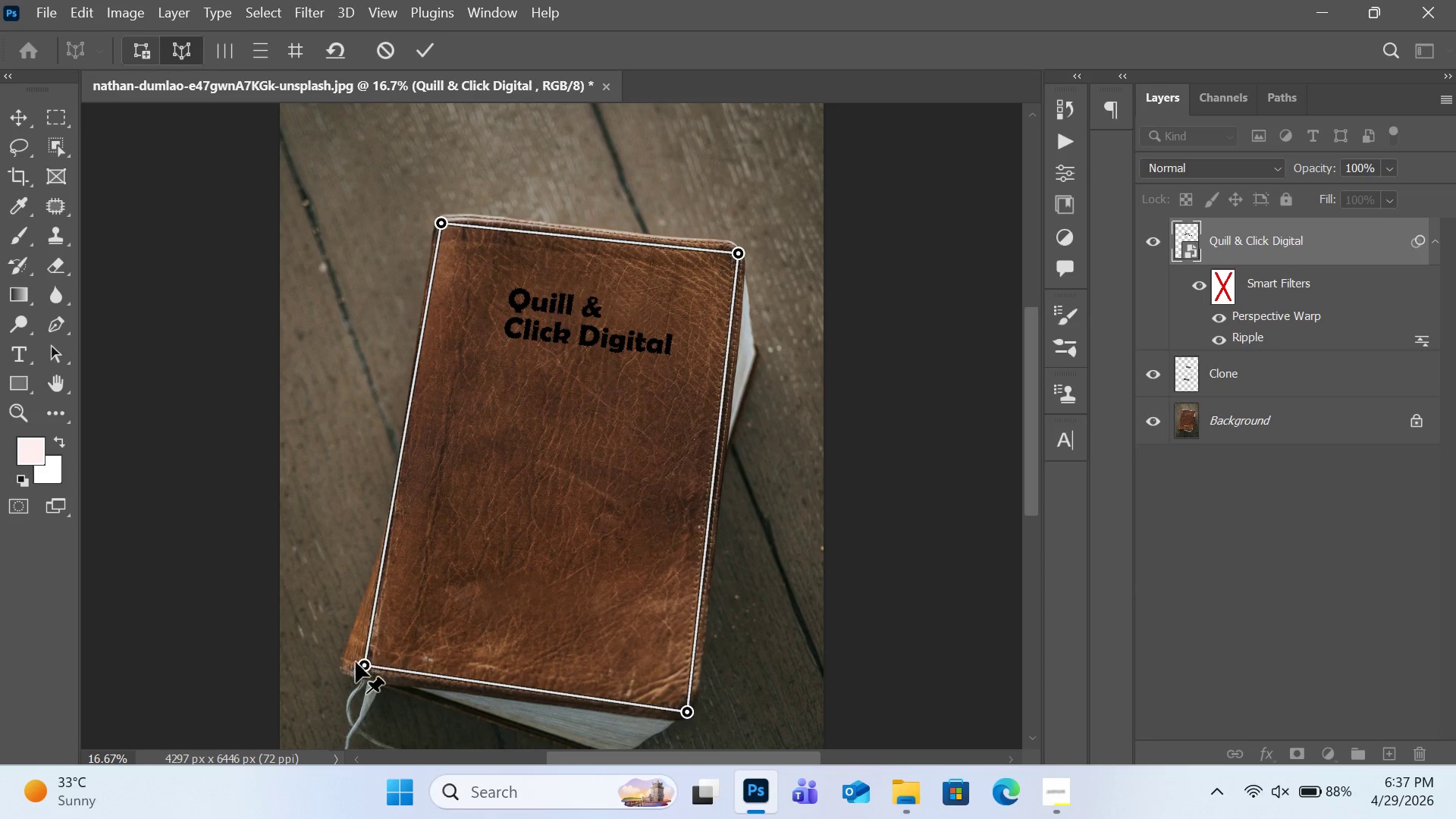 
wait(5.05)
 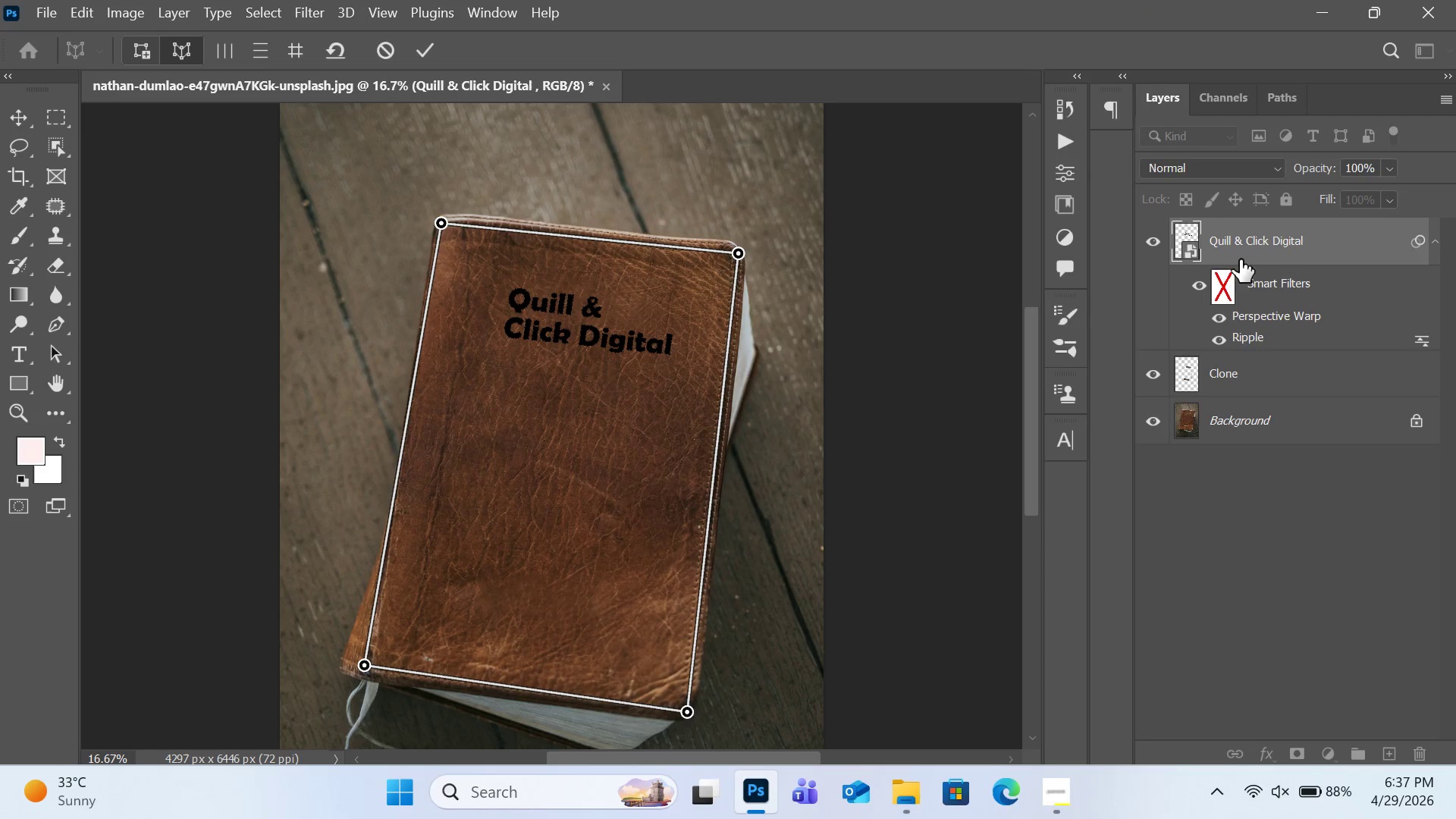 
left_click_drag(start_coordinate=[364, 663], to_coordinate=[359, 662])
 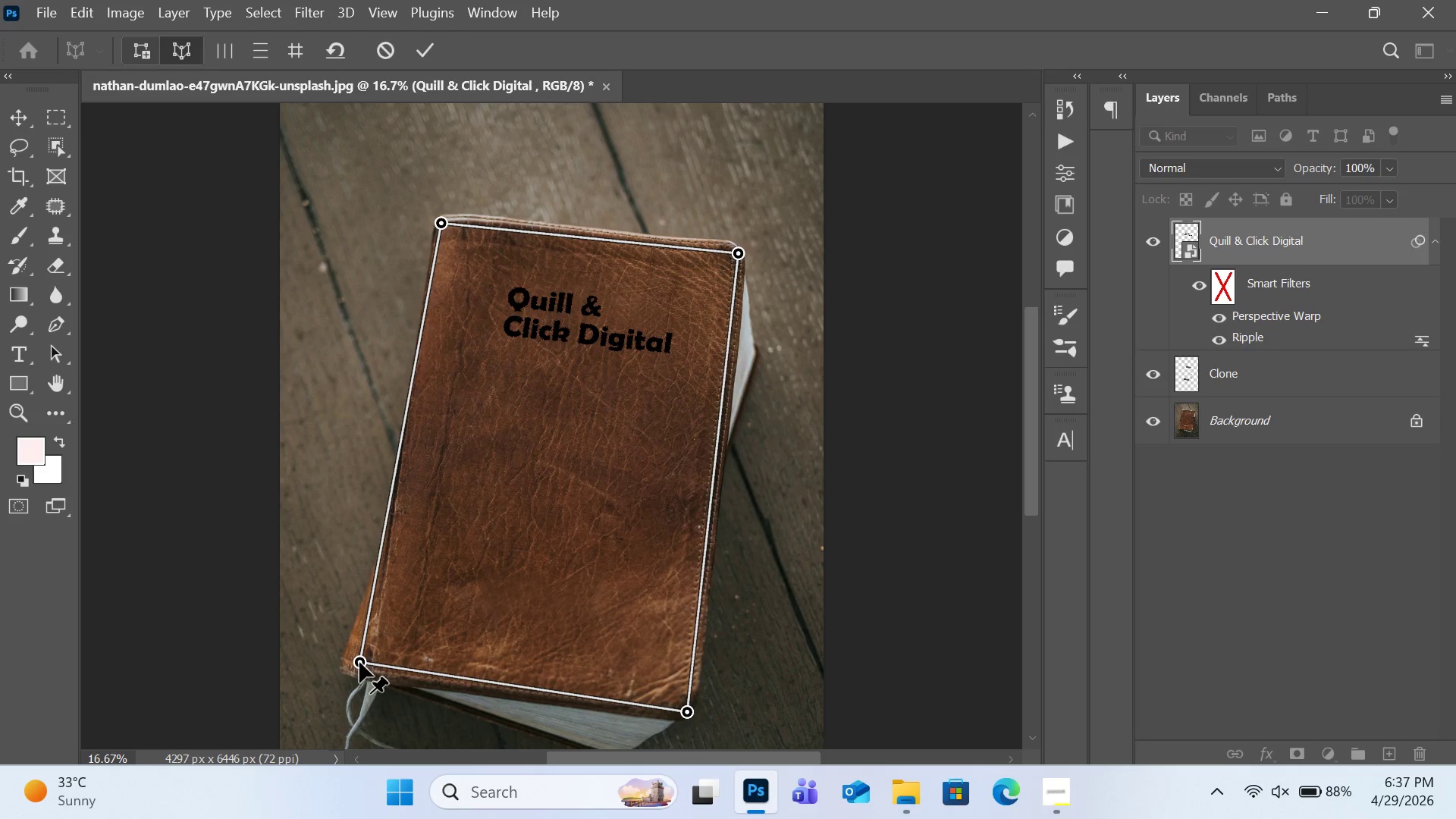 
left_click([359, 662])
 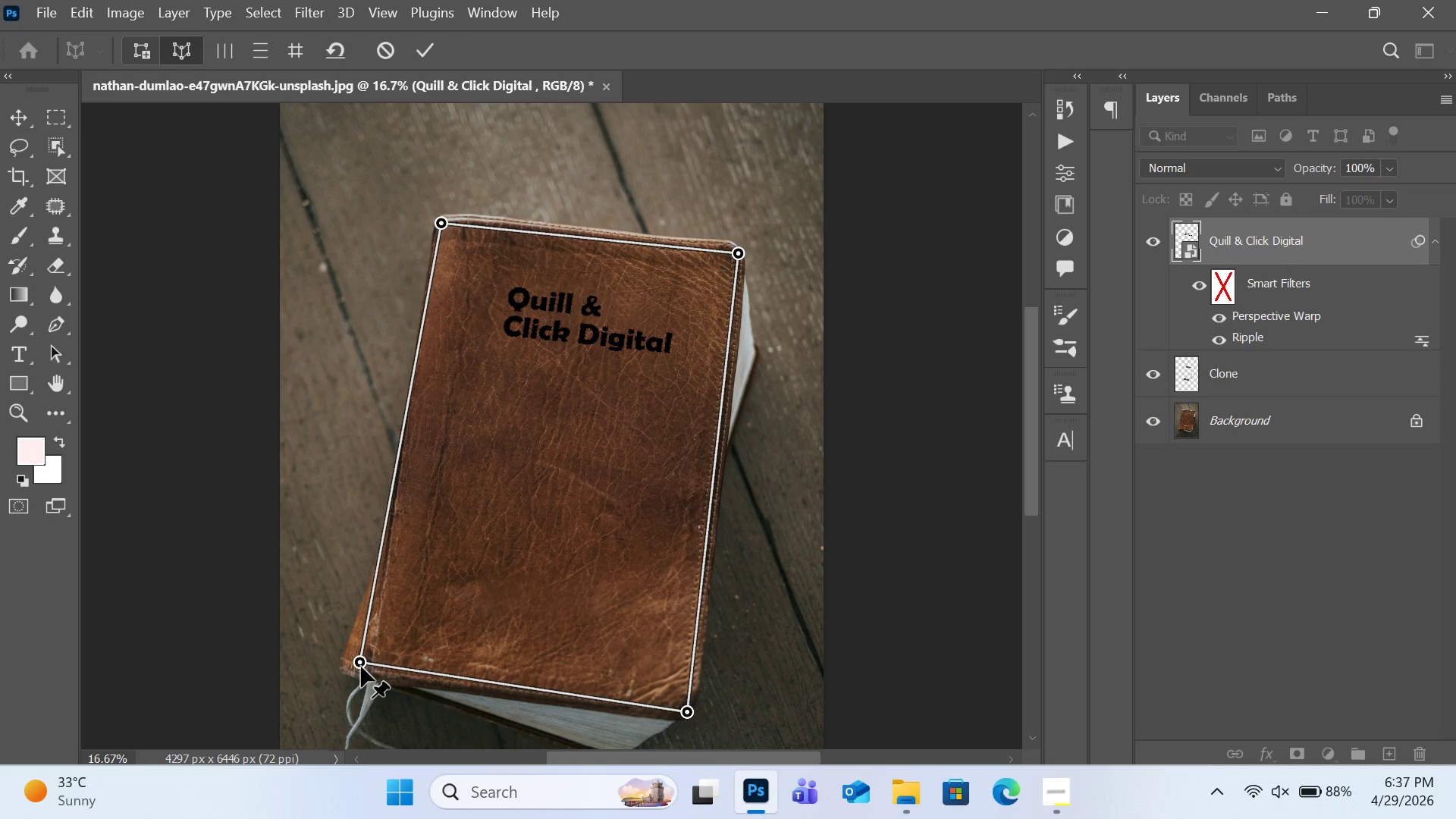 
left_click_drag(start_coordinate=[361, 666], to_coordinate=[381, 674])
 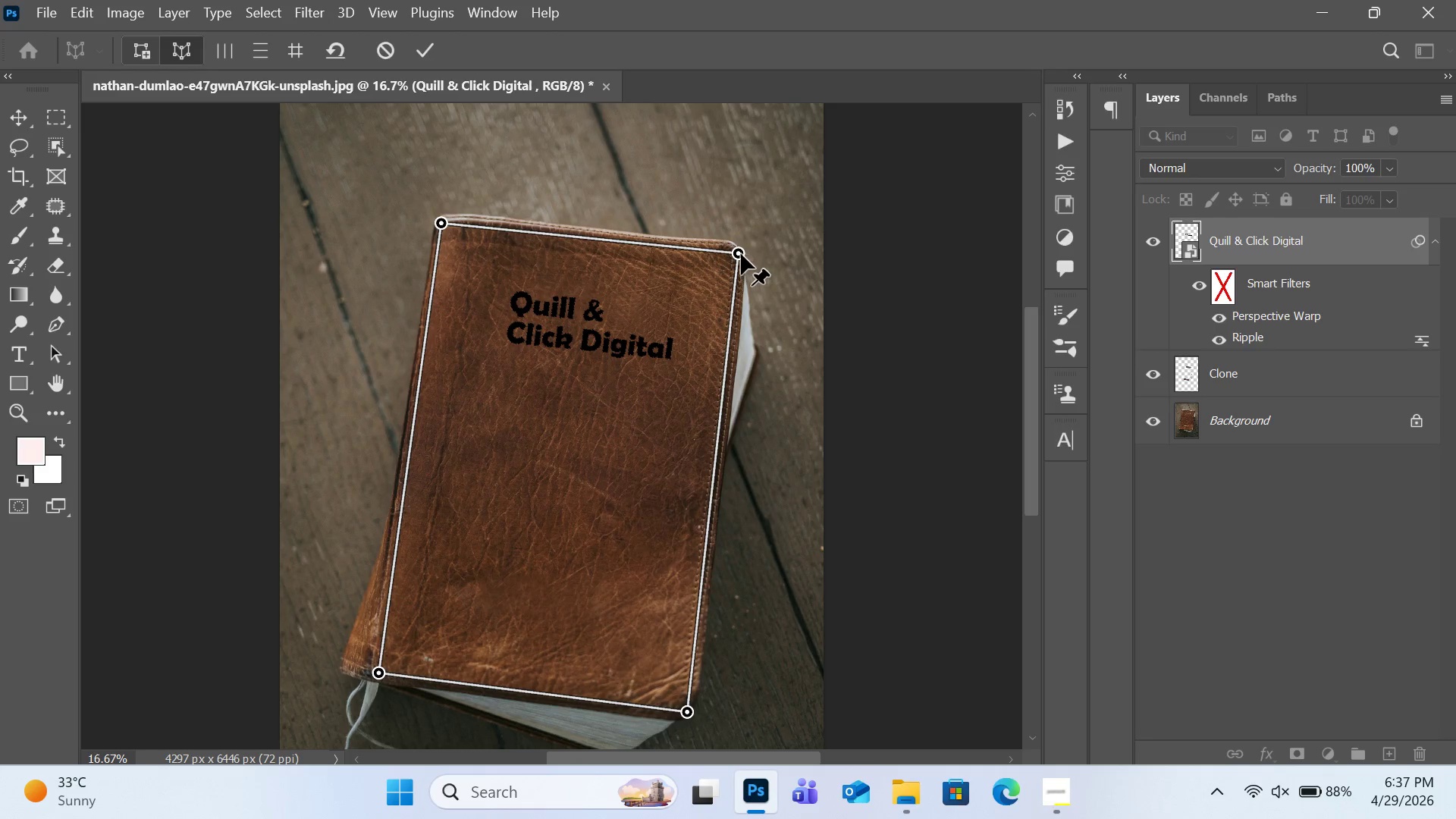 
left_click_drag(start_coordinate=[739, 254], to_coordinate=[732, 254])
 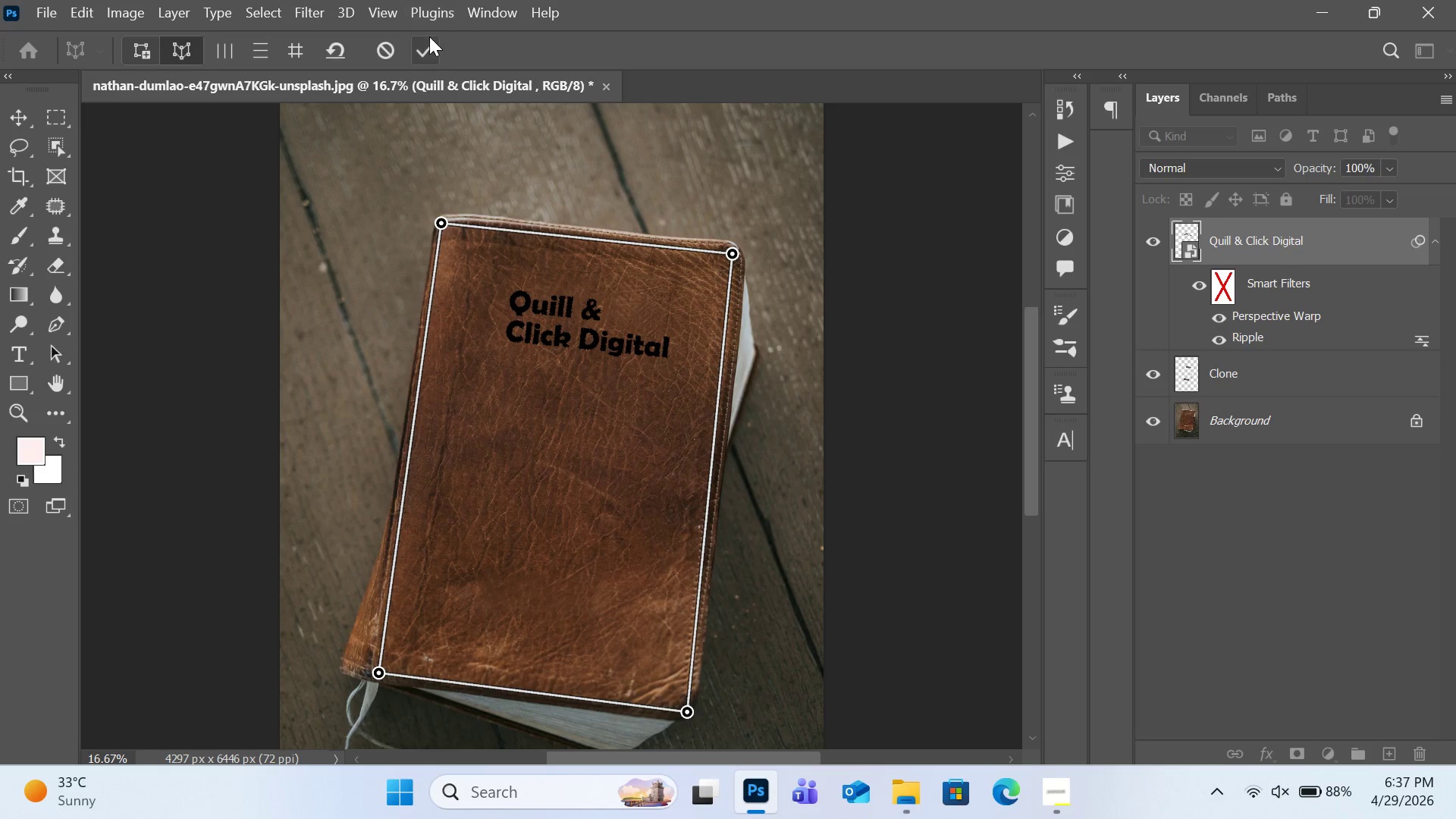 
left_click([429, 37])
 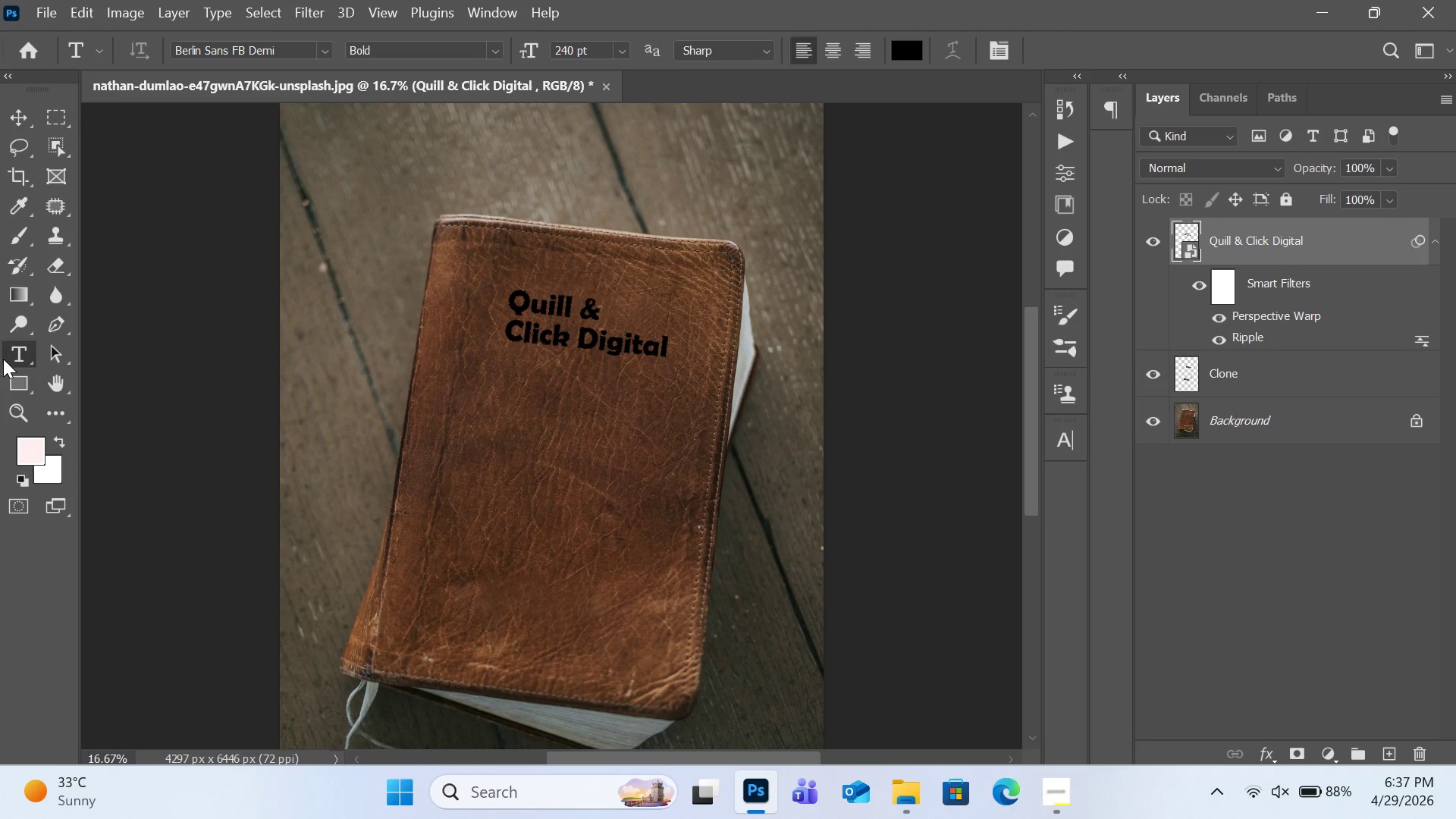 
left_click([32, 414])
 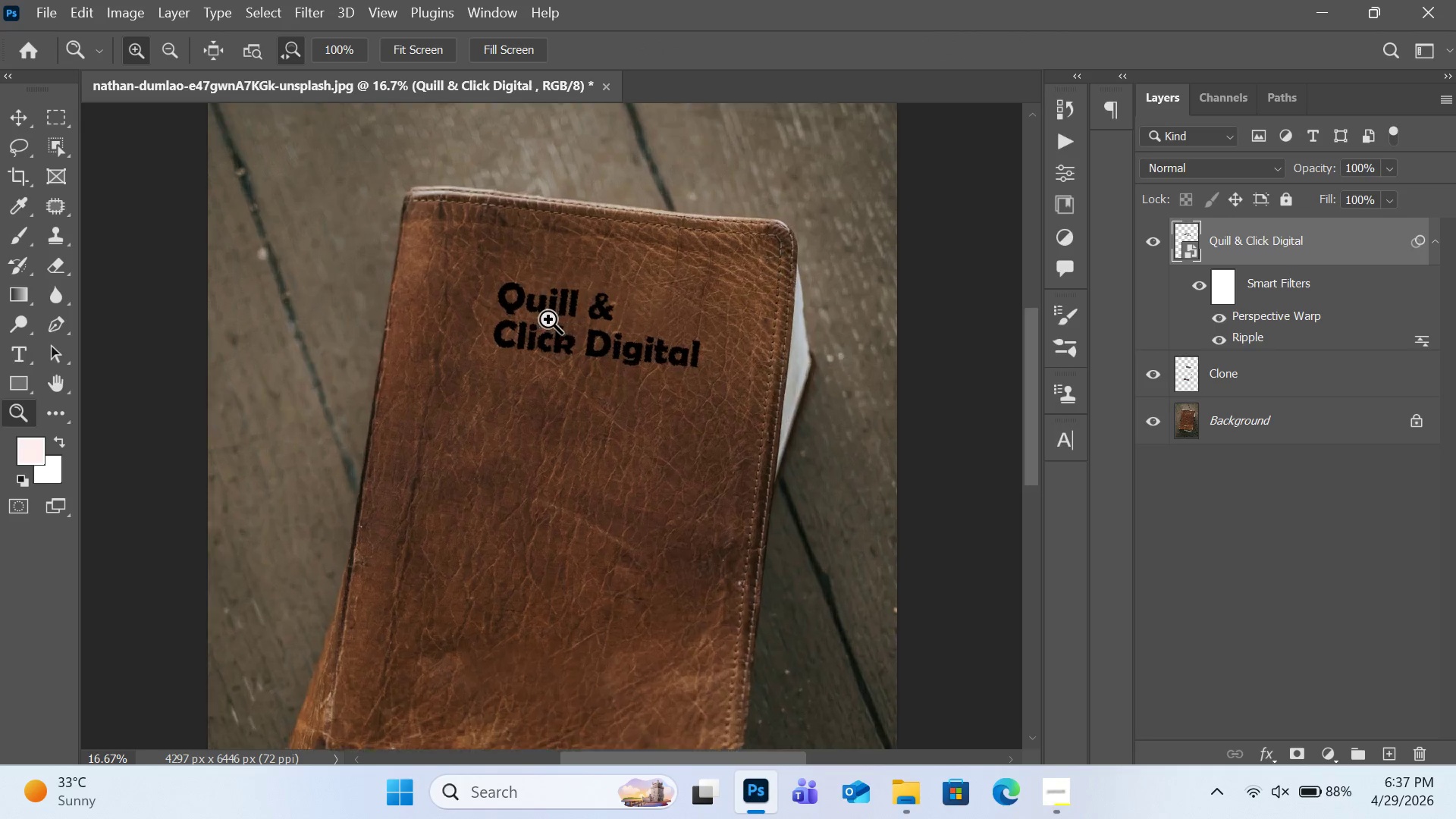 
double_click([578, 320])
 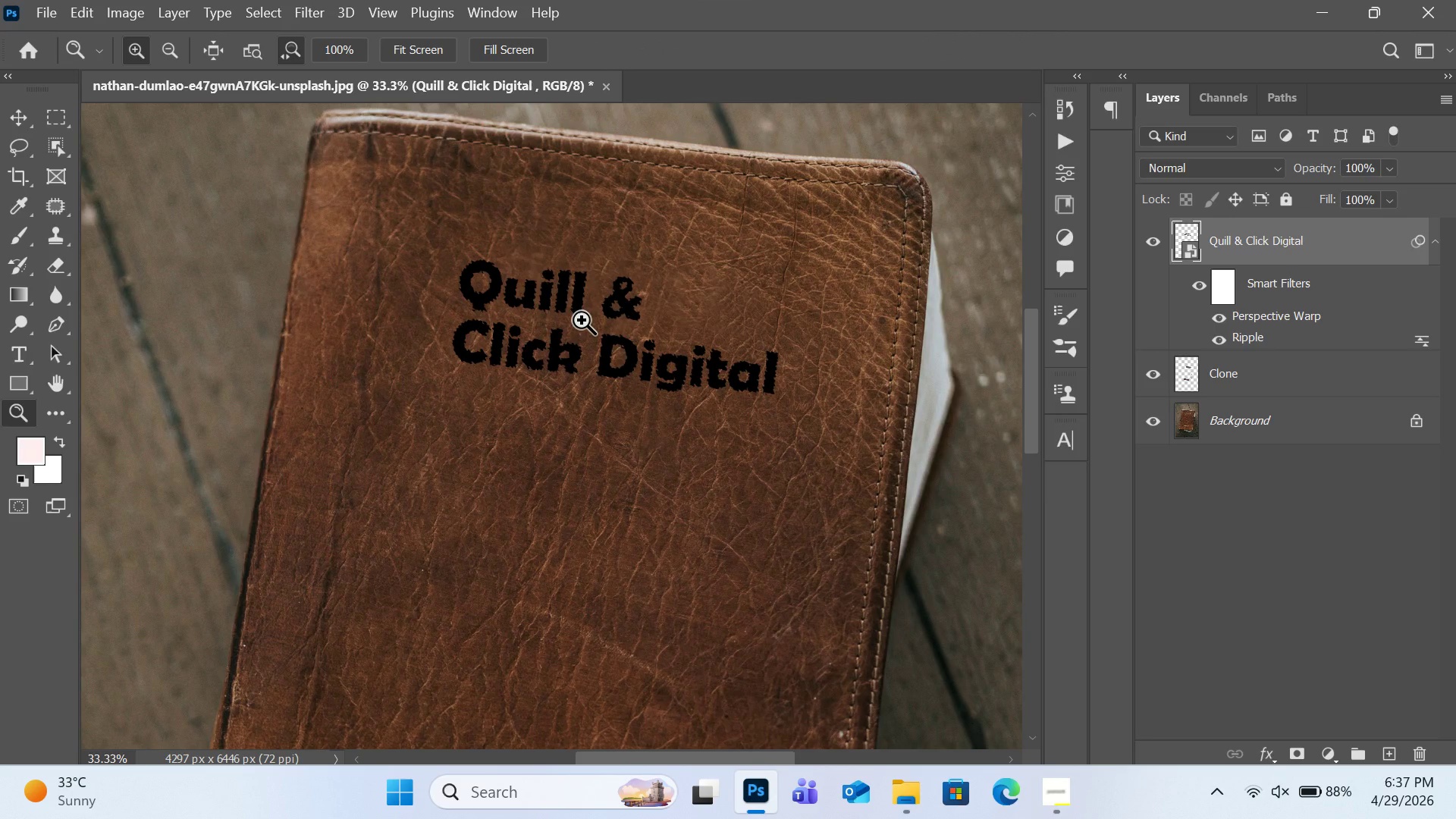 
left_click([582, 320])
 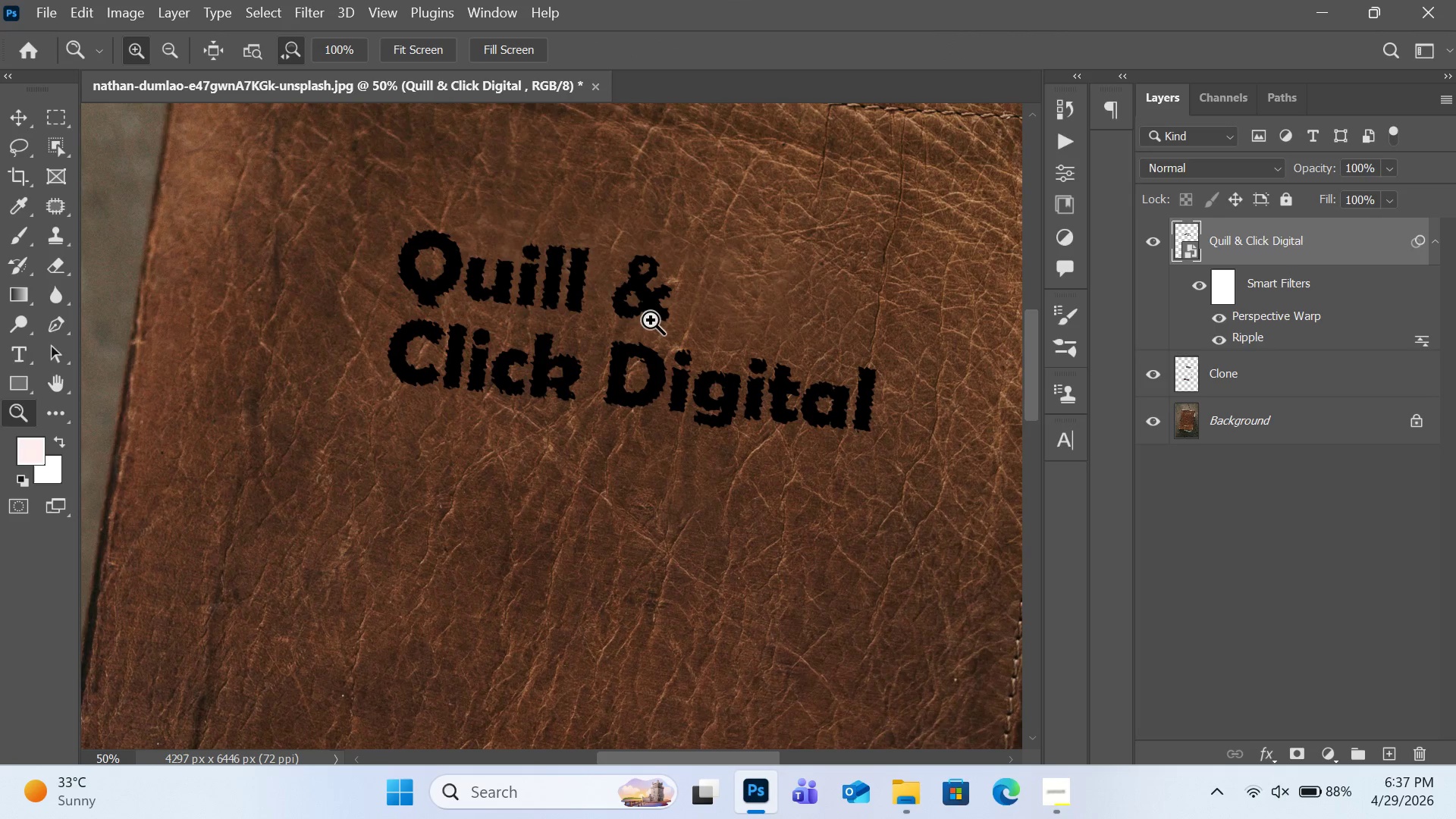 
wait(6.58)
 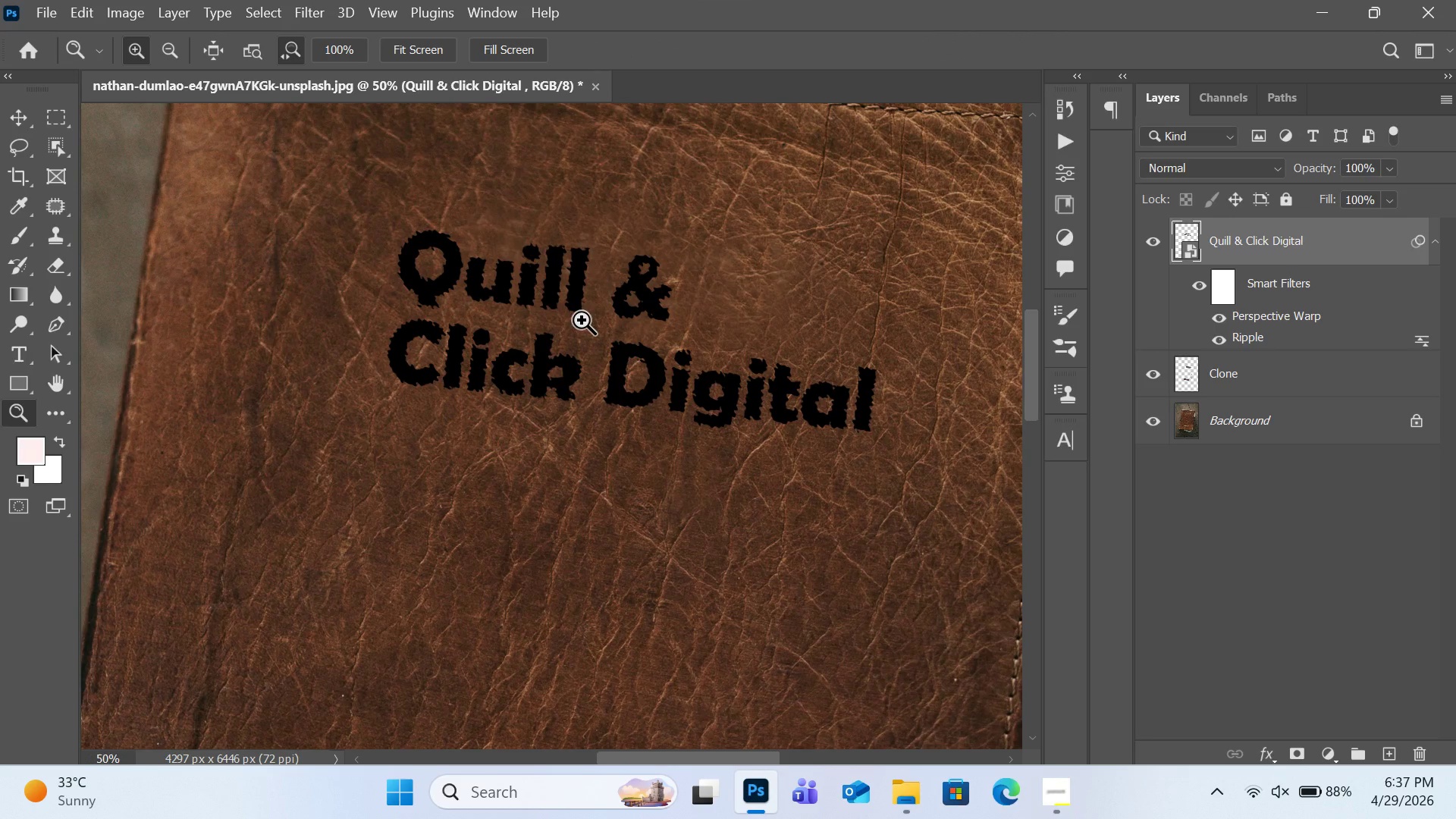 
left_click([1276, 747])
 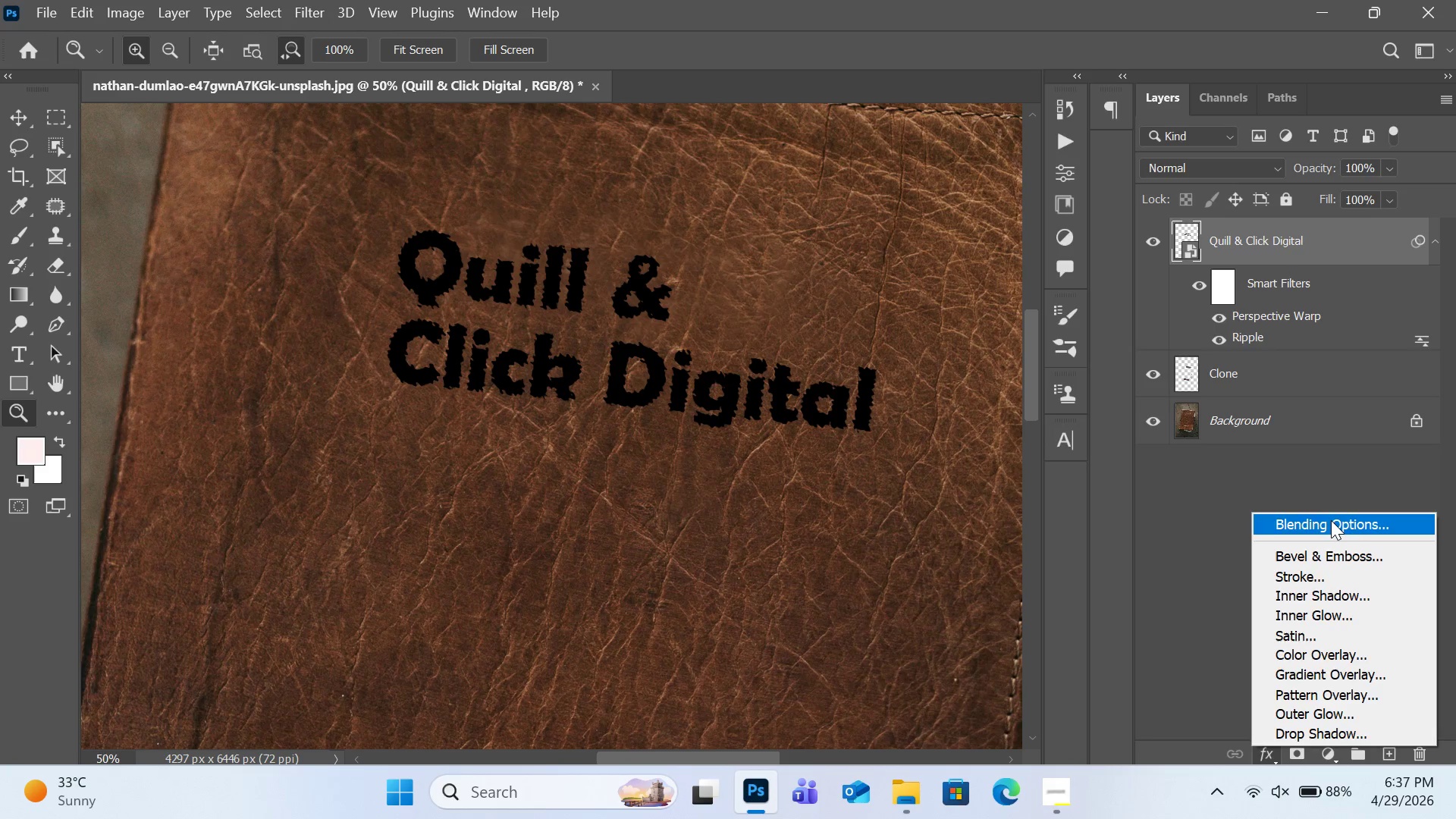 
left_click([1331, 520])
 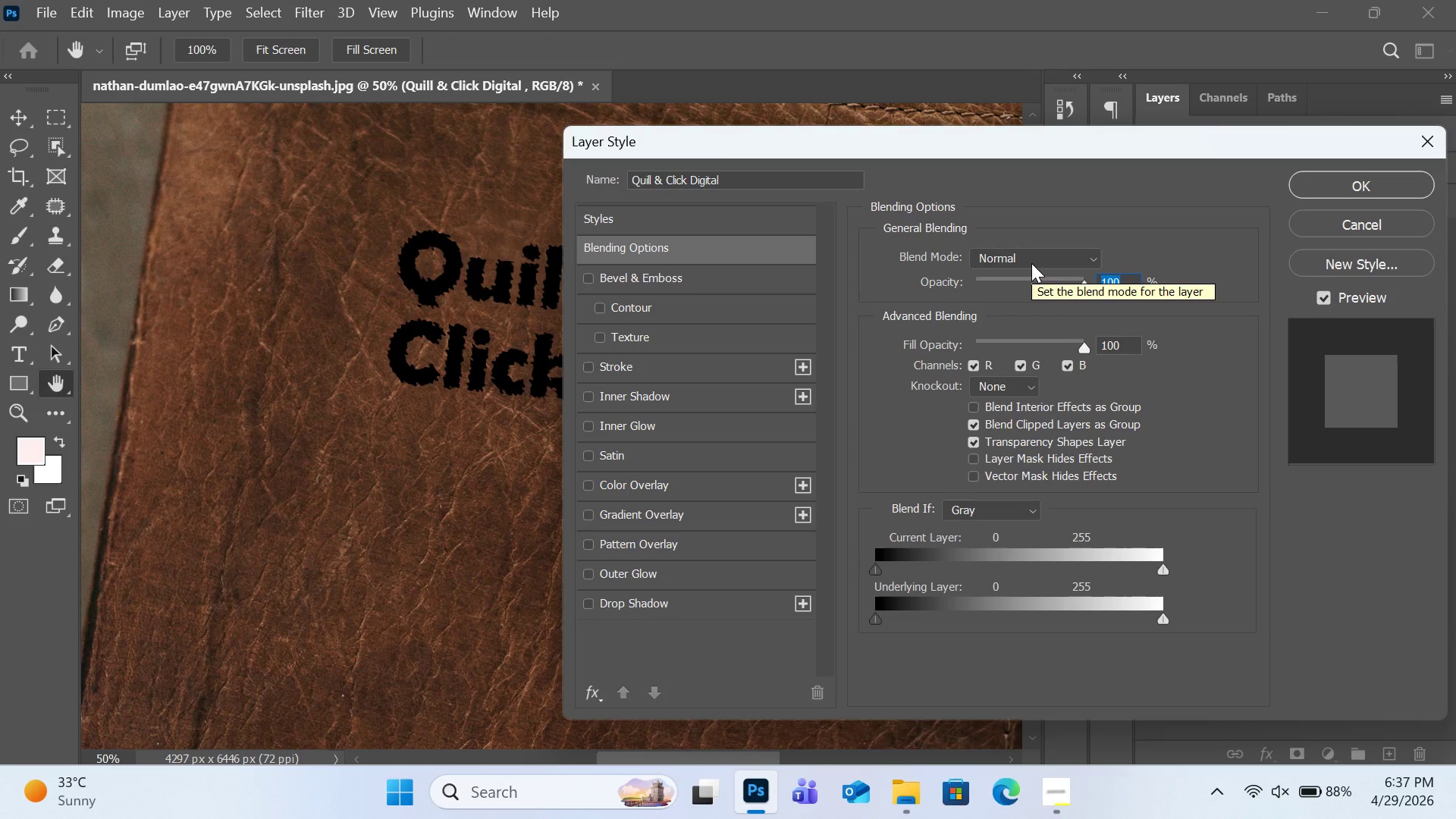 
wait(7.61)
 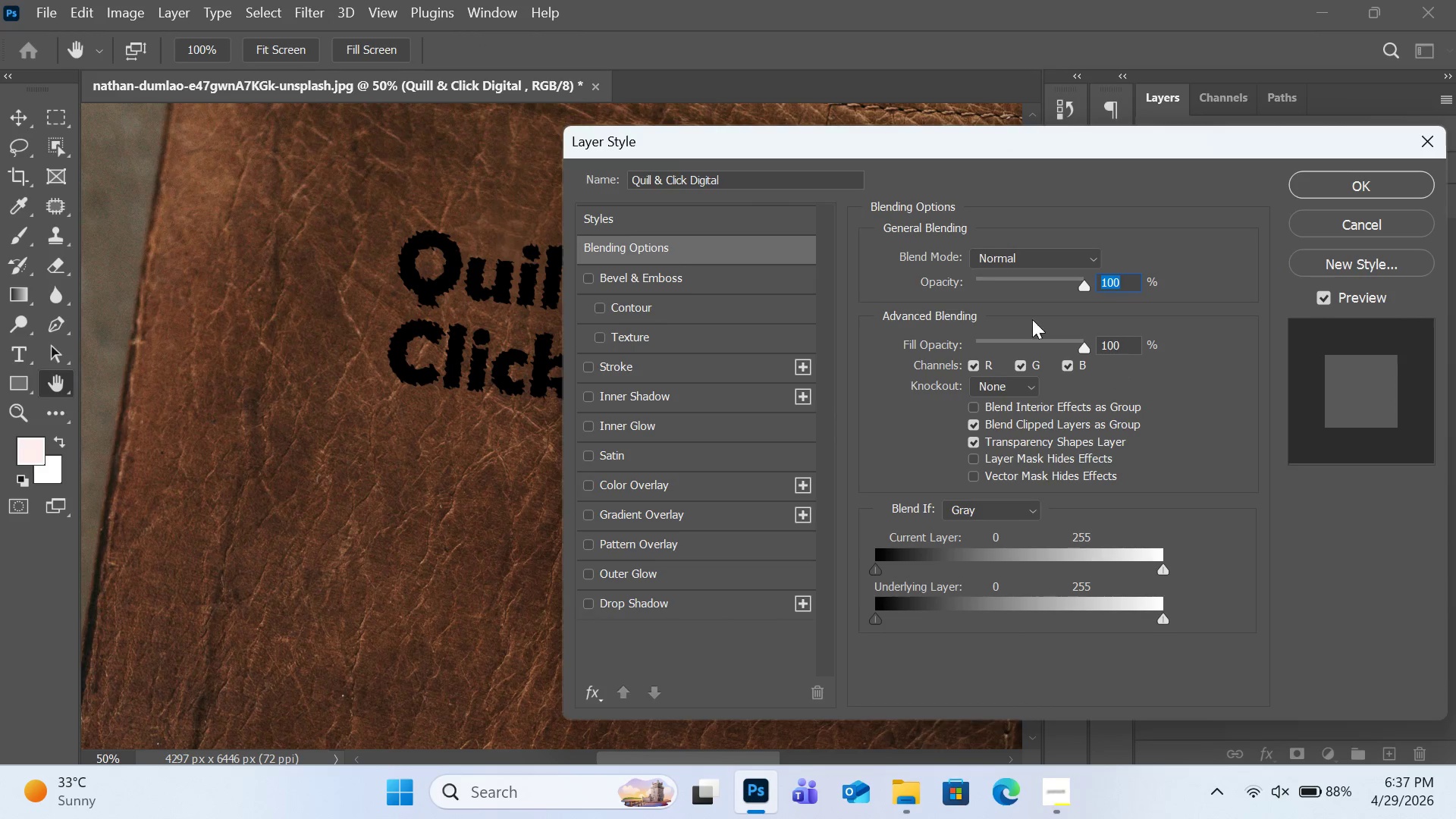 
left_click_drag(start_coordinate=[1012, 136], to_coordinate=[1285, 164])
 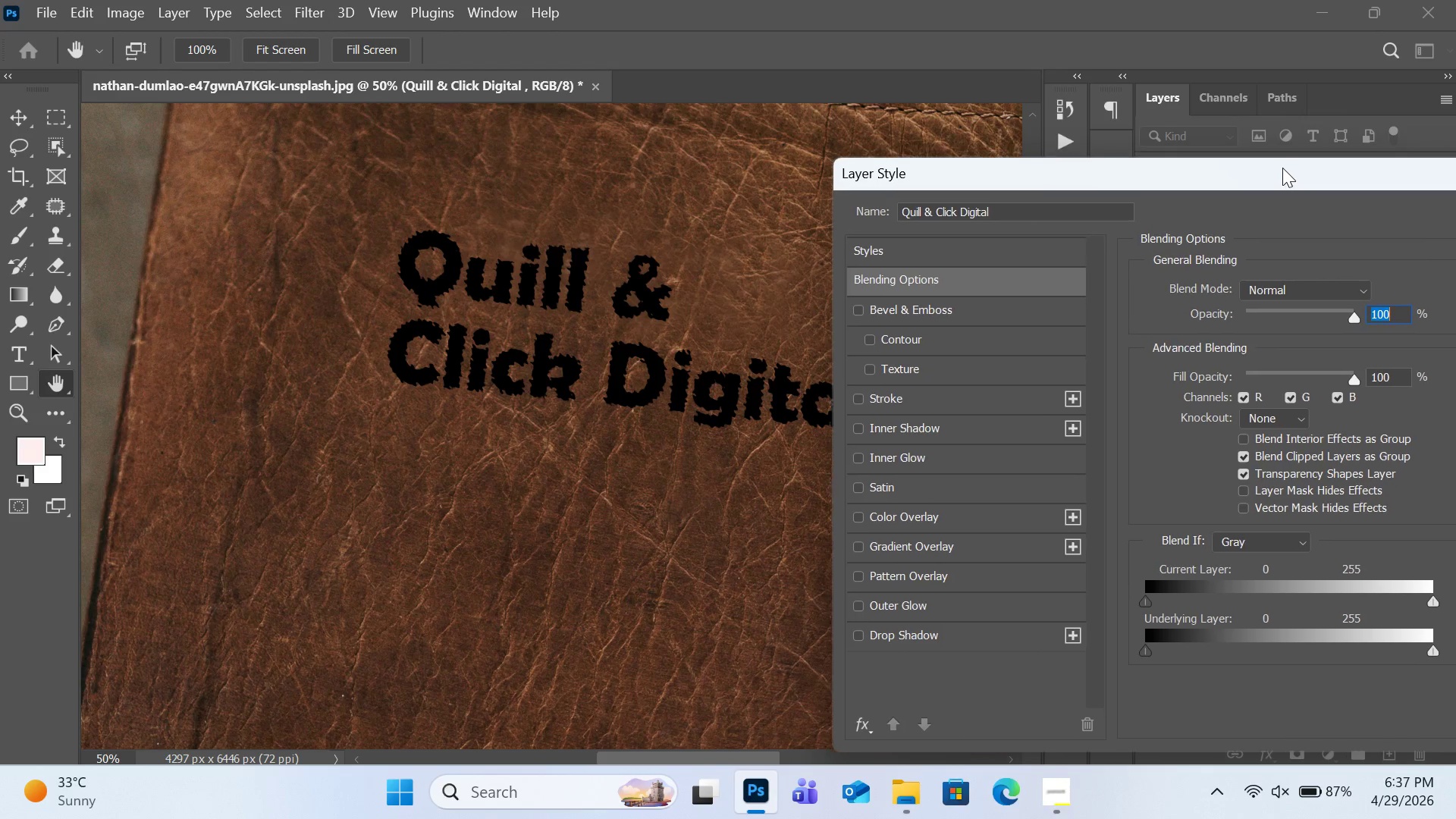 
left_click_drag(start_coordinate=[1286, 164], to_coordinate=[952, 378])
 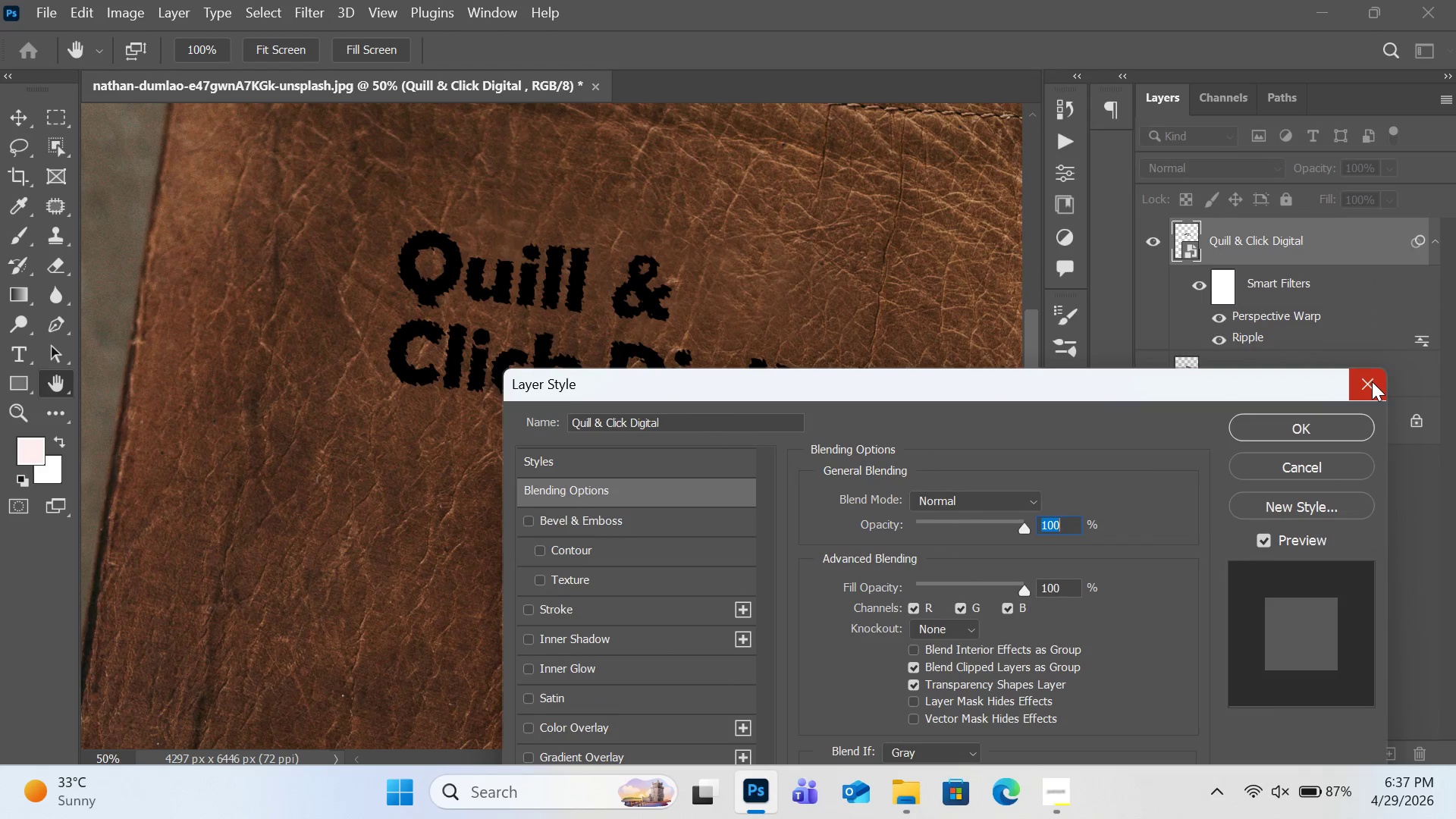 
left_click([1372, 381])
 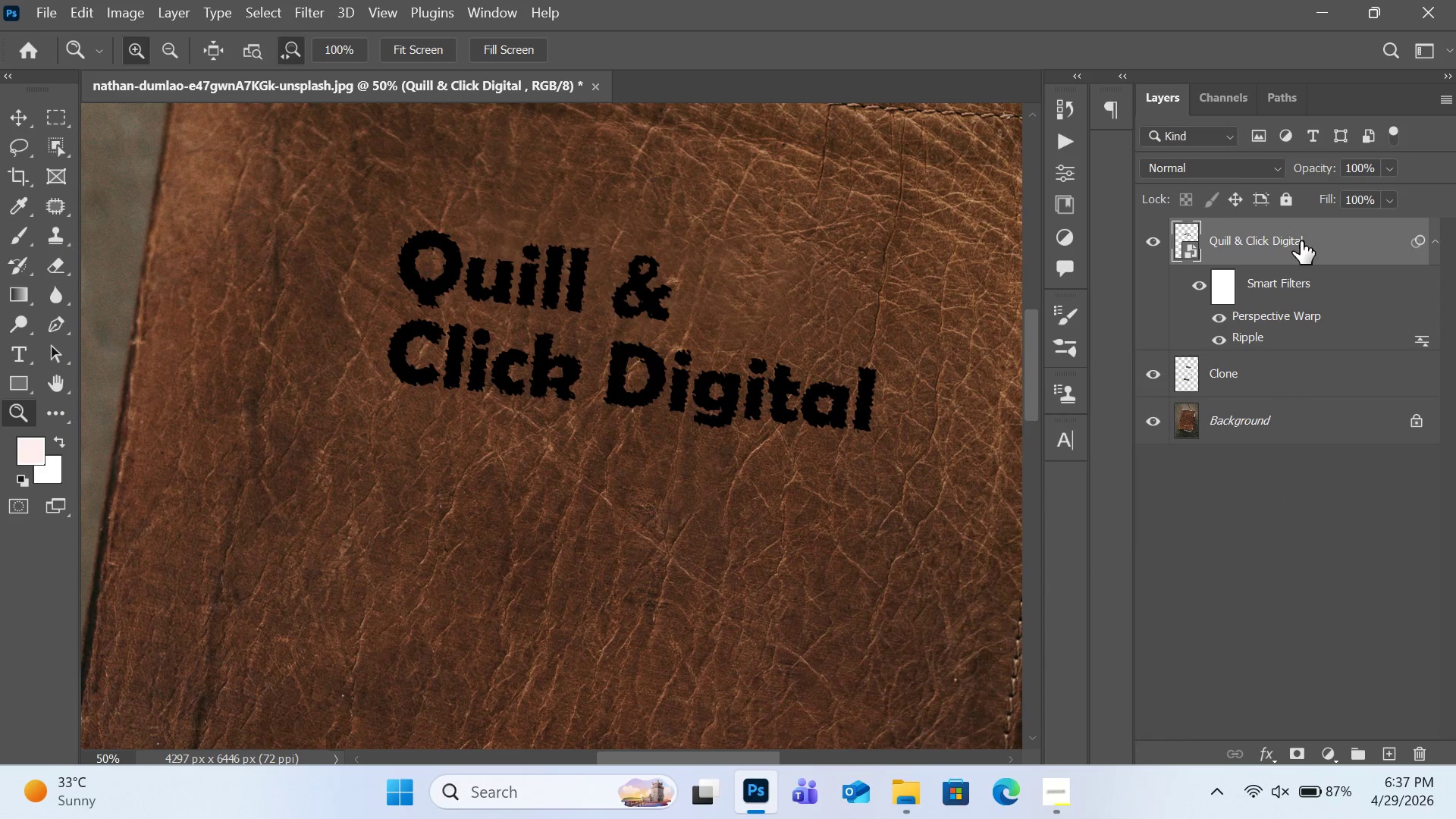 
double_click([1301, 241])
 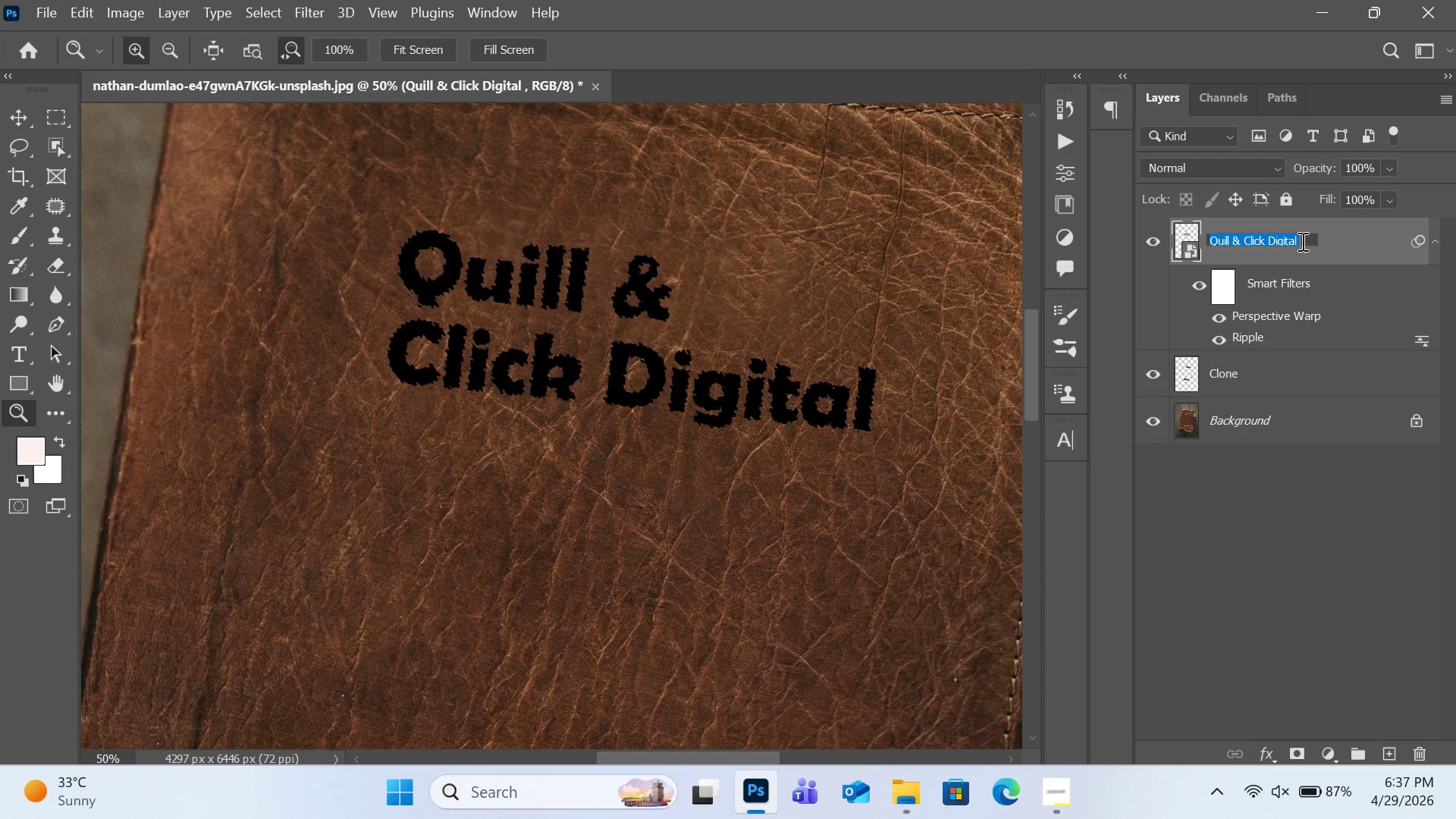 
left_click([1301, 241])
 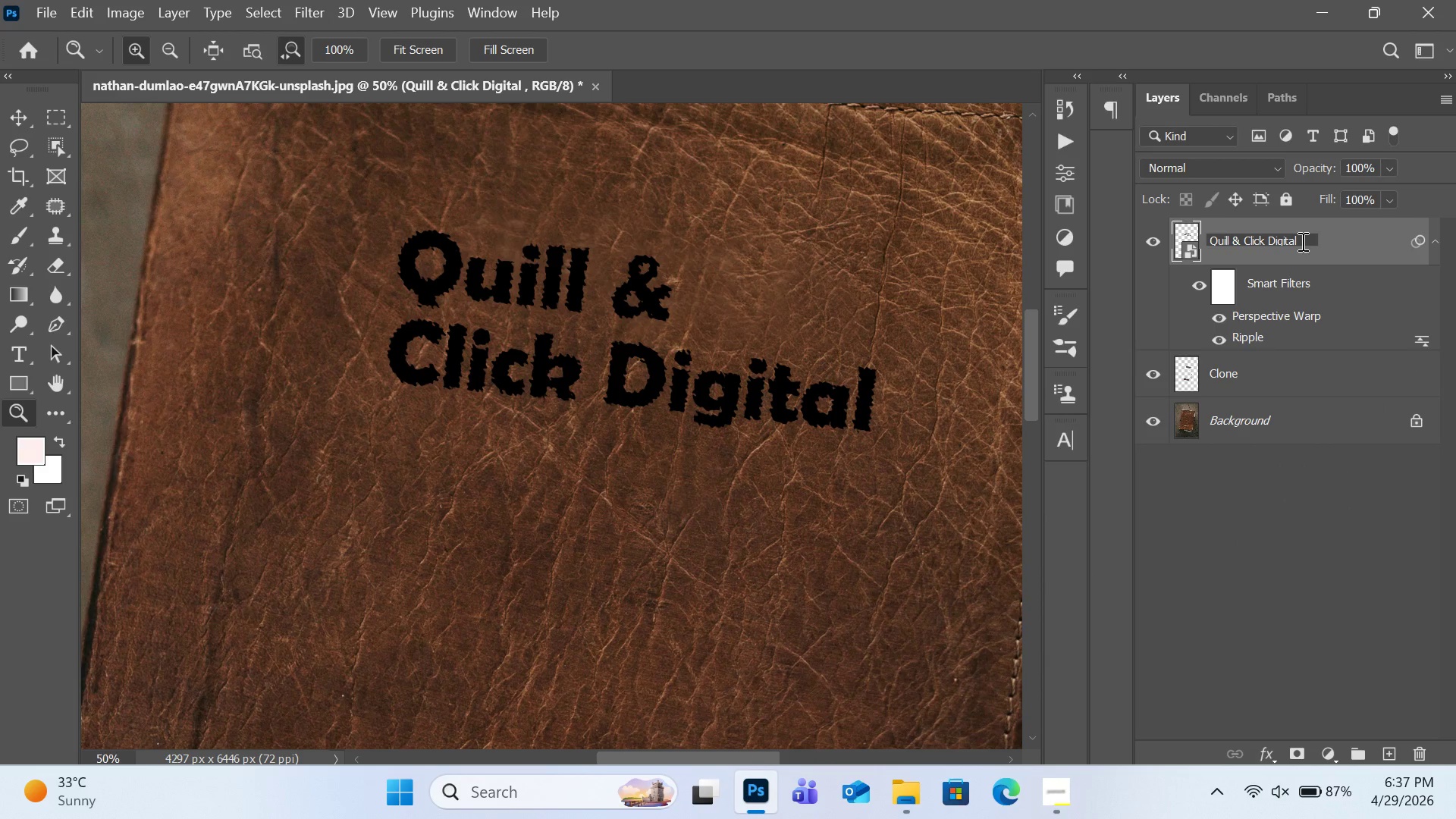 
type( logo embossed)
 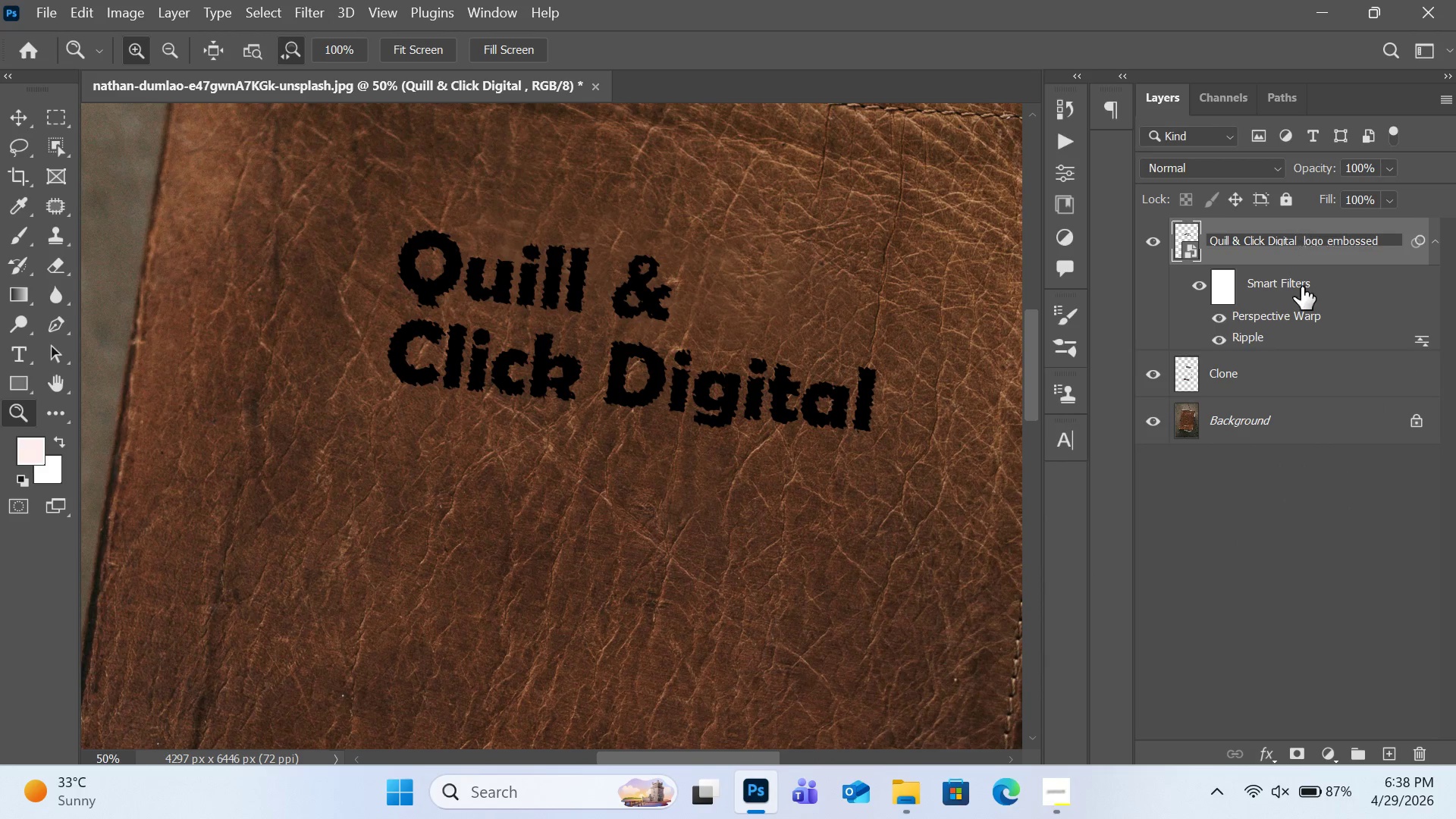 
left_click([1316, 505])
 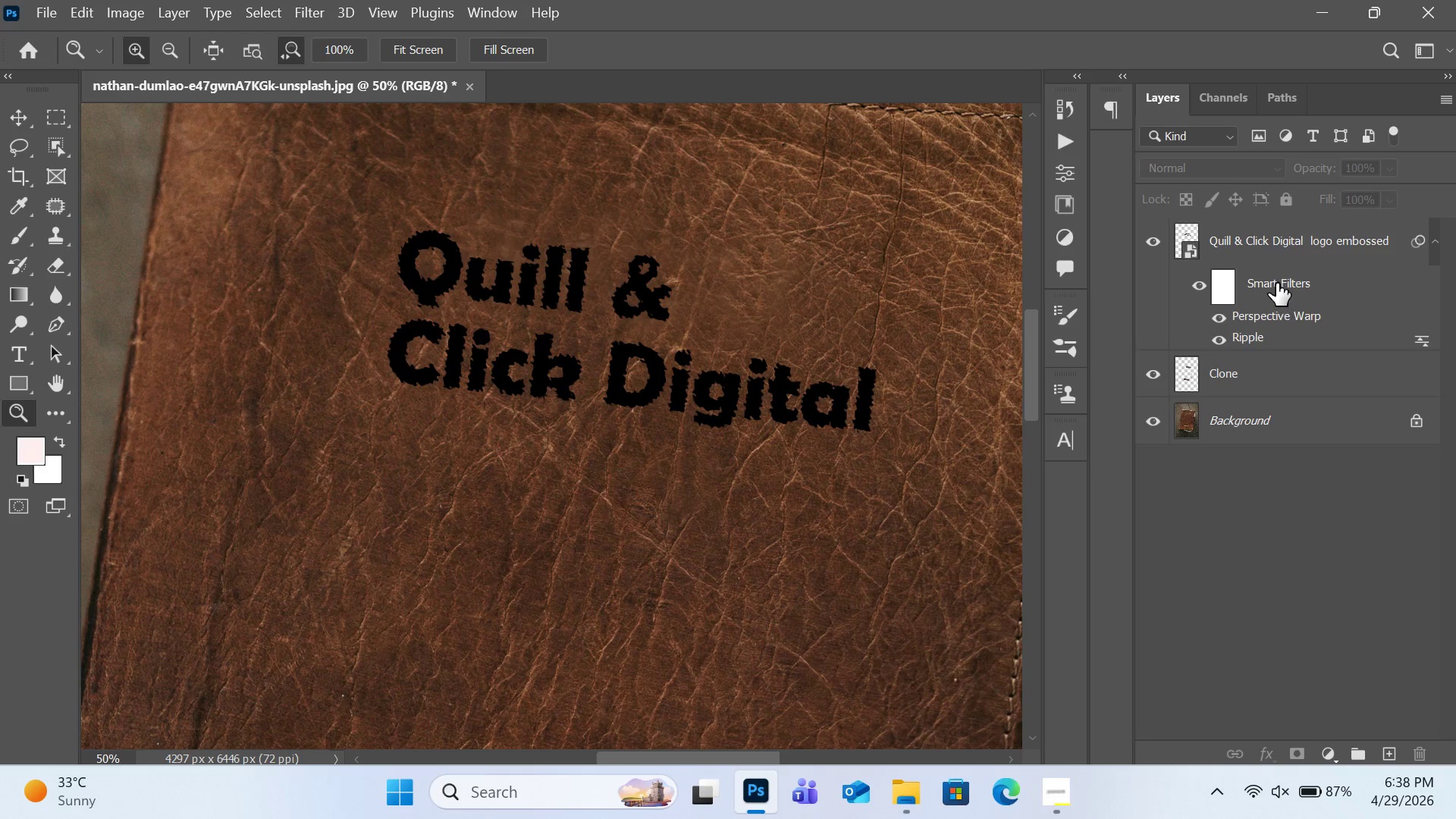 
left_click([1280, 242])
 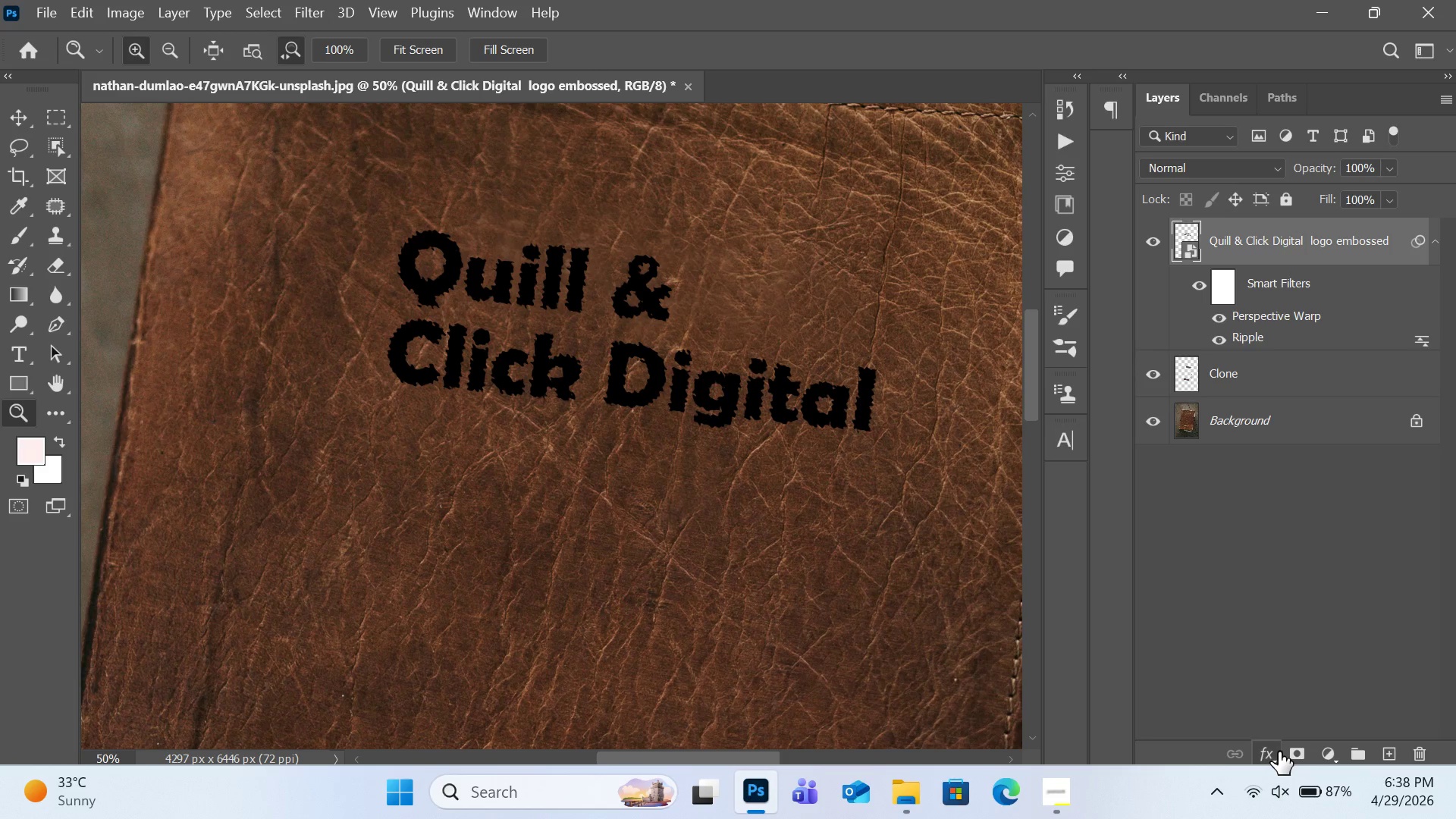 
wait(12.2)
 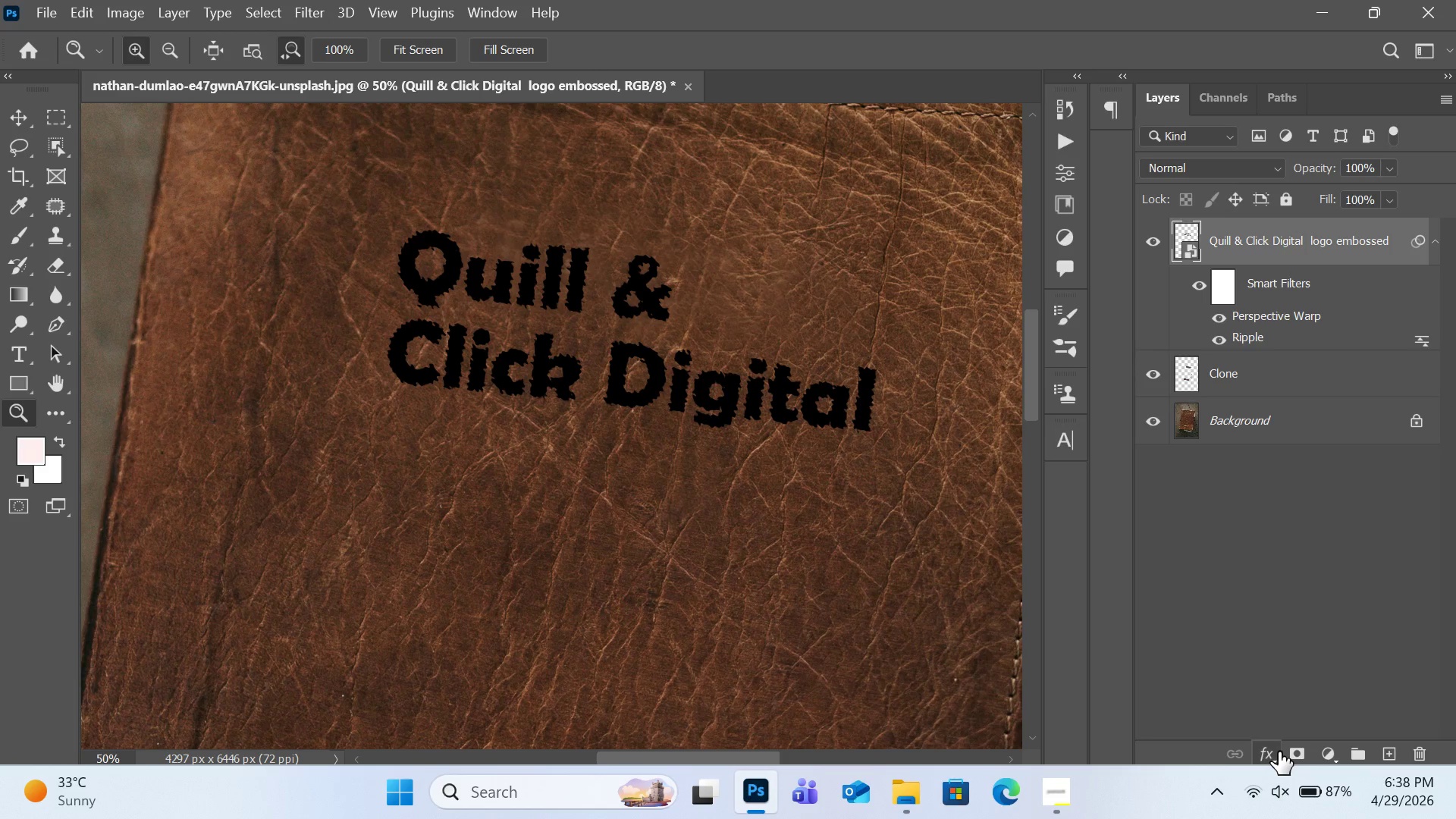 
left_click([1271, 755])
 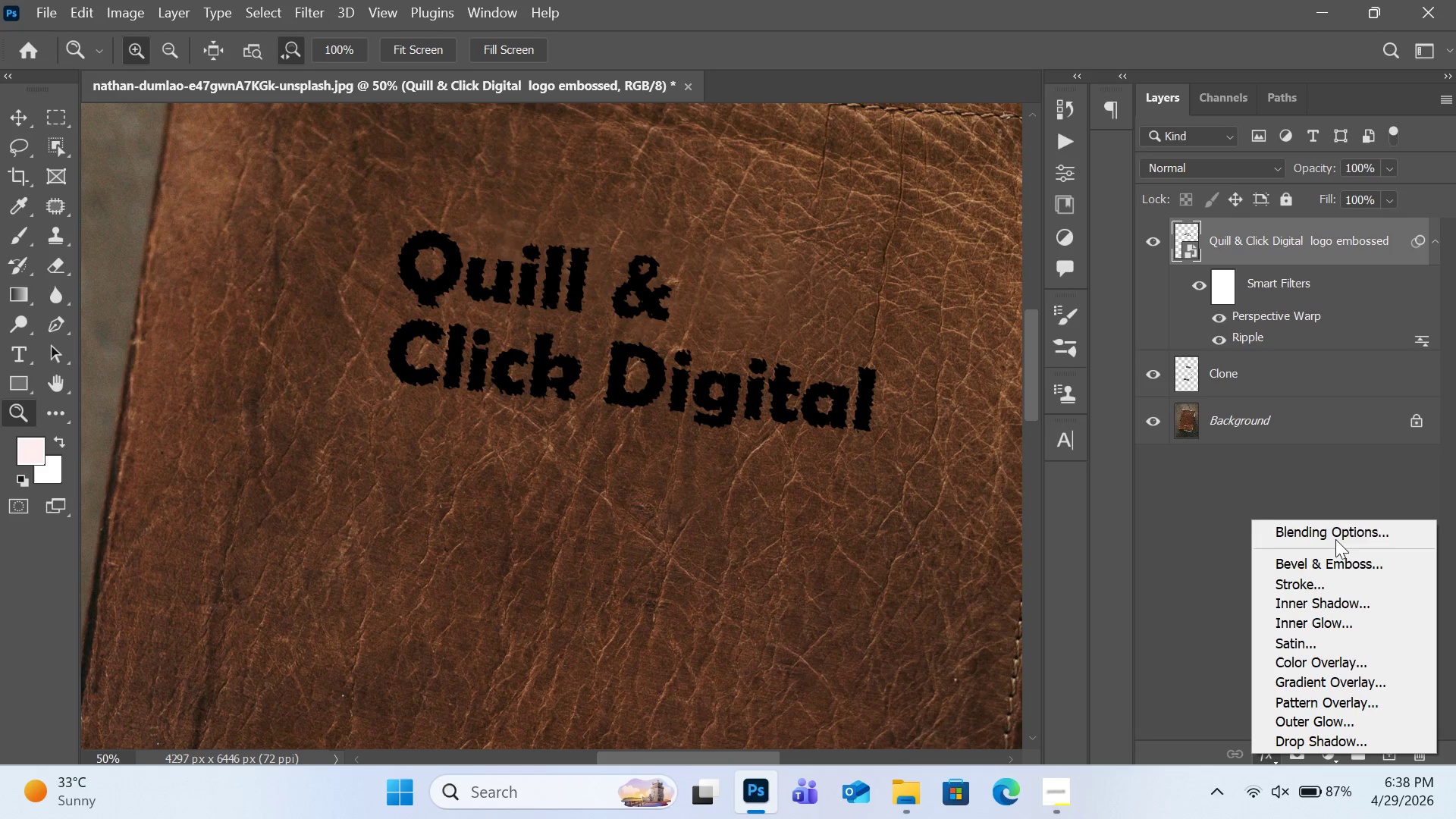 
left_click([1335, 536])
 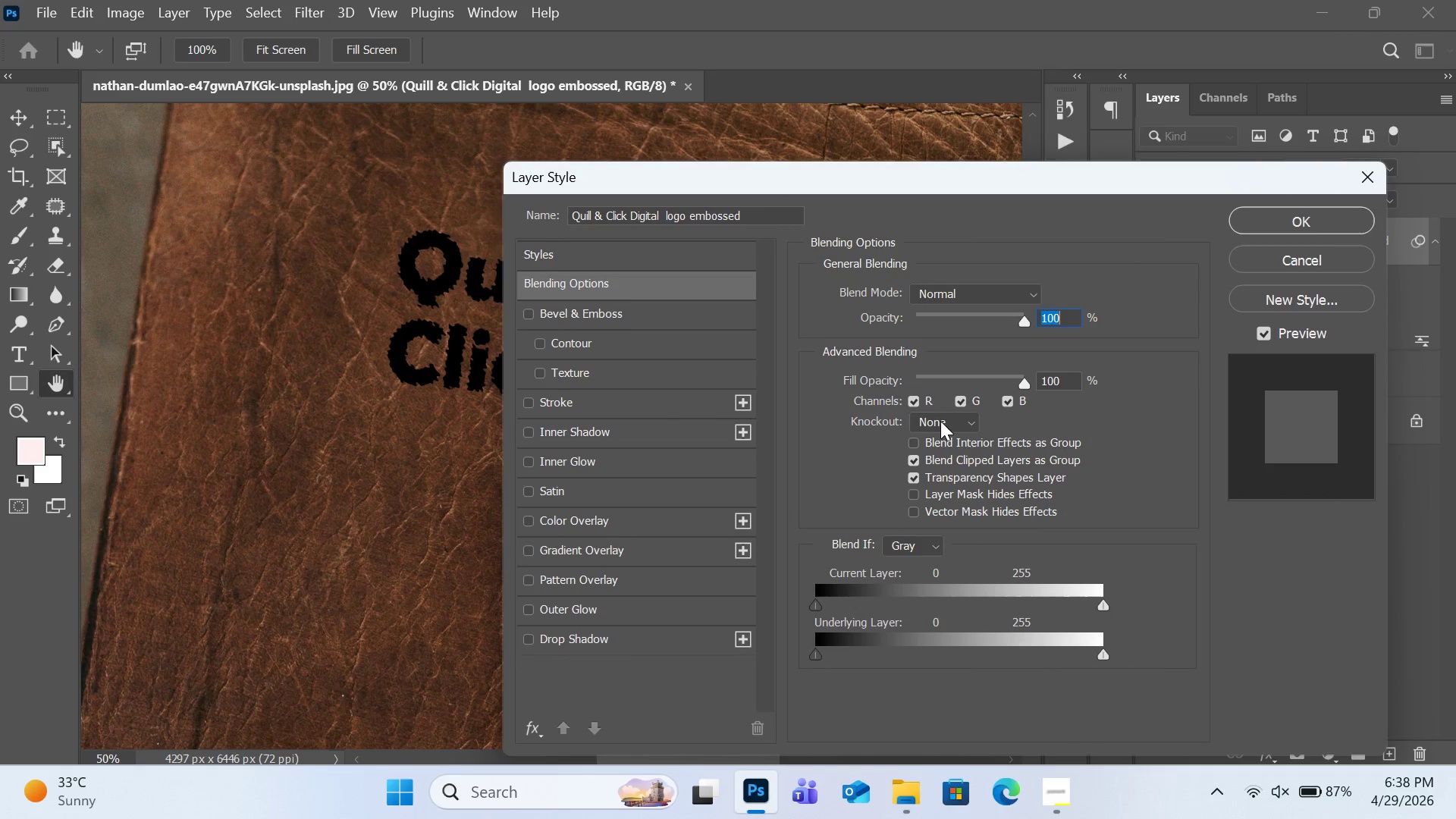 
left_click([981, 290])
 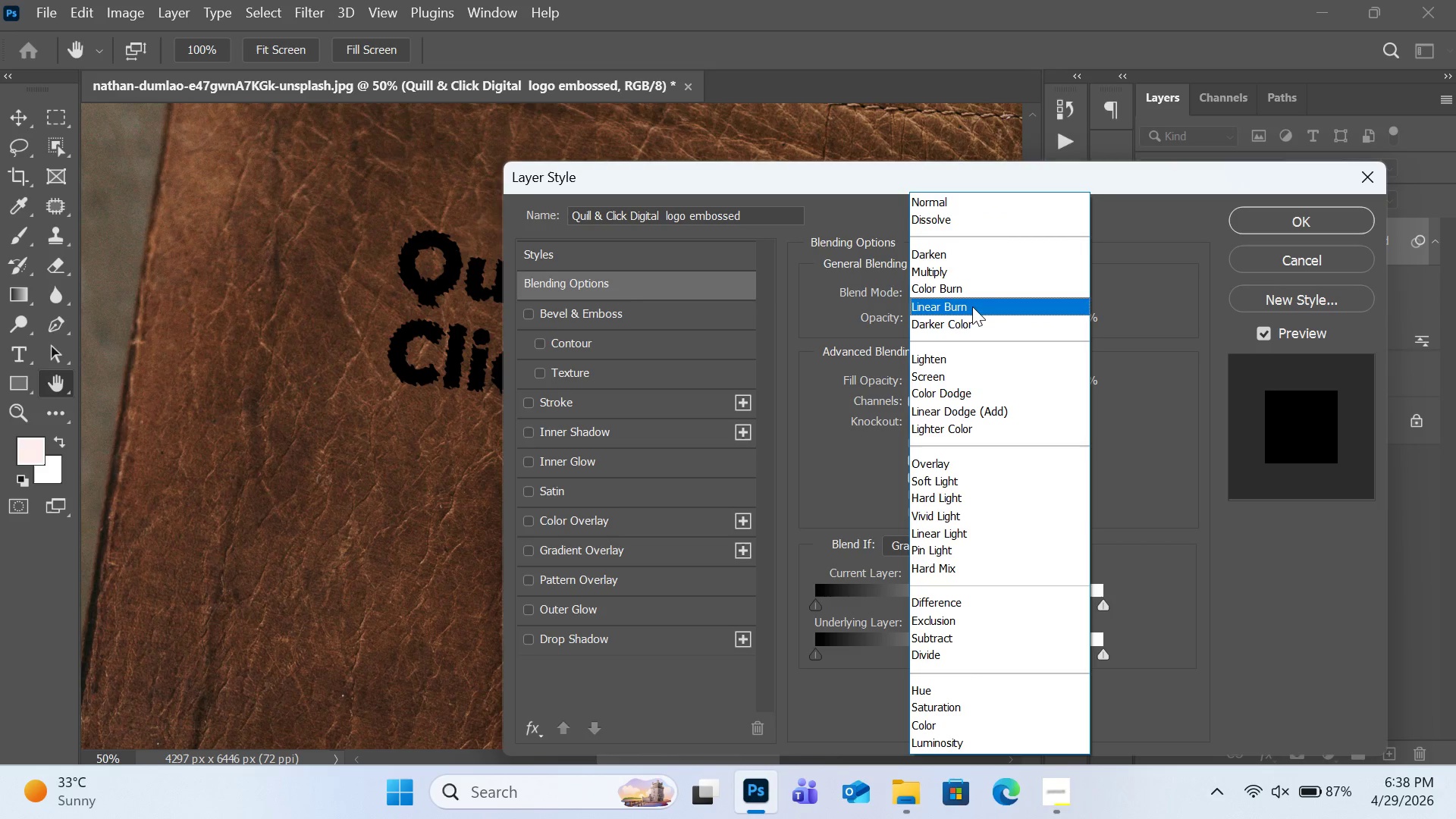 
wait(7.92)
 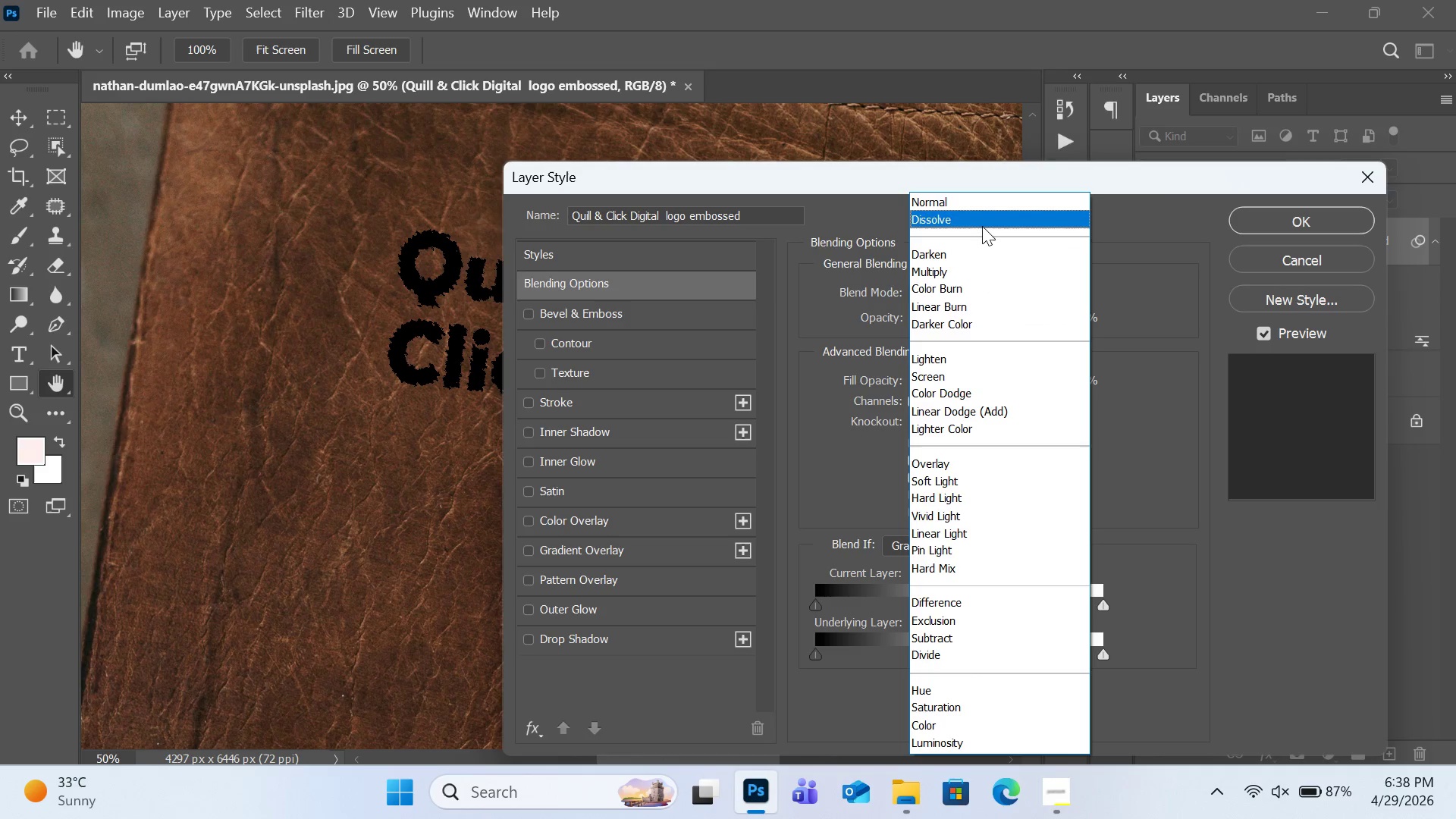 
left_click([977, 464])
 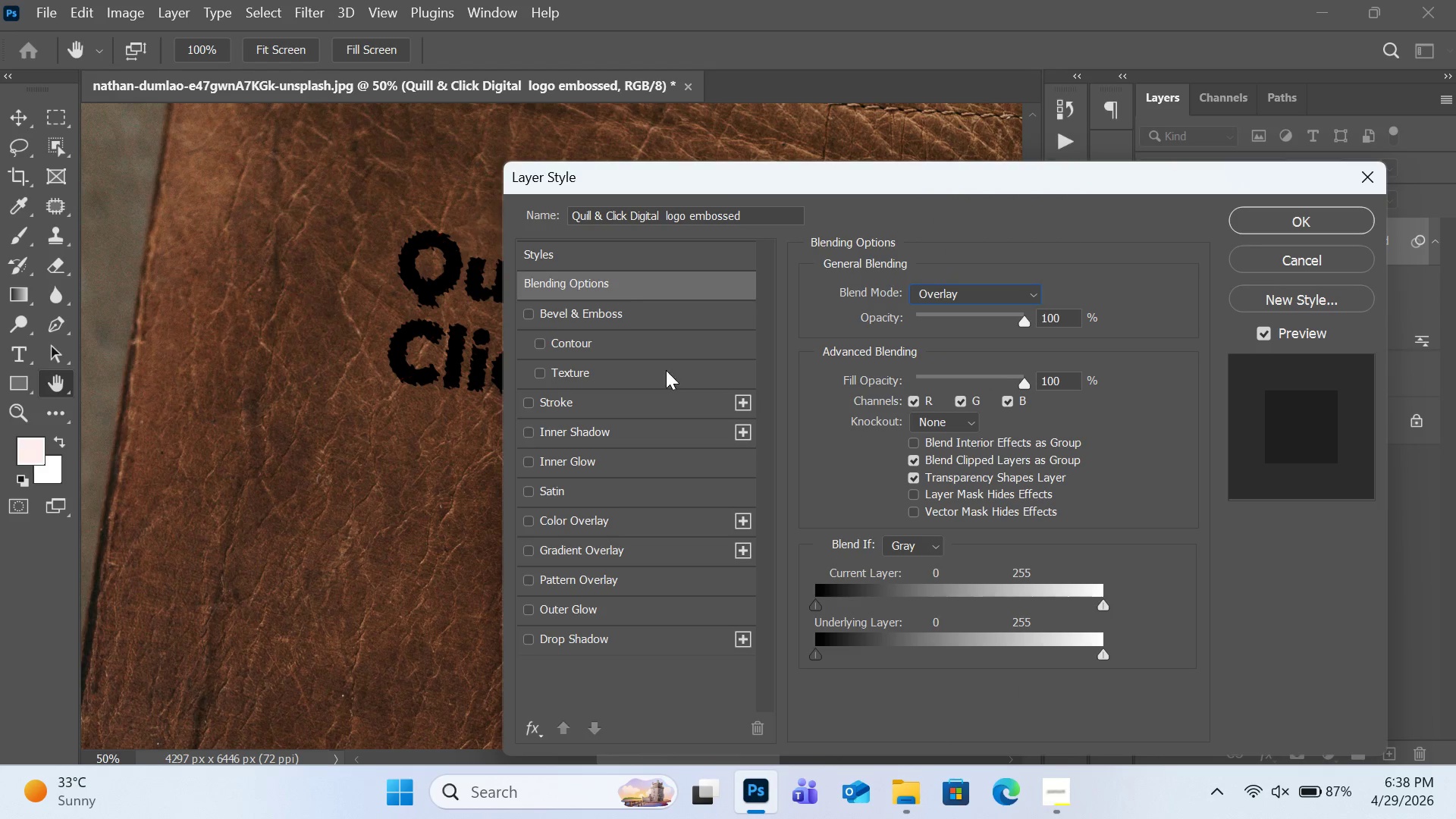 
left_click([617, 319])
 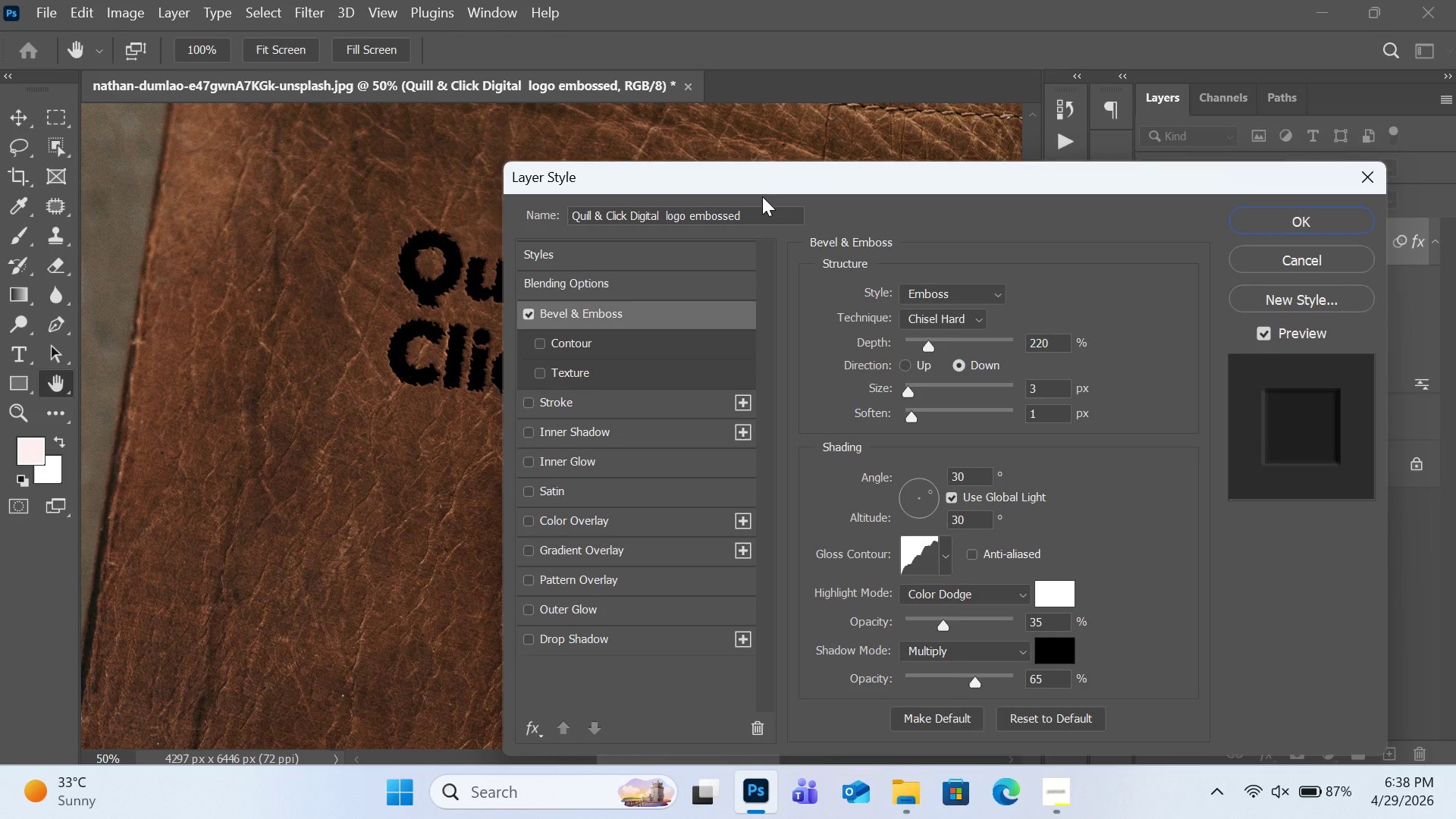 
left_click_drag(start_coordinate=[777, 181], to_coordinate=[935, 114])
 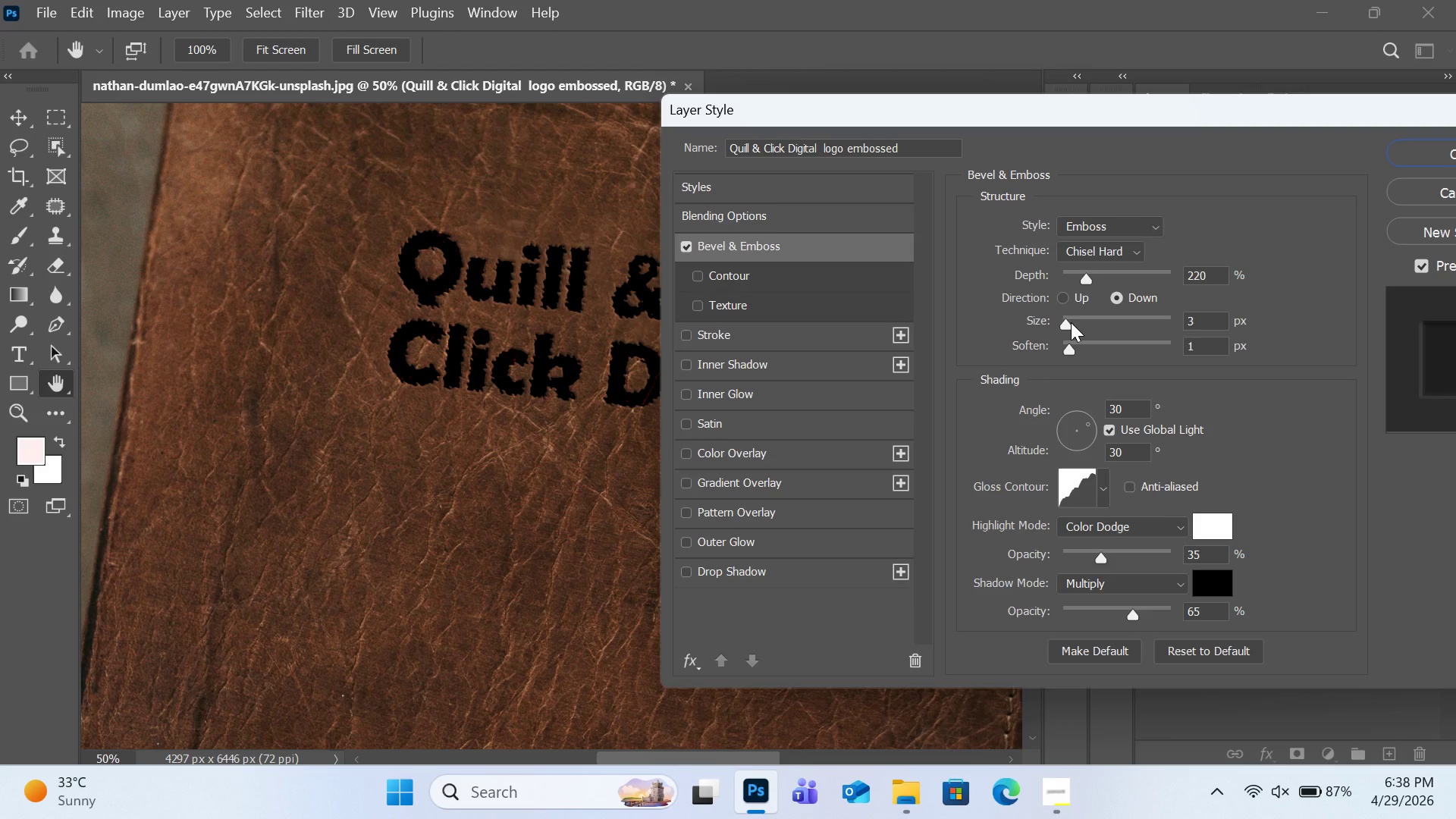 
wait(7.5)
 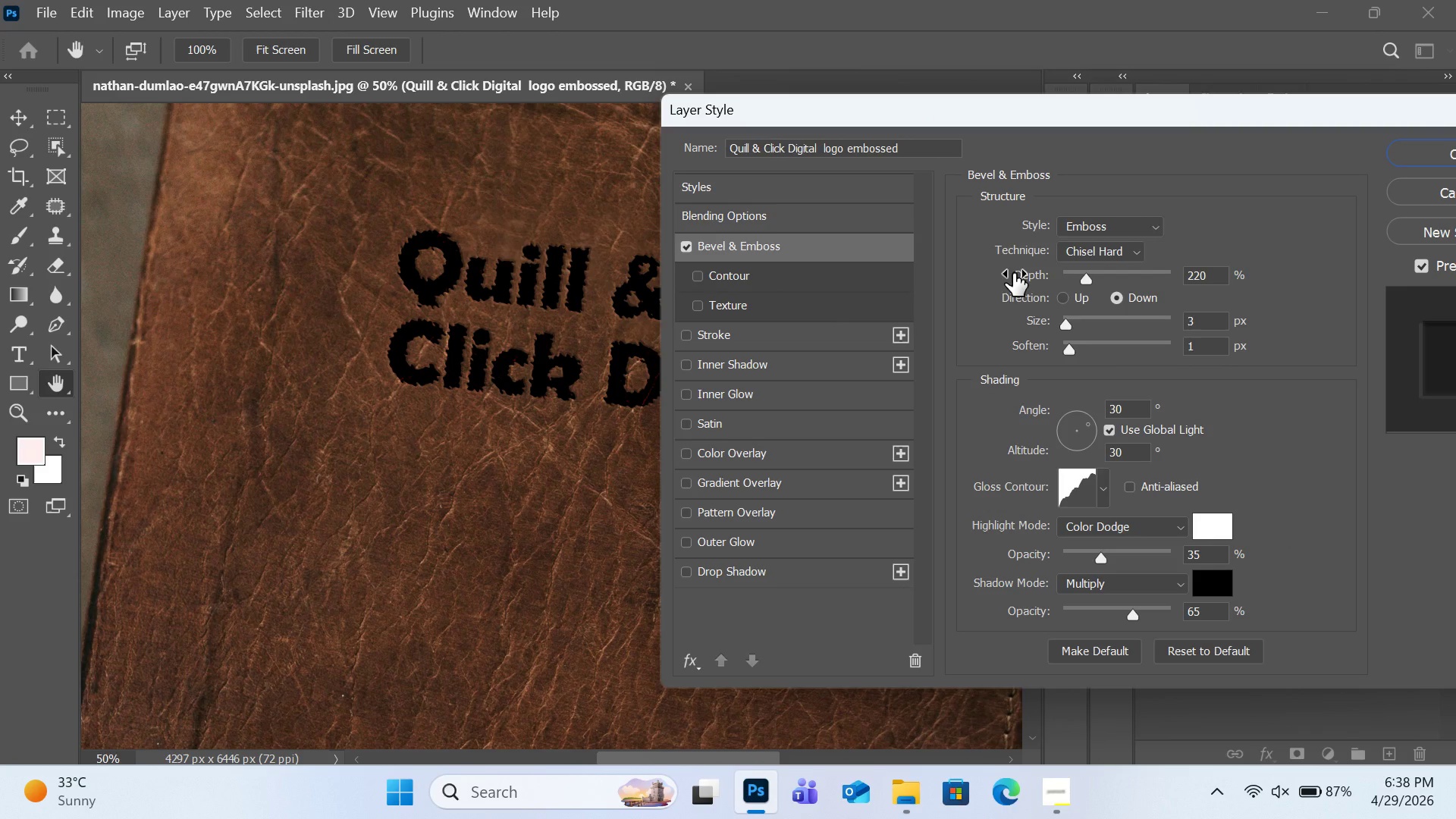 
left_click_drag(start_coordinate=[1071, 322], to_coordinate=[1071, 329])
 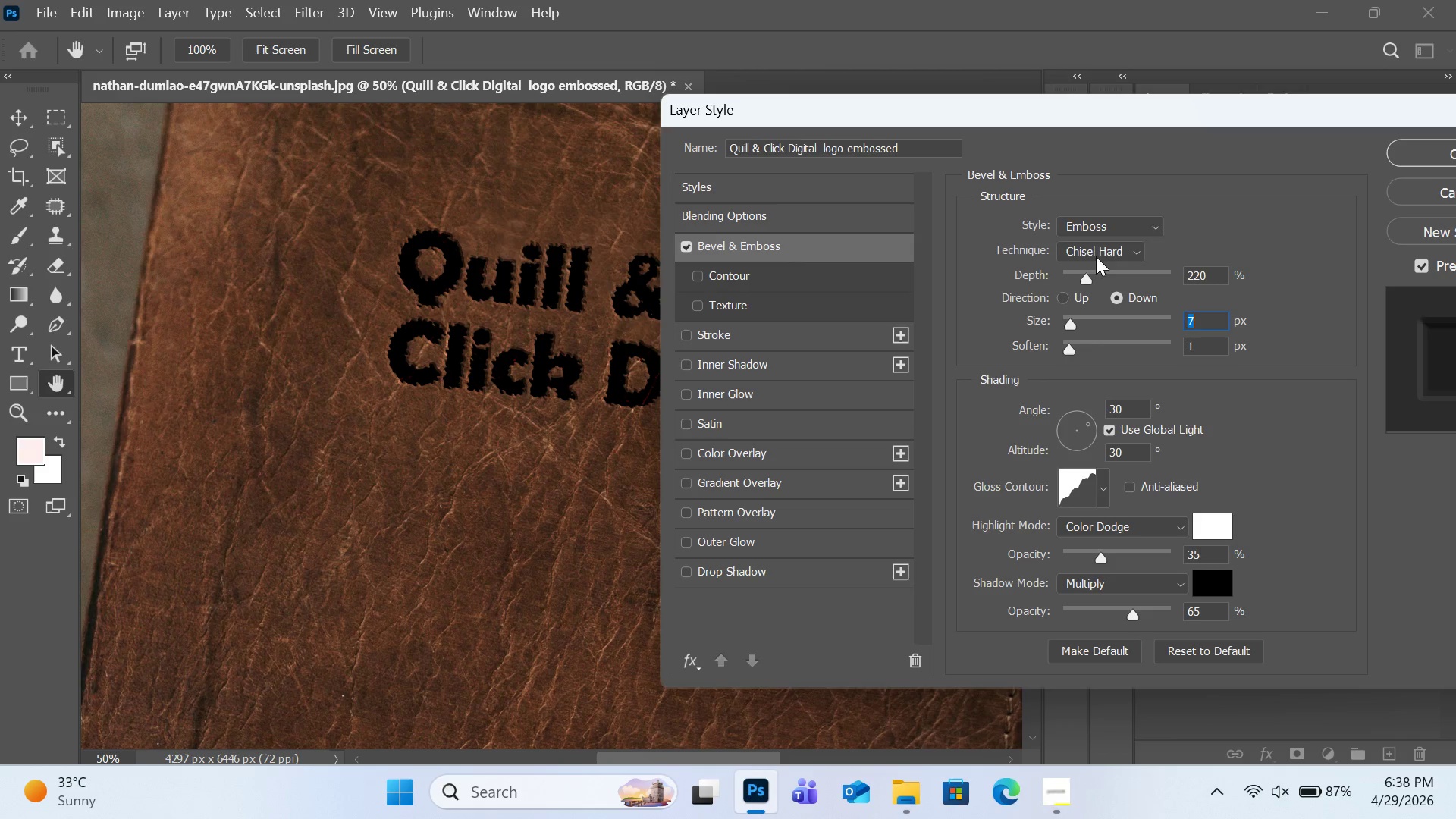 
left_click([1104, 232])
 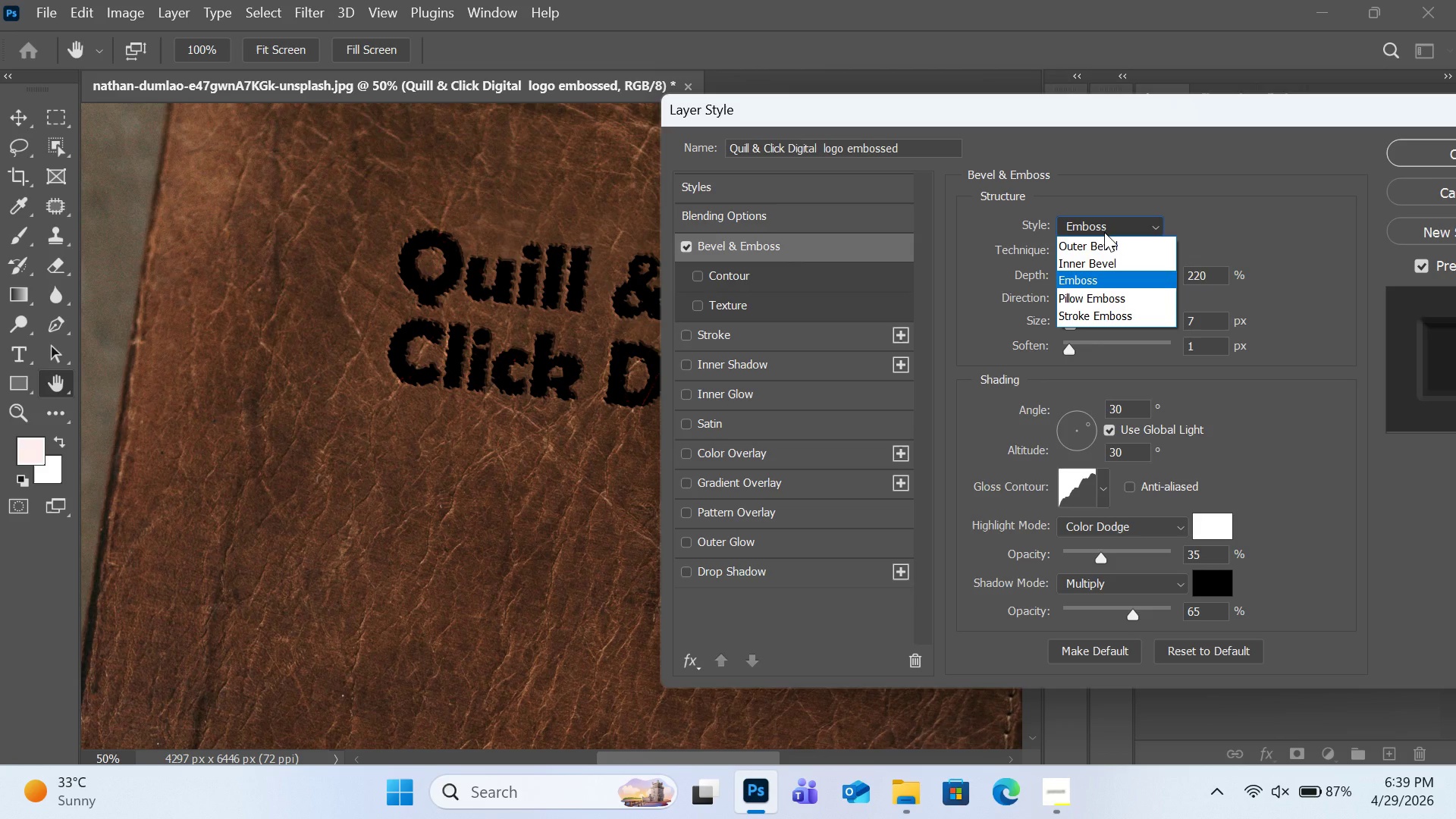 
left_click([1104, 232])
 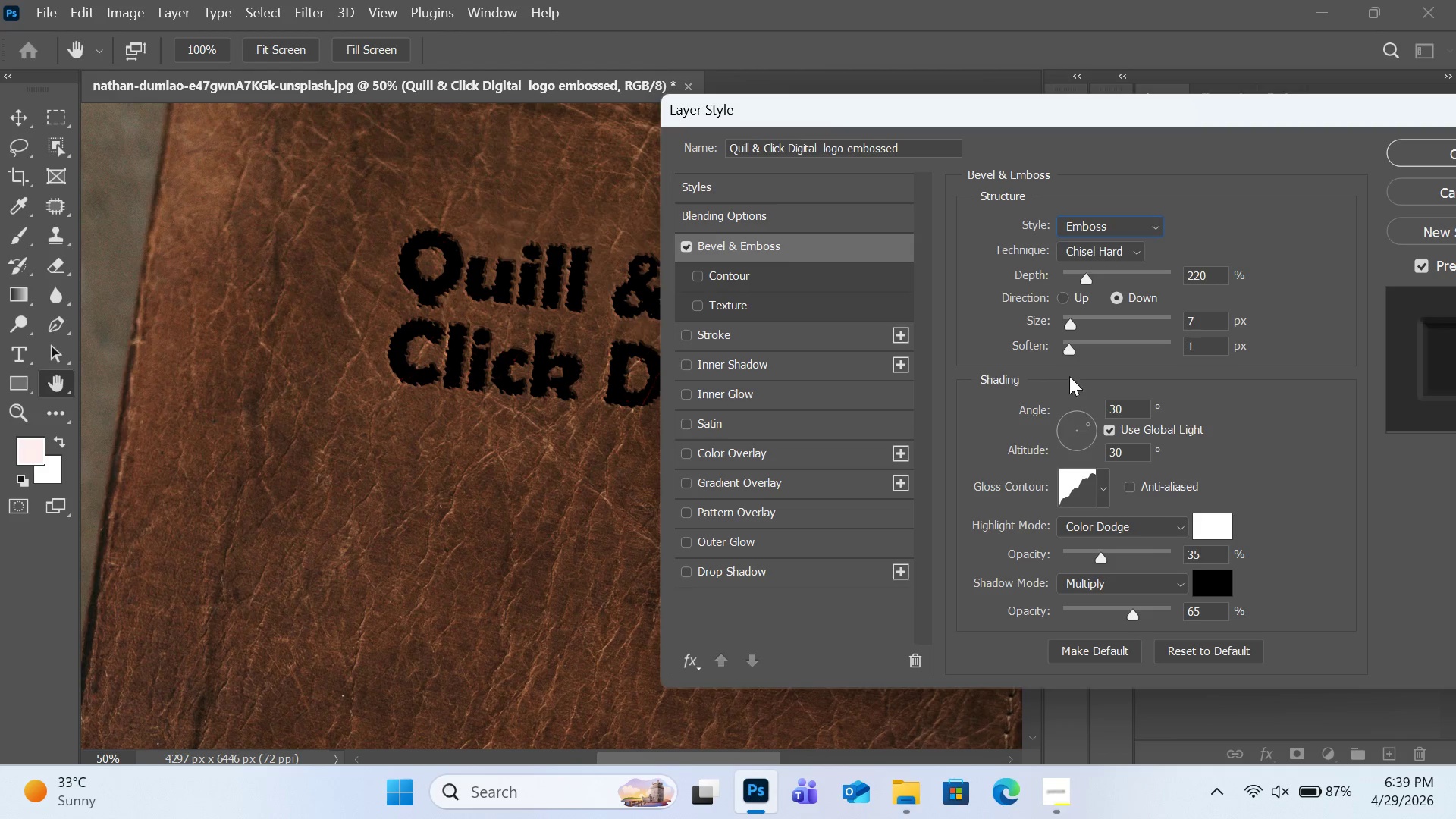 
wait(11.94)
 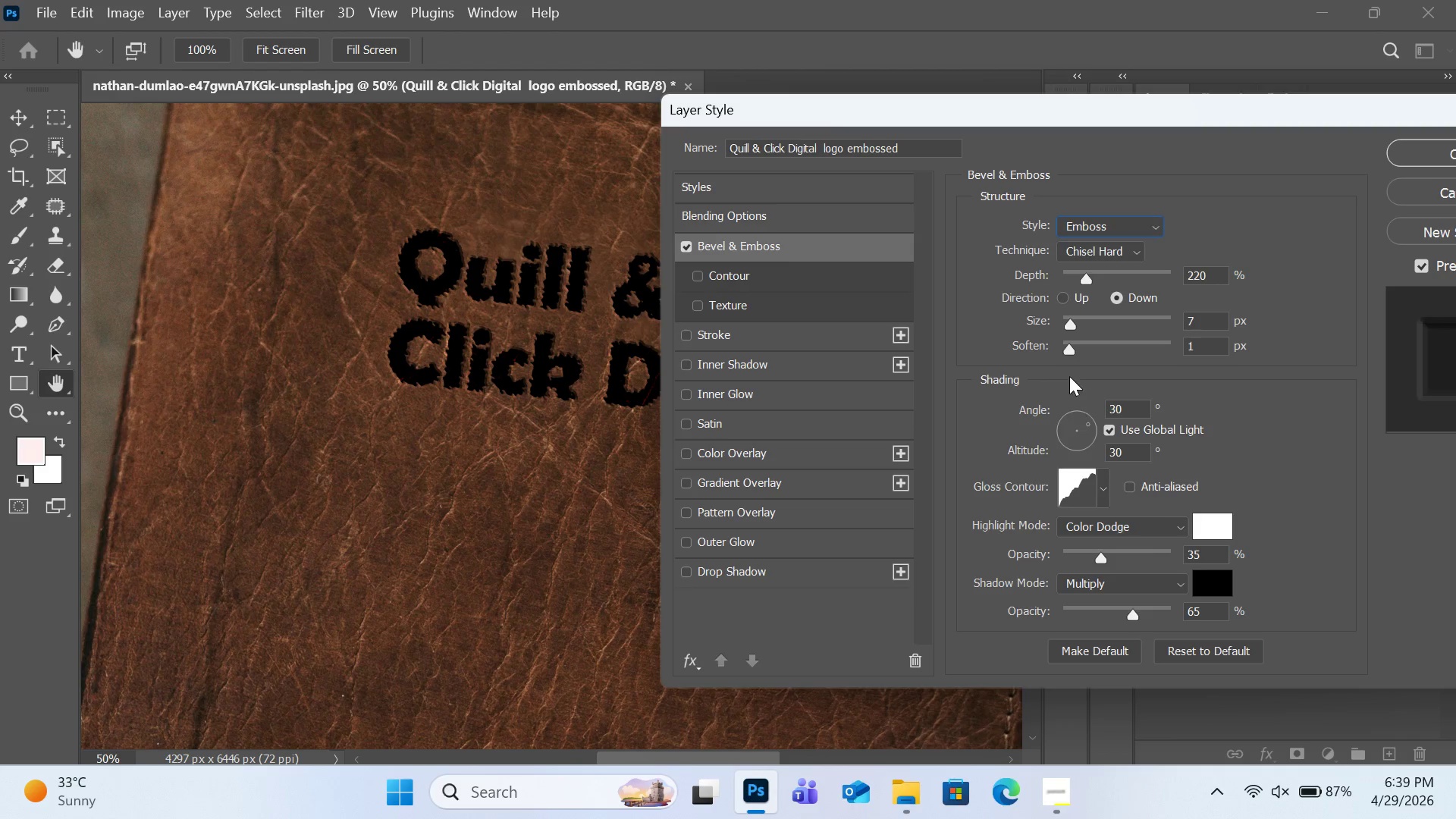 
left_click([1072, 297])
 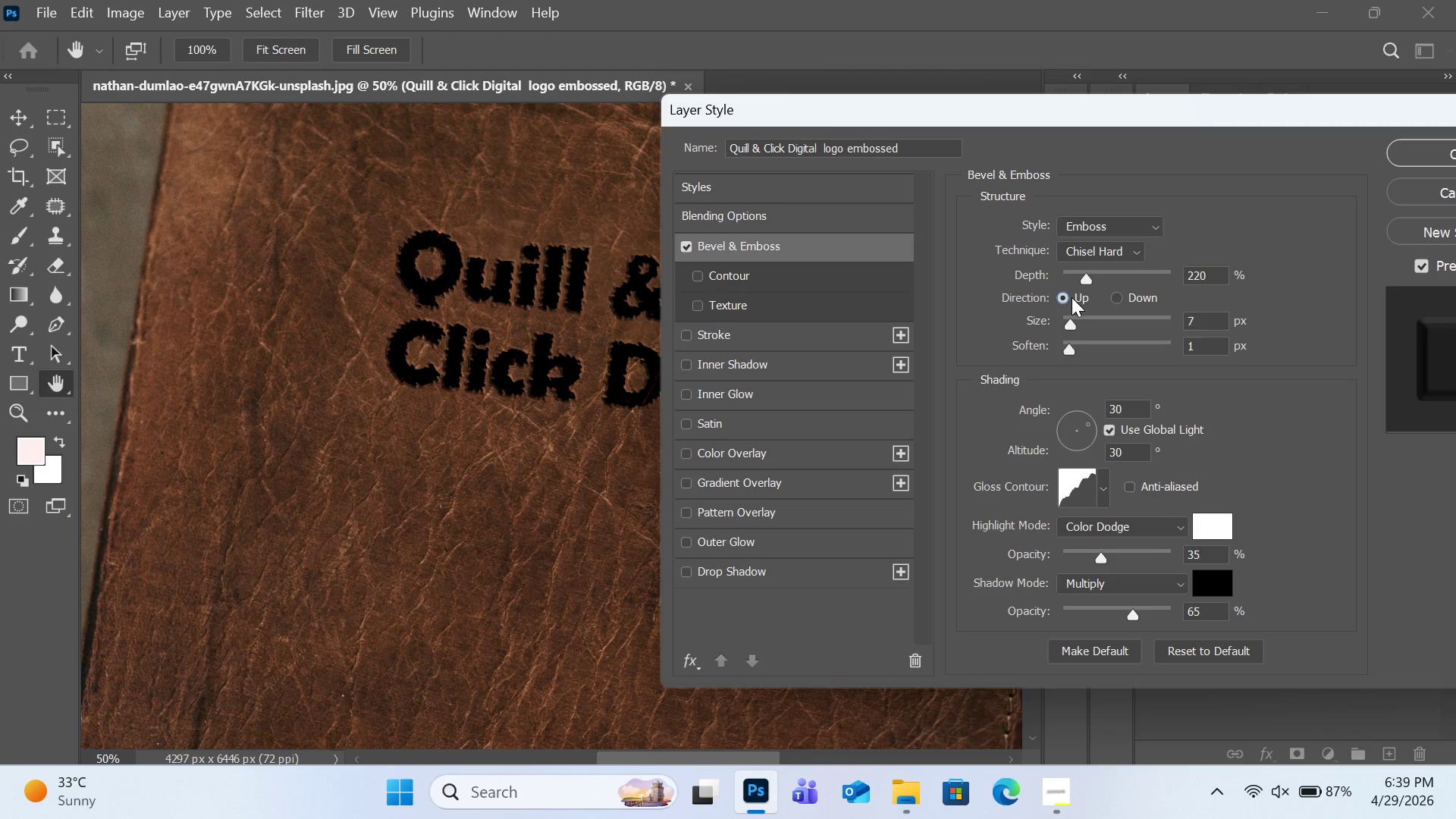 
left_click([1072, 297])
 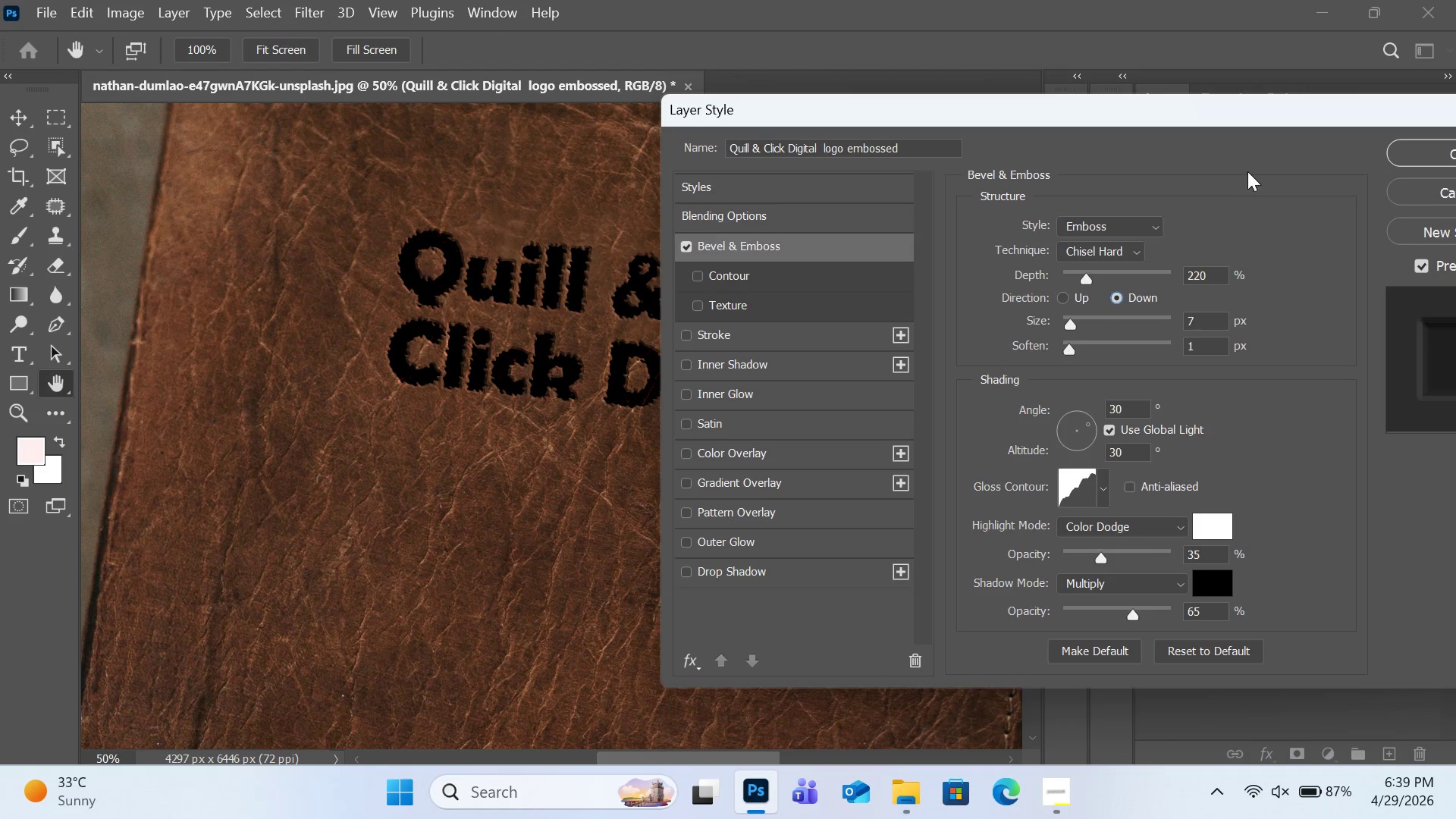 
left_click([1085, 344])
 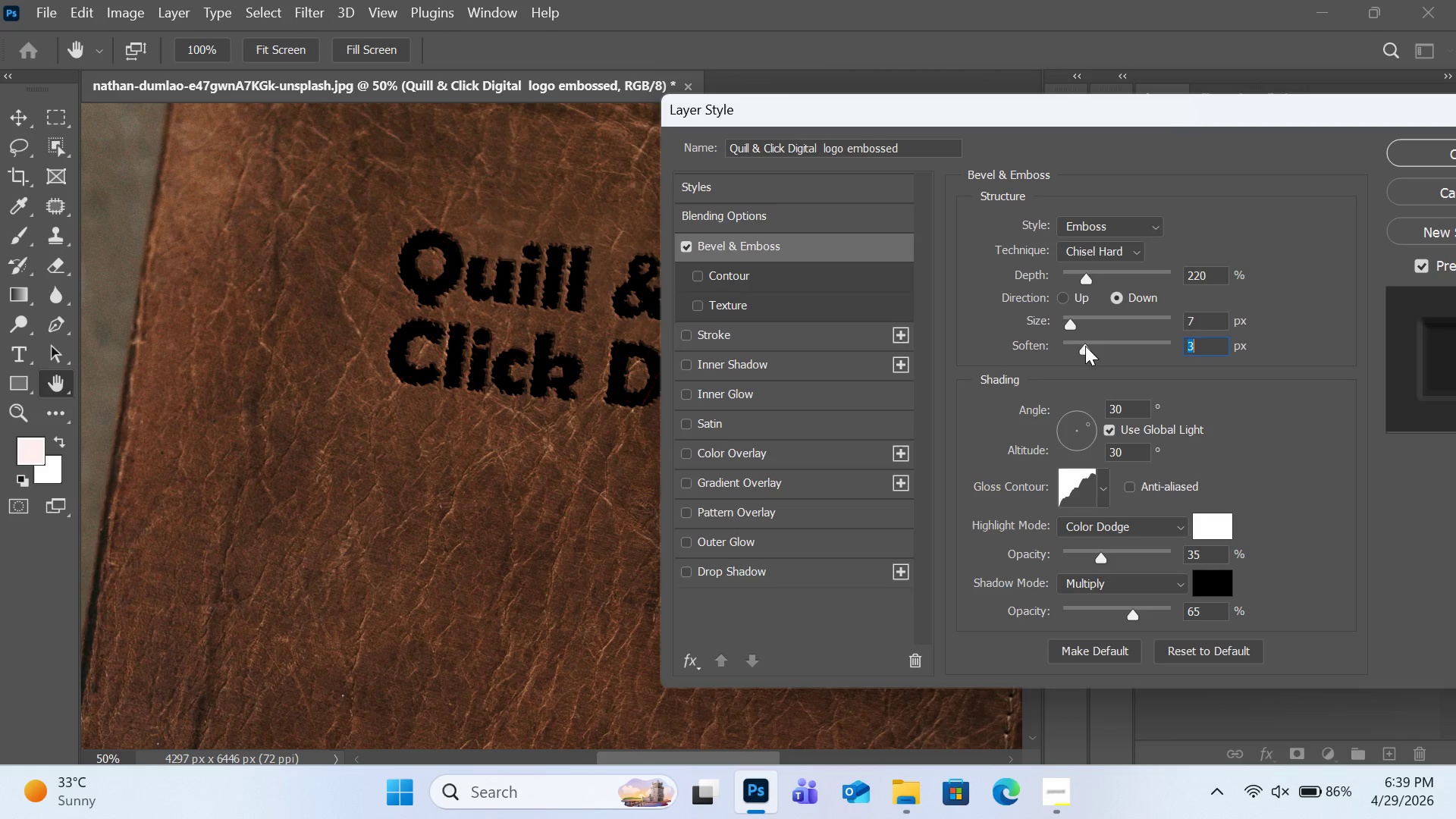 
left_click_drag(start_coordinate=[1086, 346], to_coordinate=[1152, 346])
 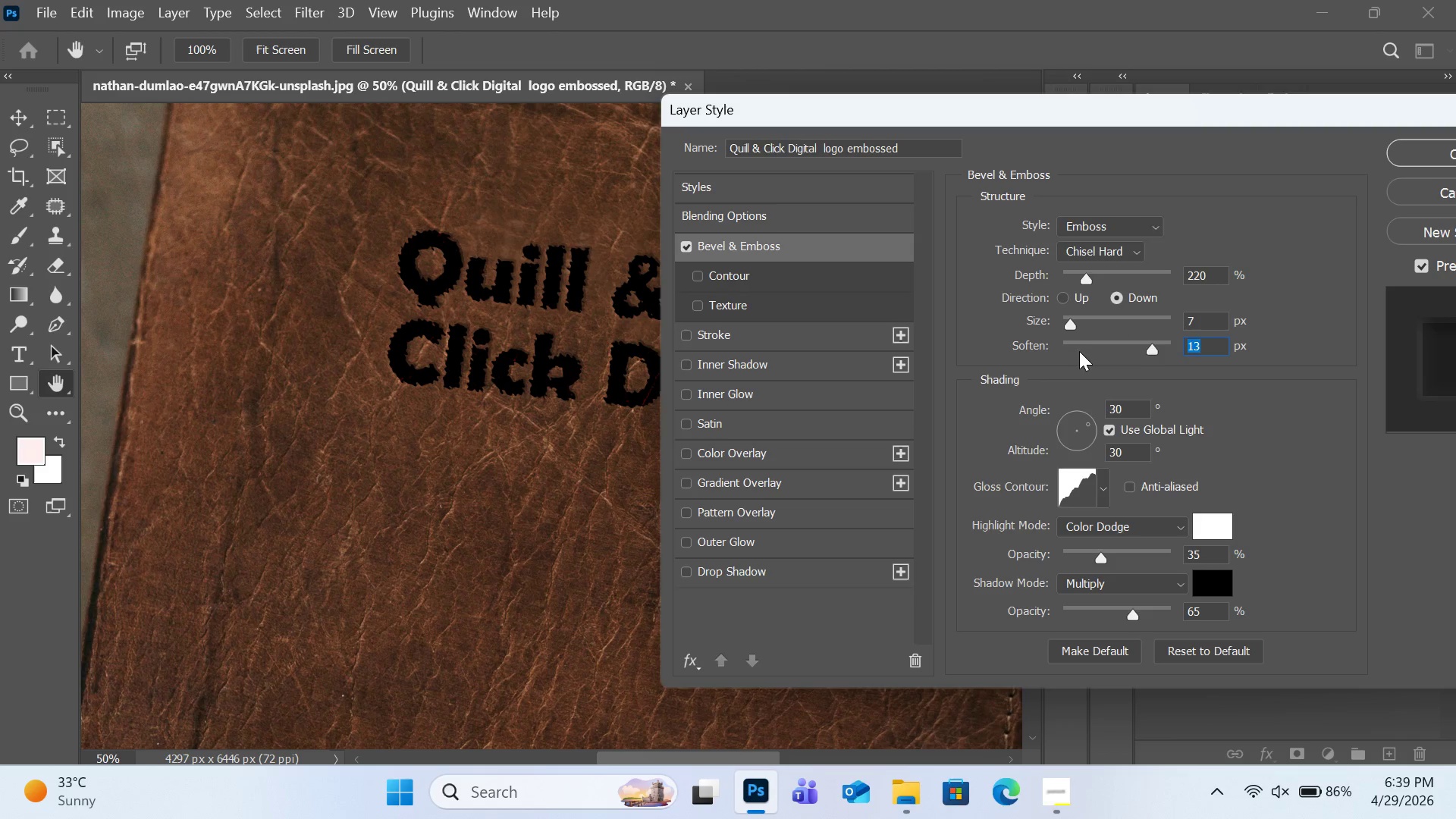 
left_click([1078, 347])
 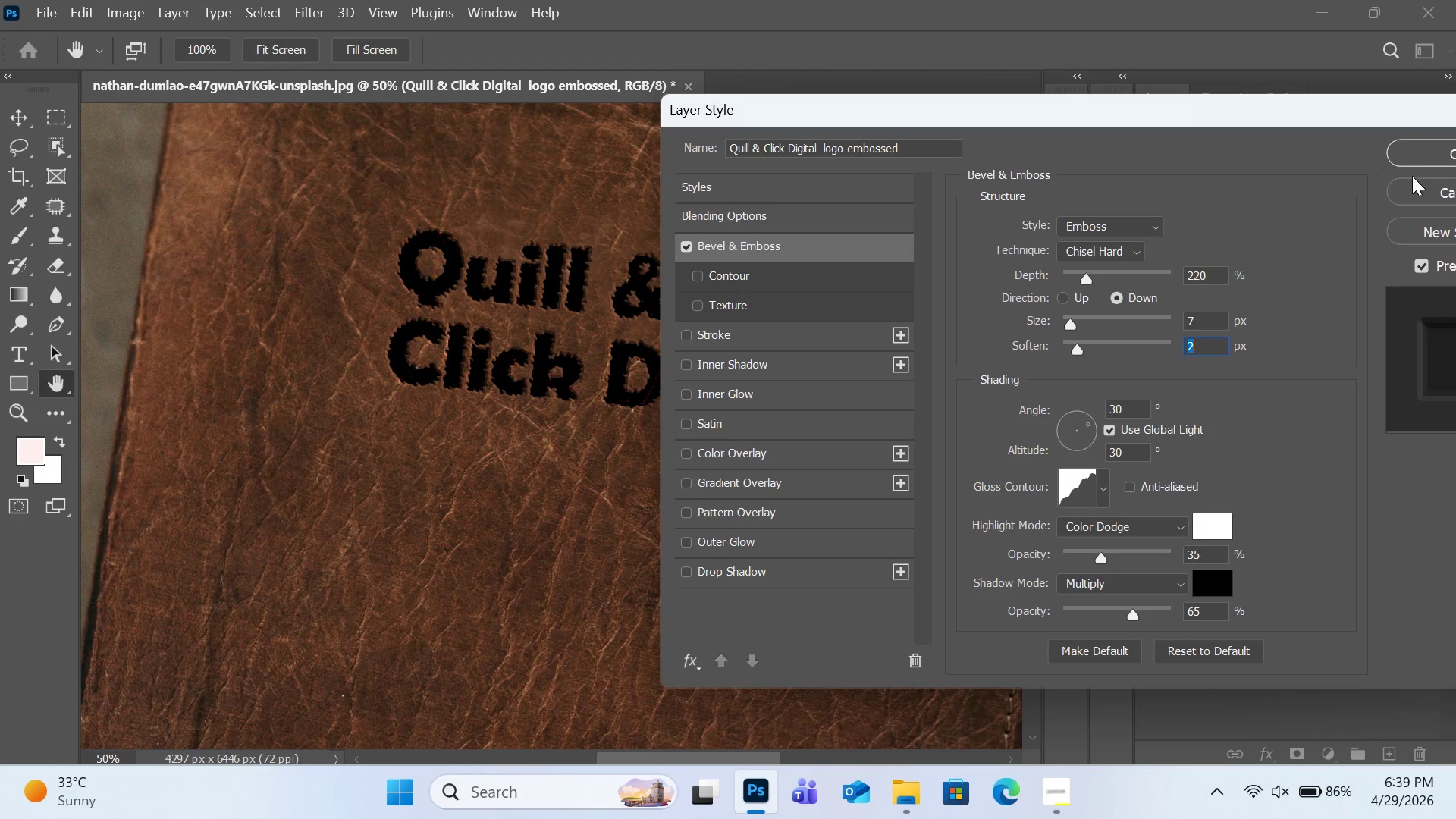 
left_click([1414, 184])
 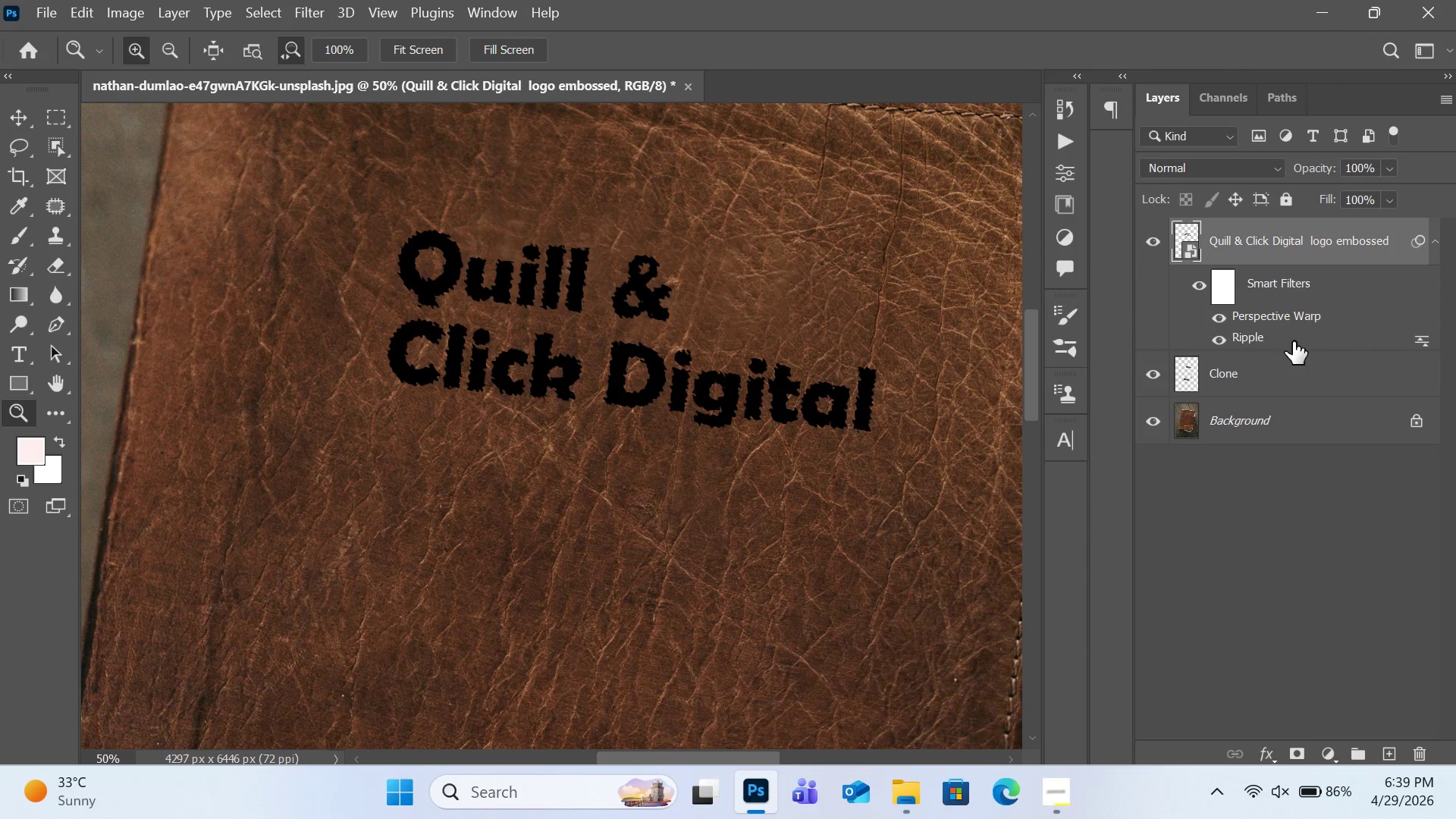 
left_click_drag(start_coordinate=[1244, 338], to_coordinate=[1430, 763])
 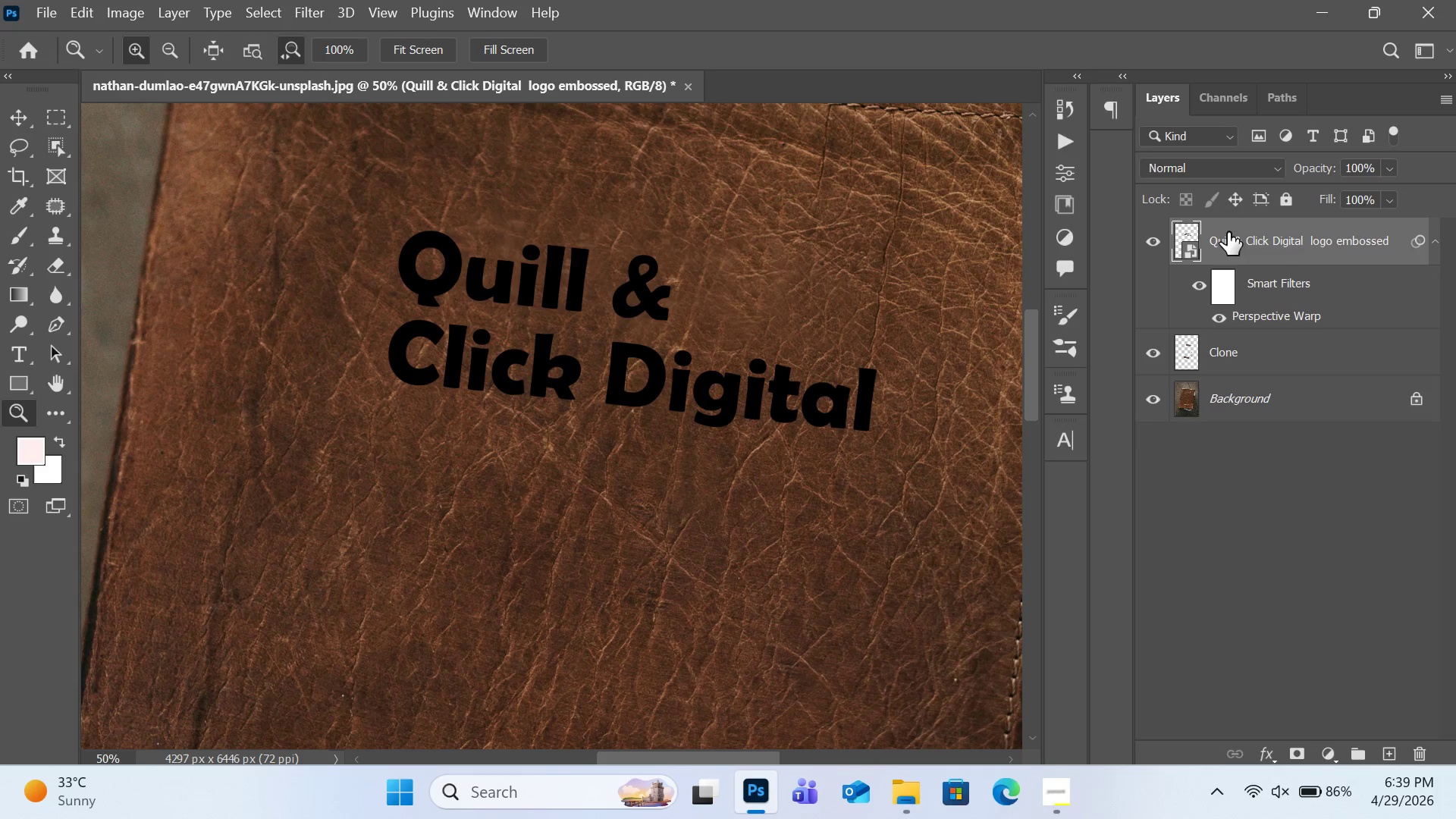 
left_click([1232, 171])
 